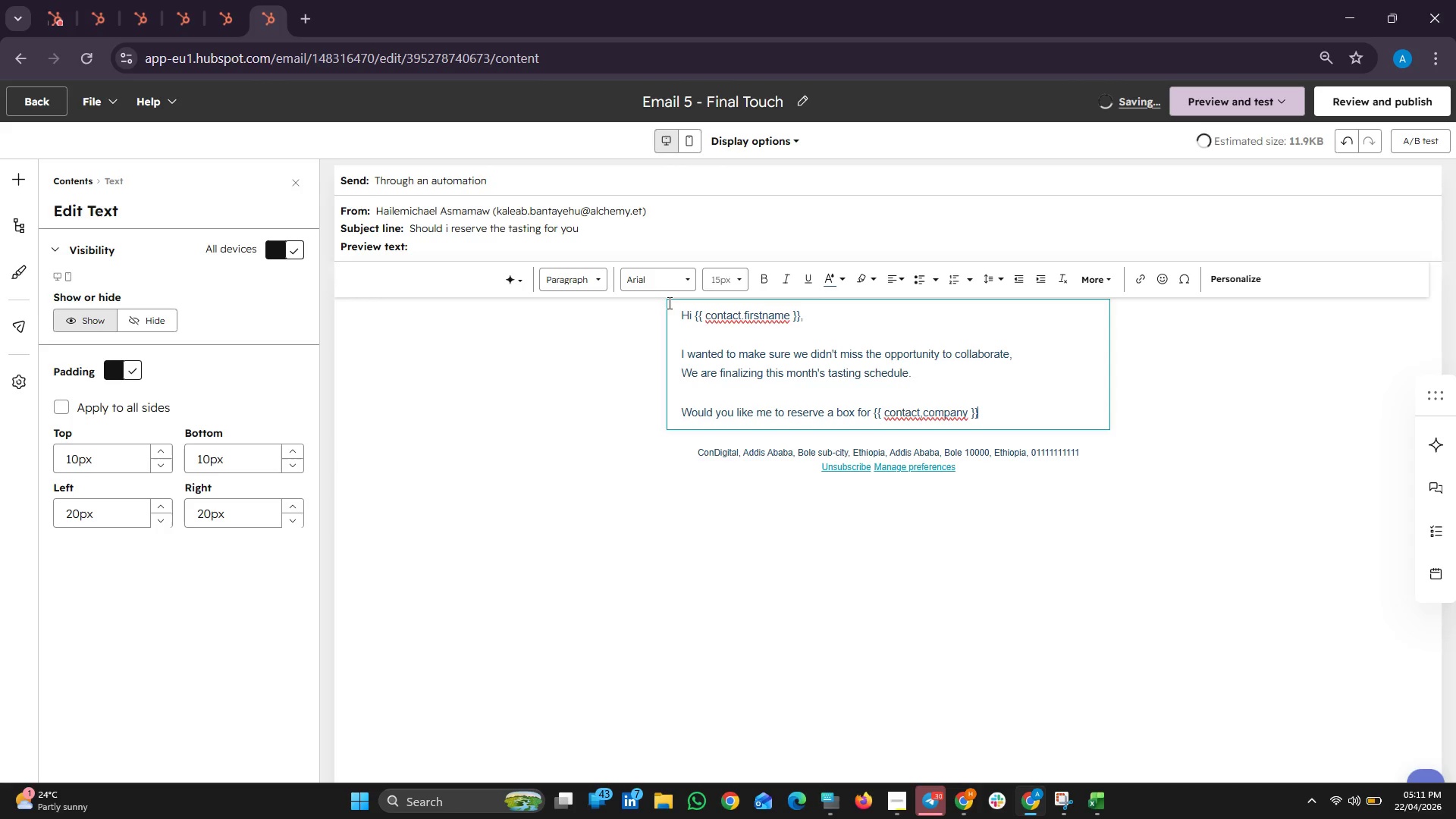 
left_click([1023, 410])
 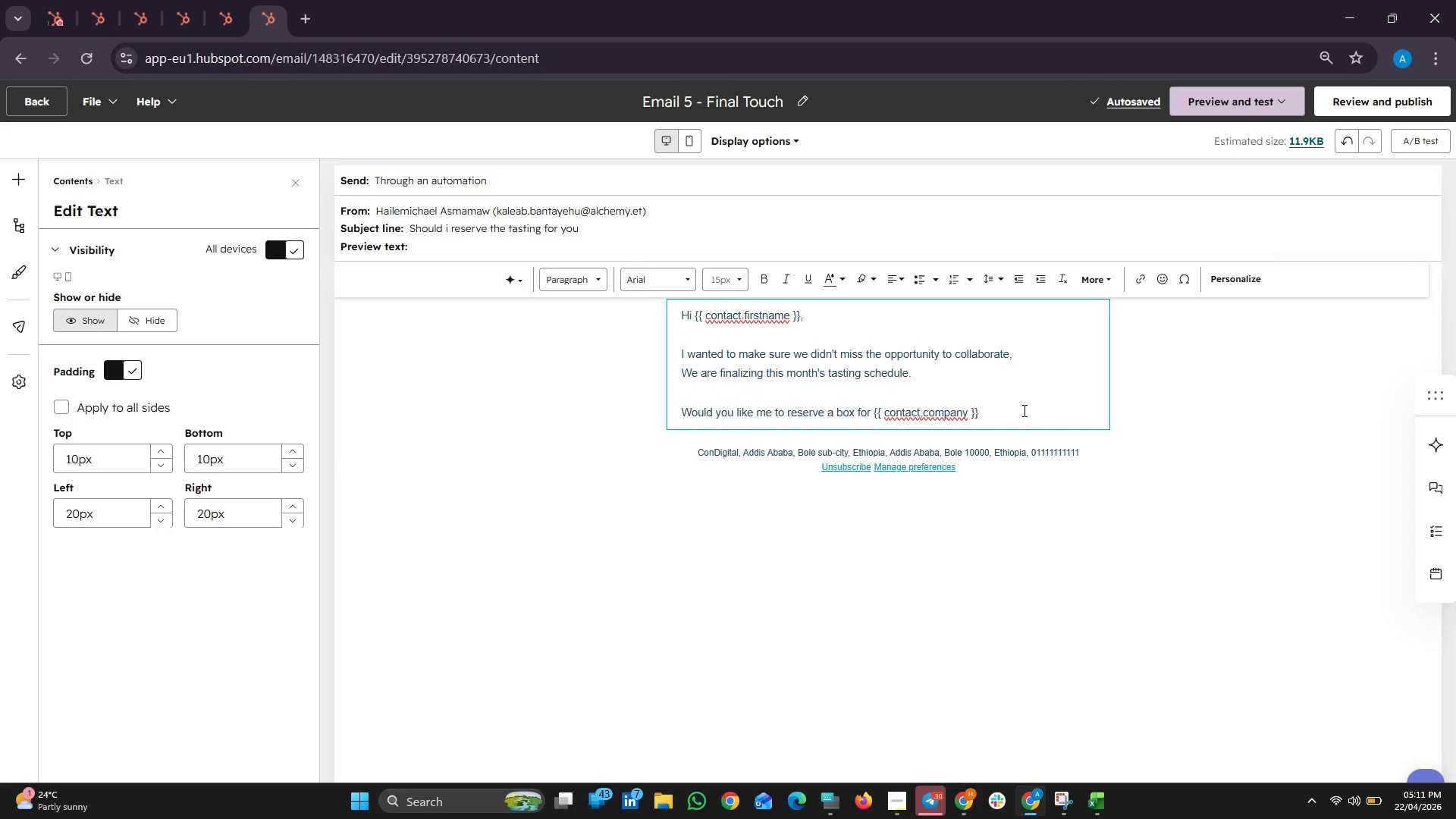 
key(Enter)
 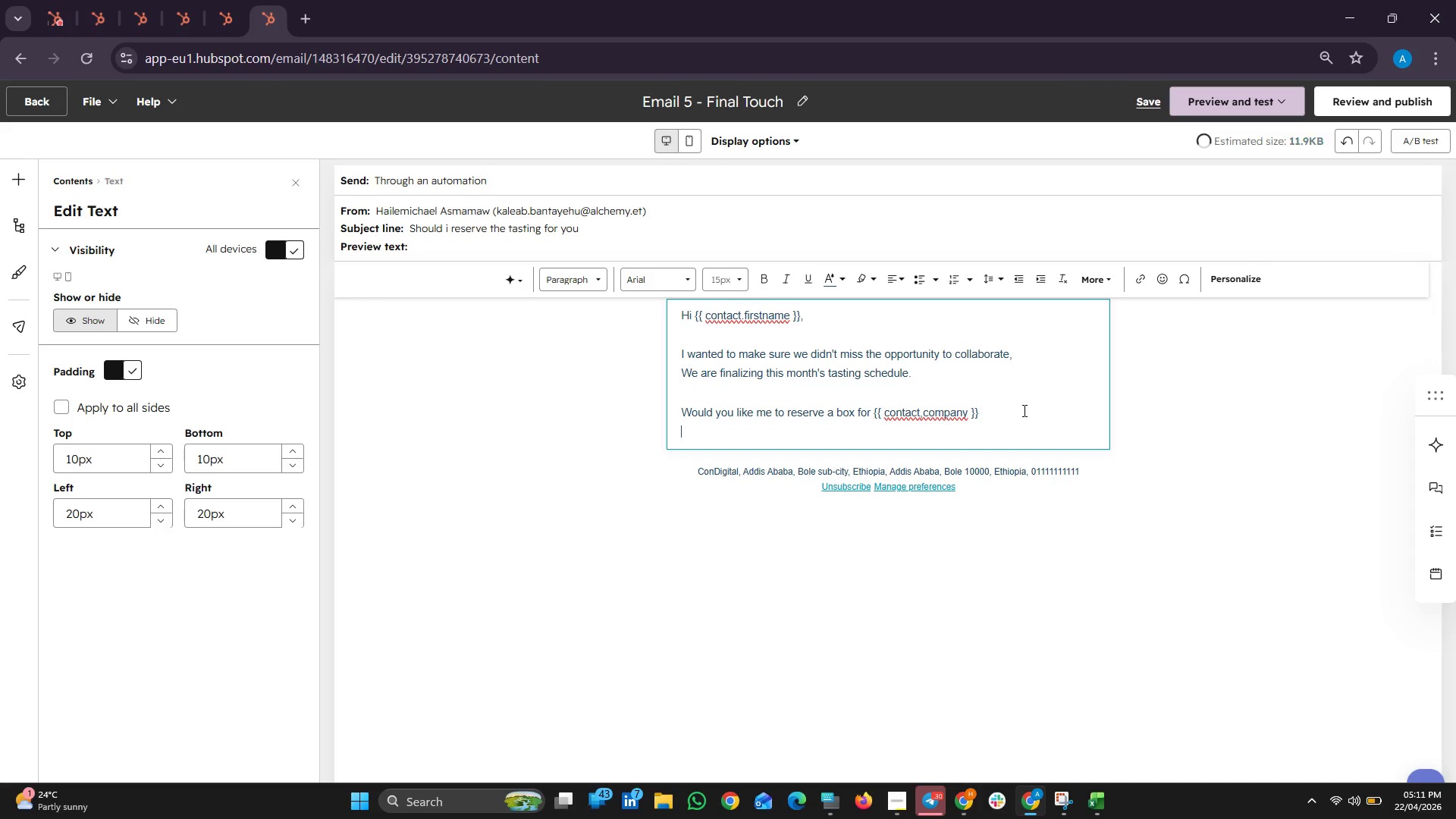 
key(Enter)
 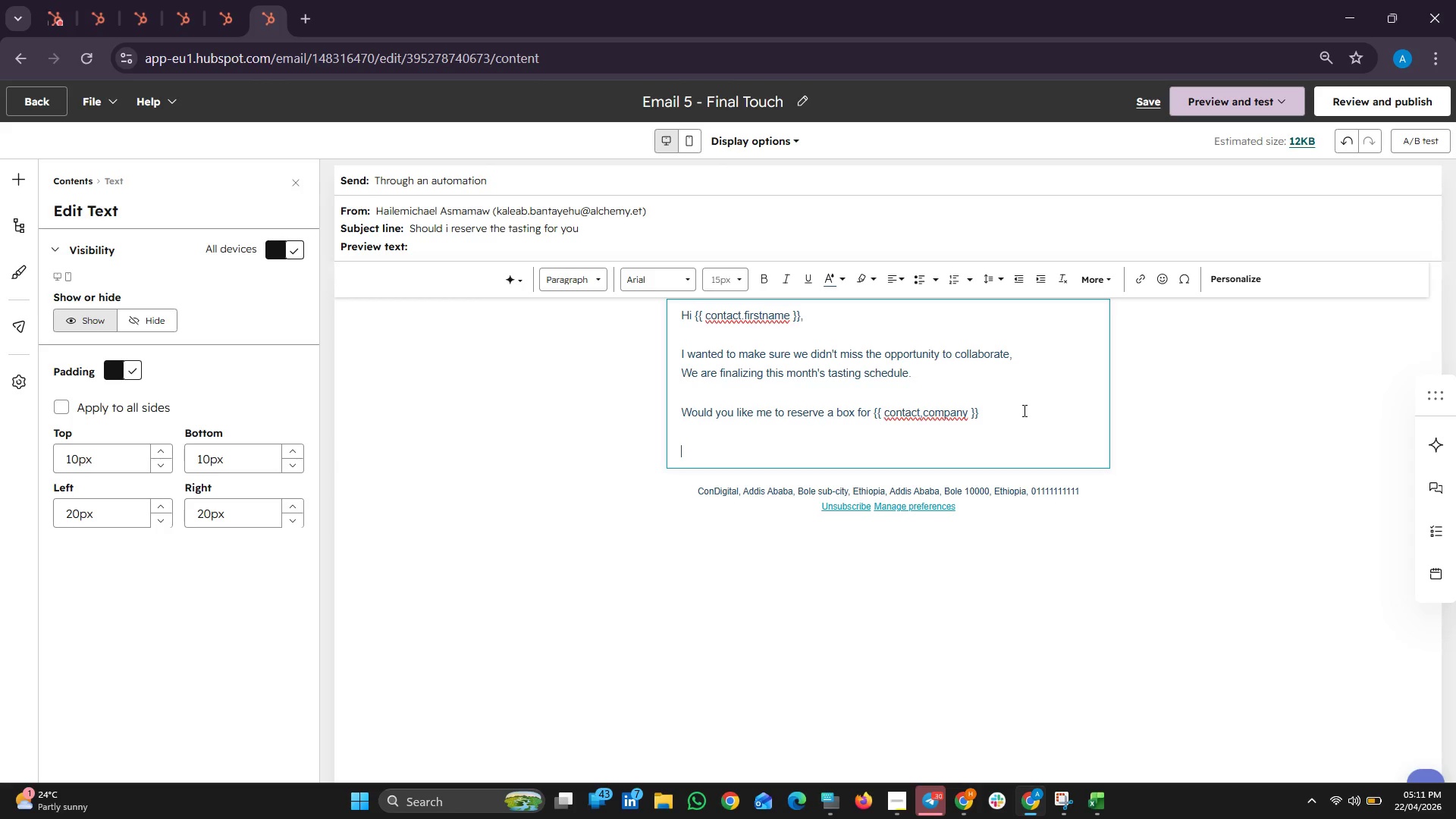 
type(Book a Tasting )
 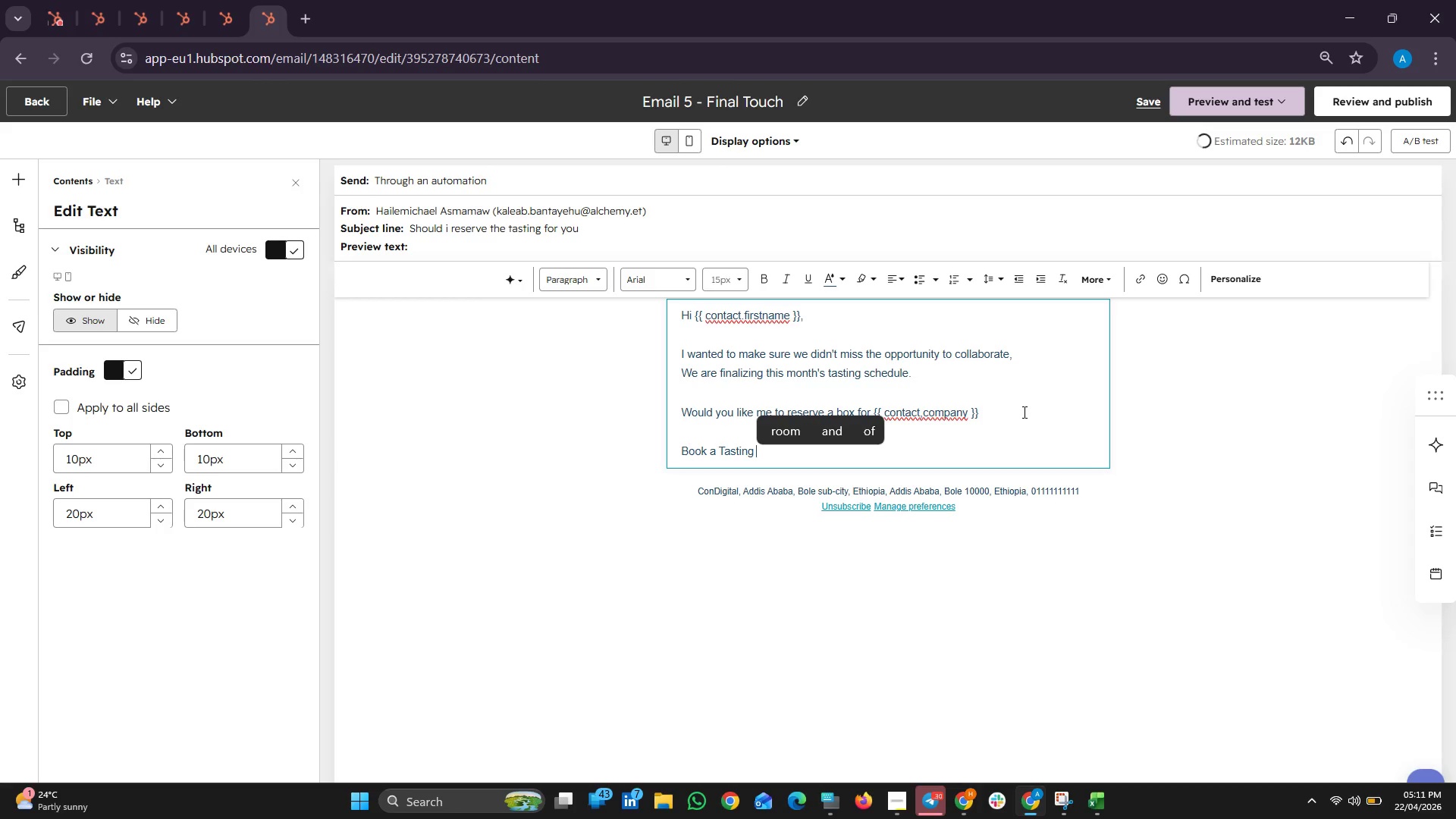 
double_click([733, 458])
 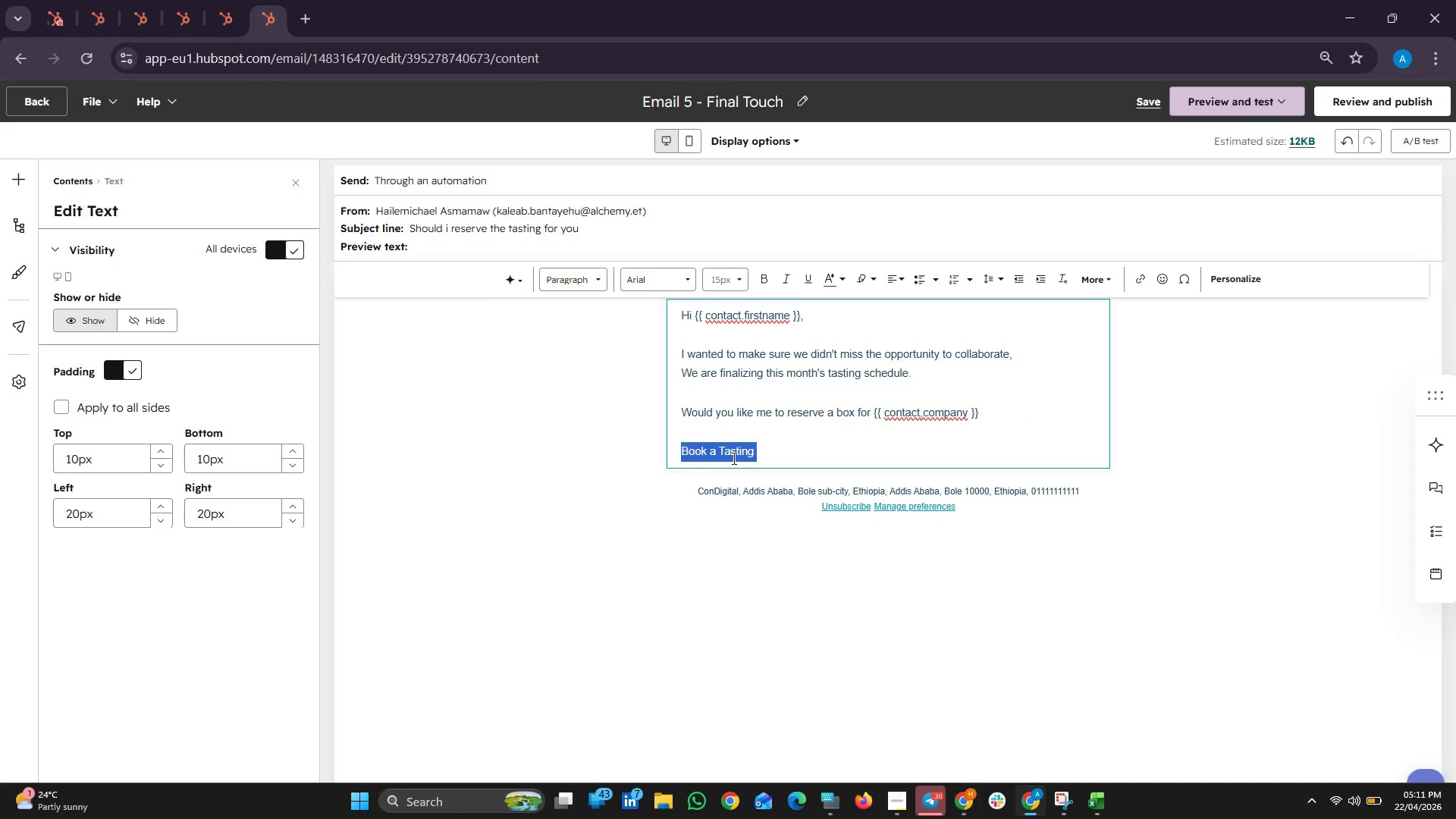 
triple_click([733, 458])
 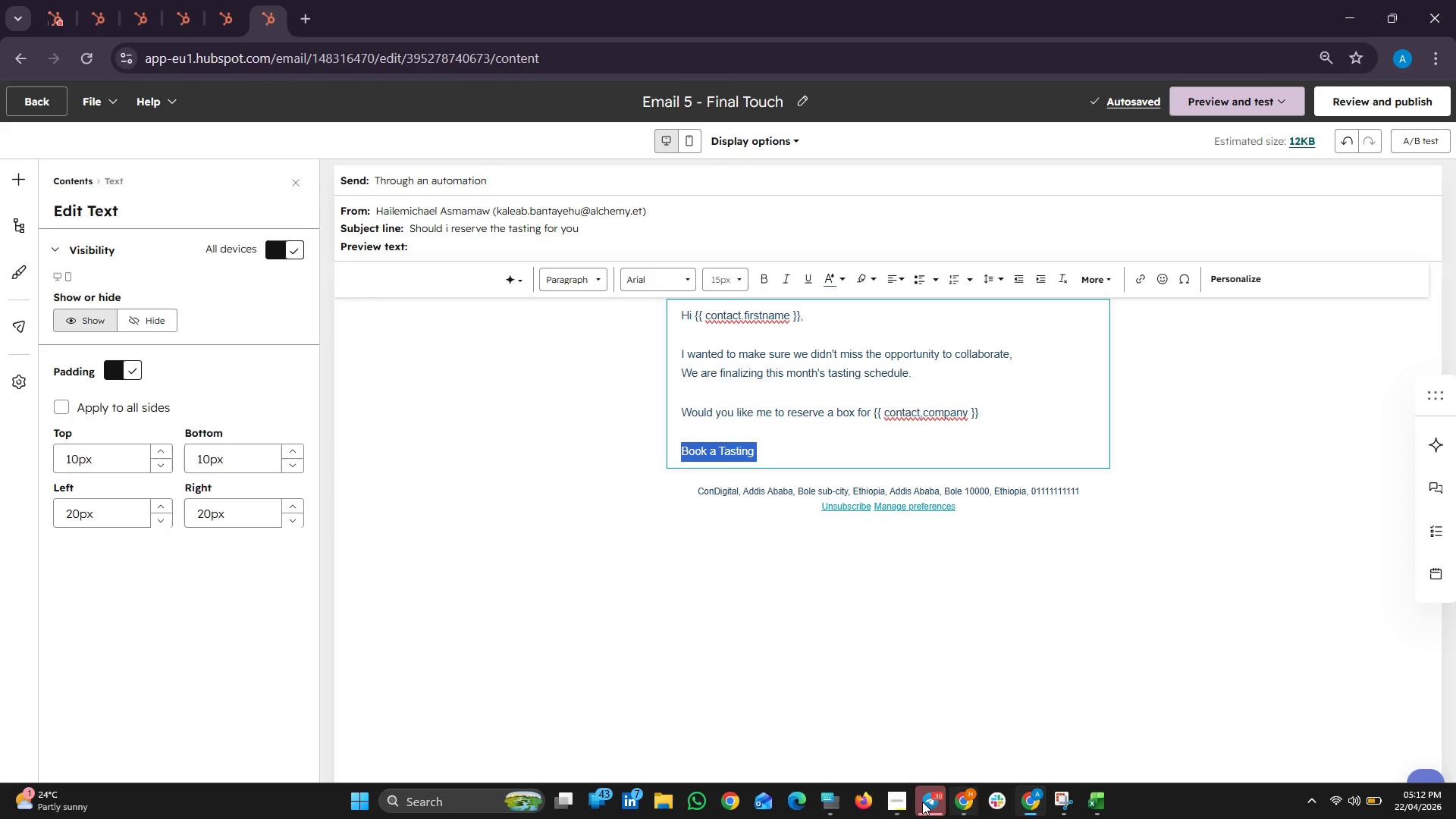 
left_click([919, 800])
 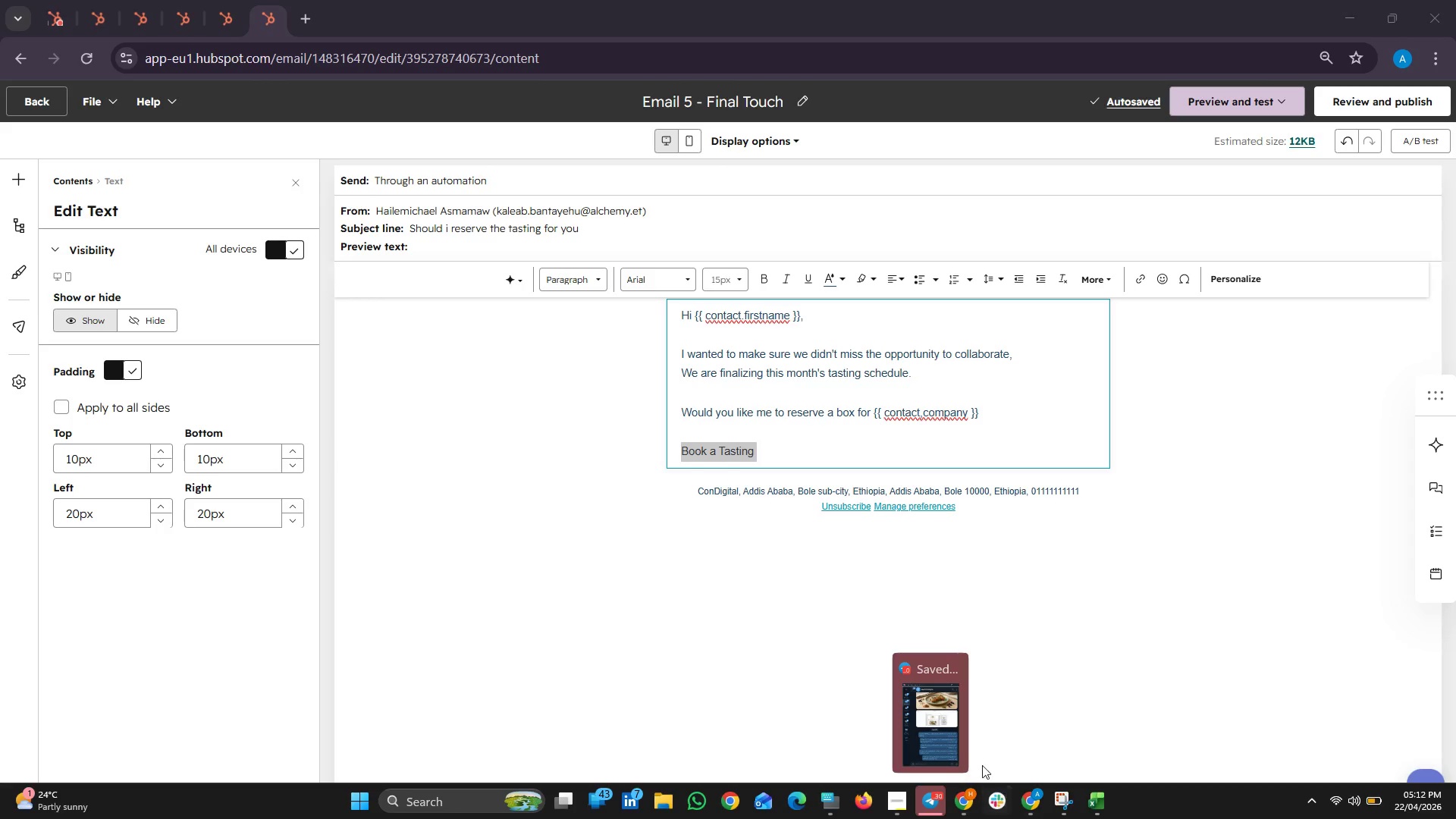 
left_click([948, 739])
 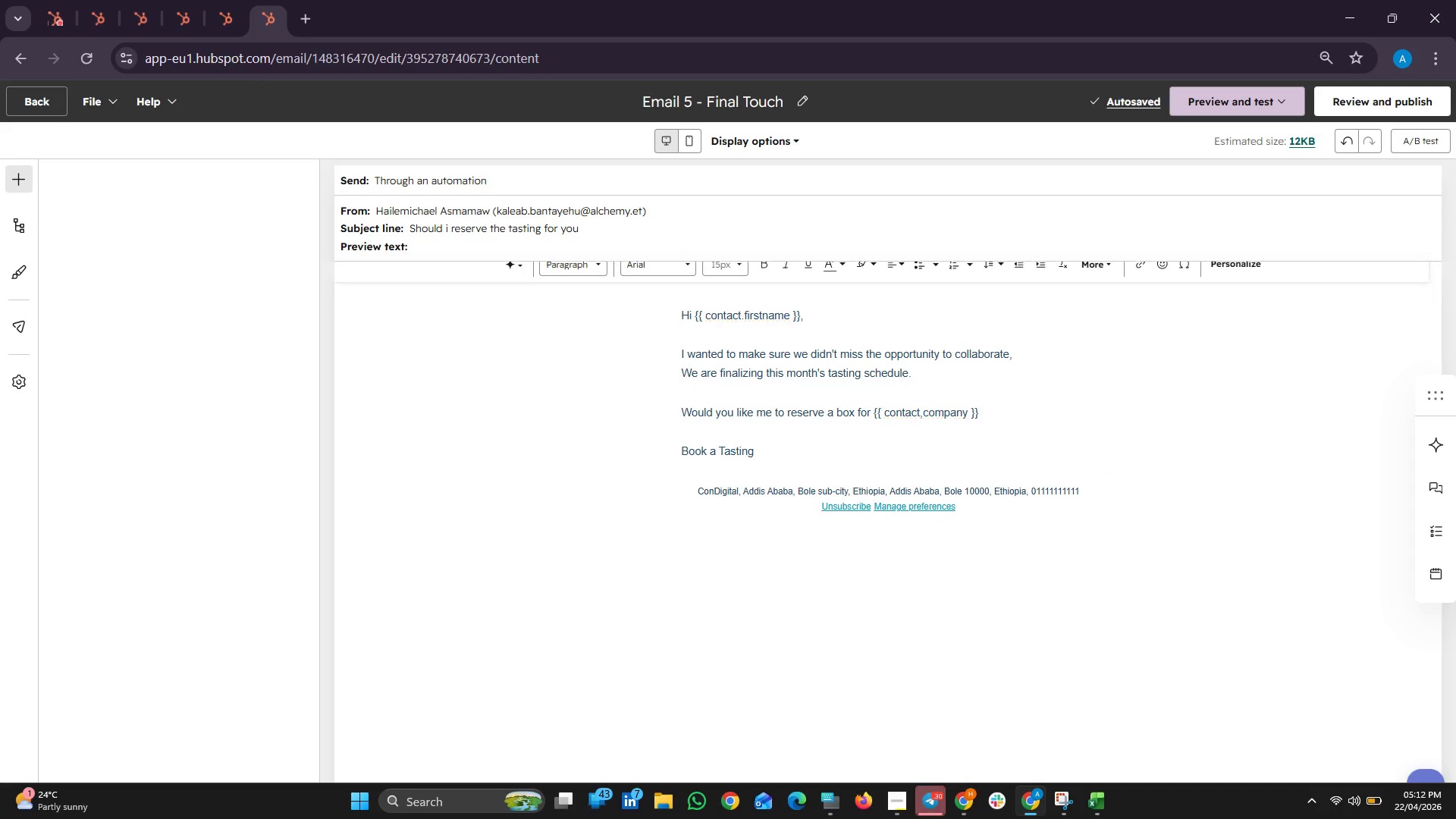 
left_click([915, 818])
 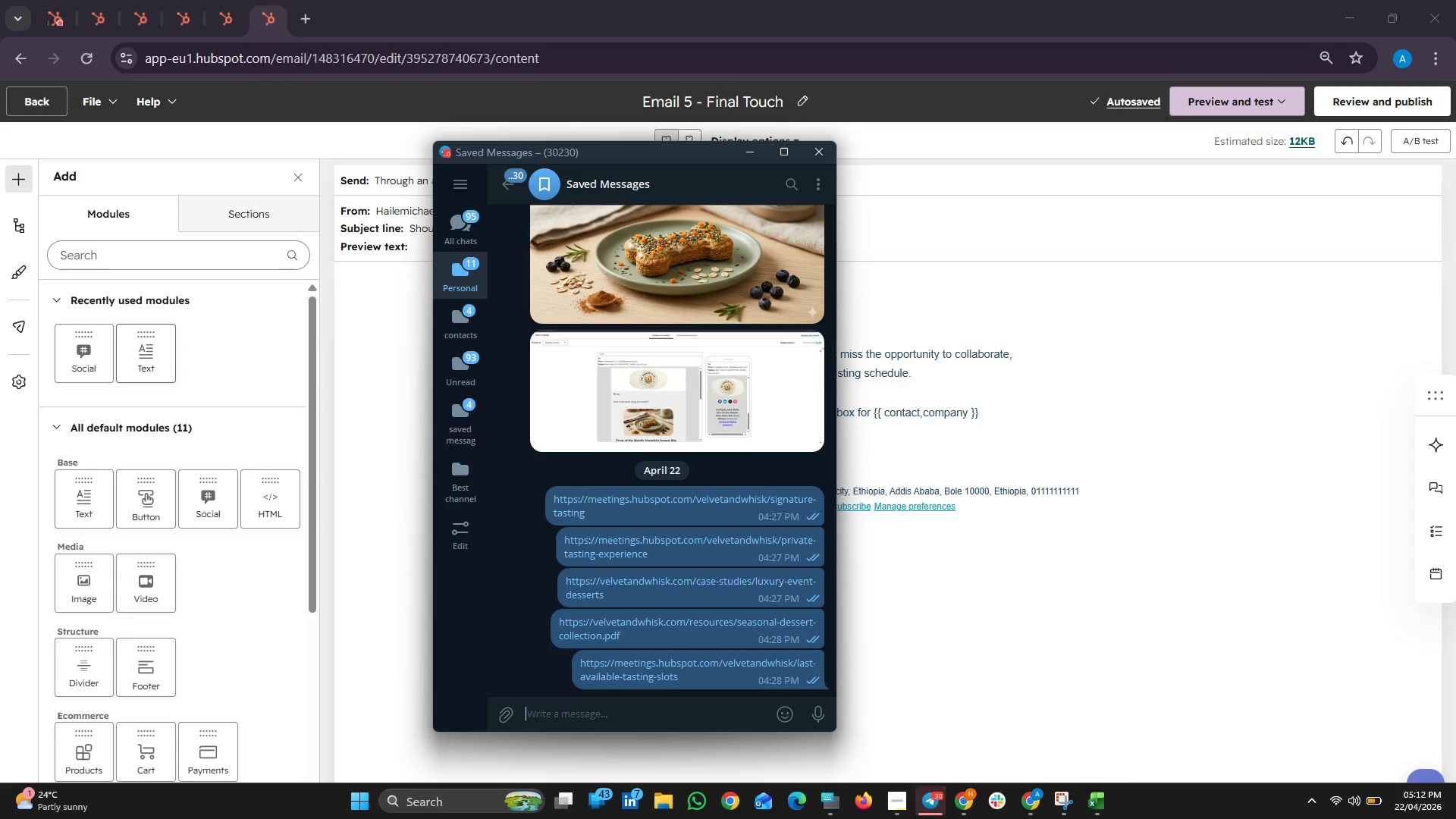 
left_click([915, 818])
 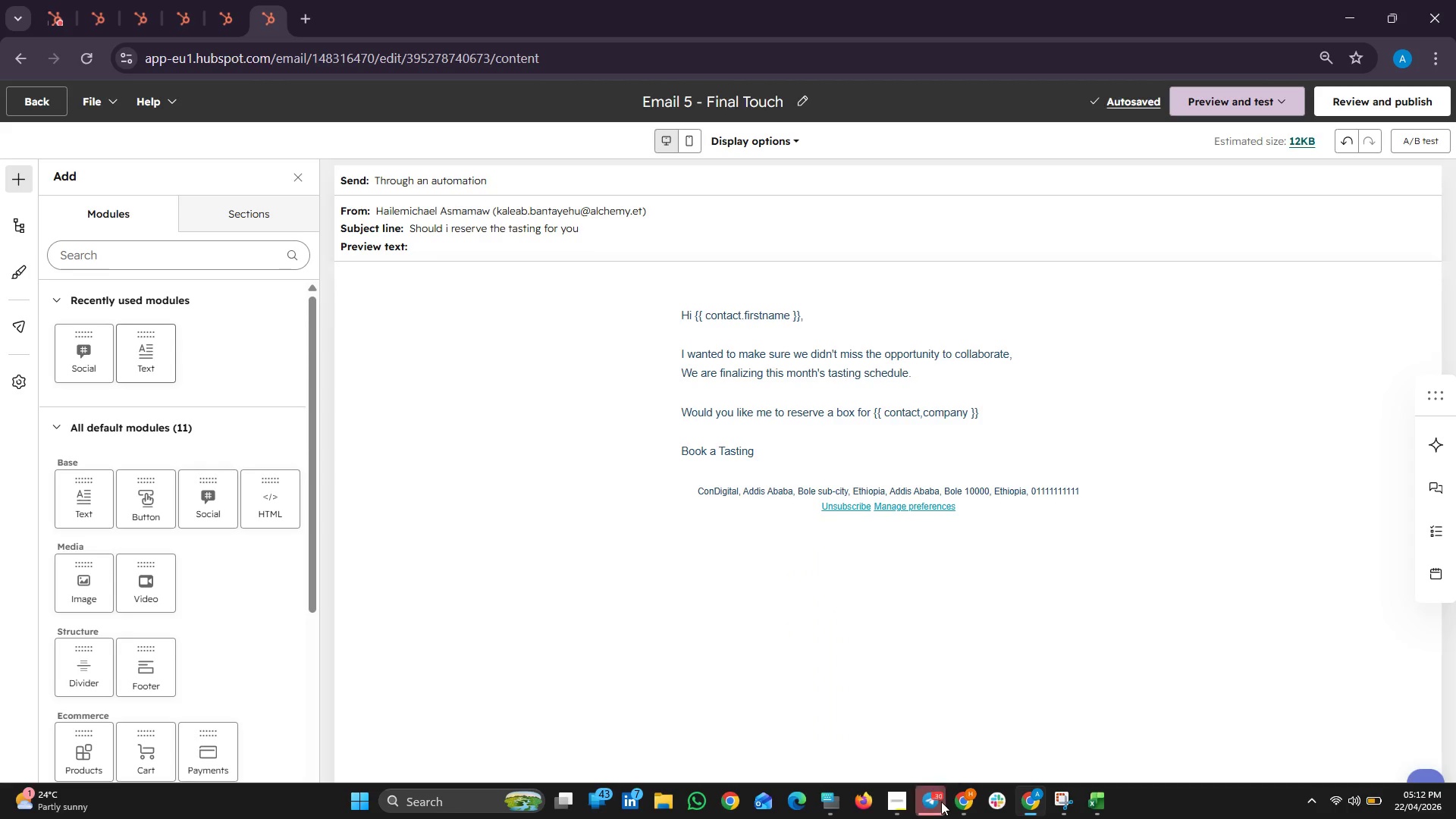 
left_click([941, 802])
 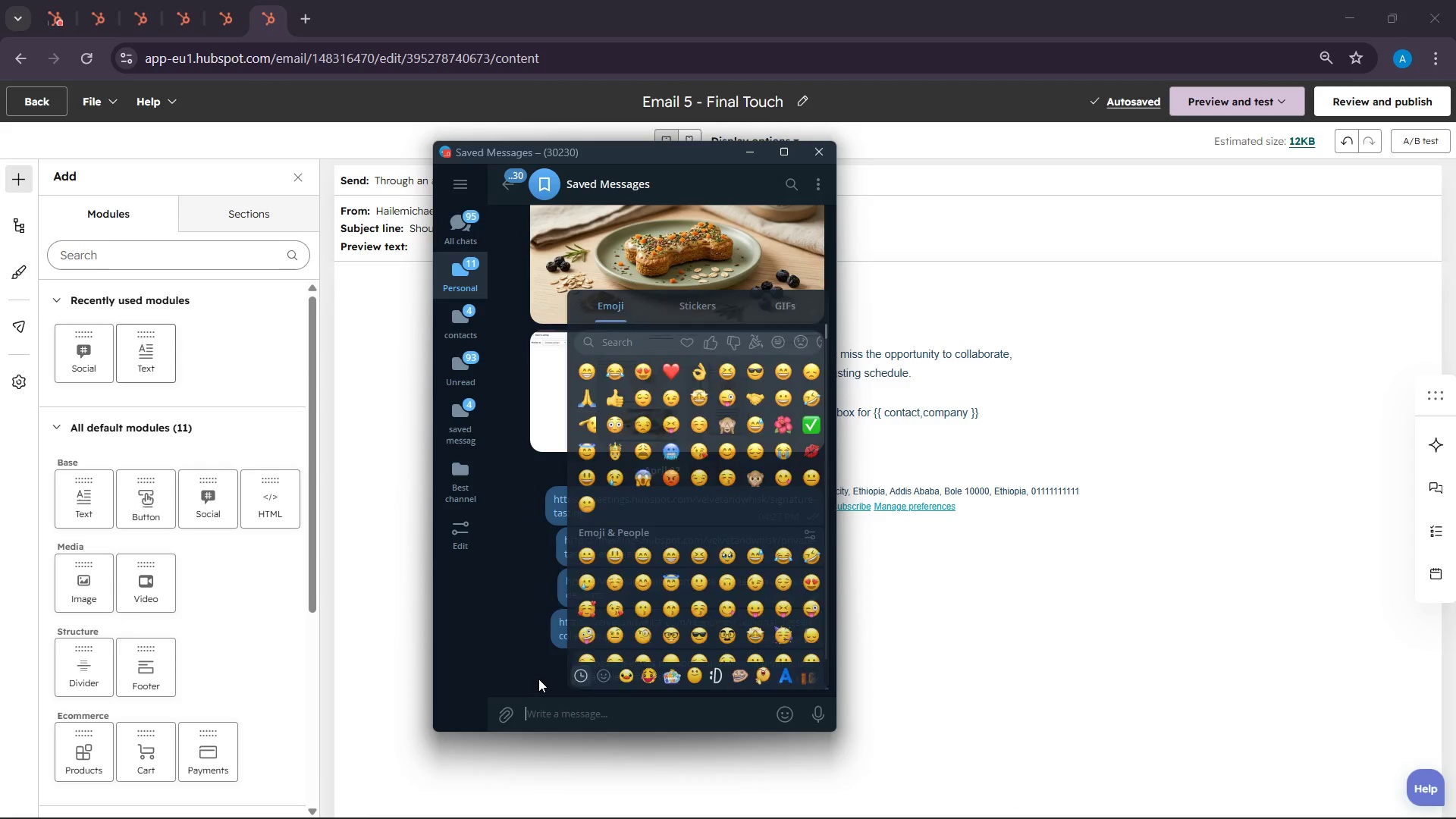 
right_click([585, 669])
 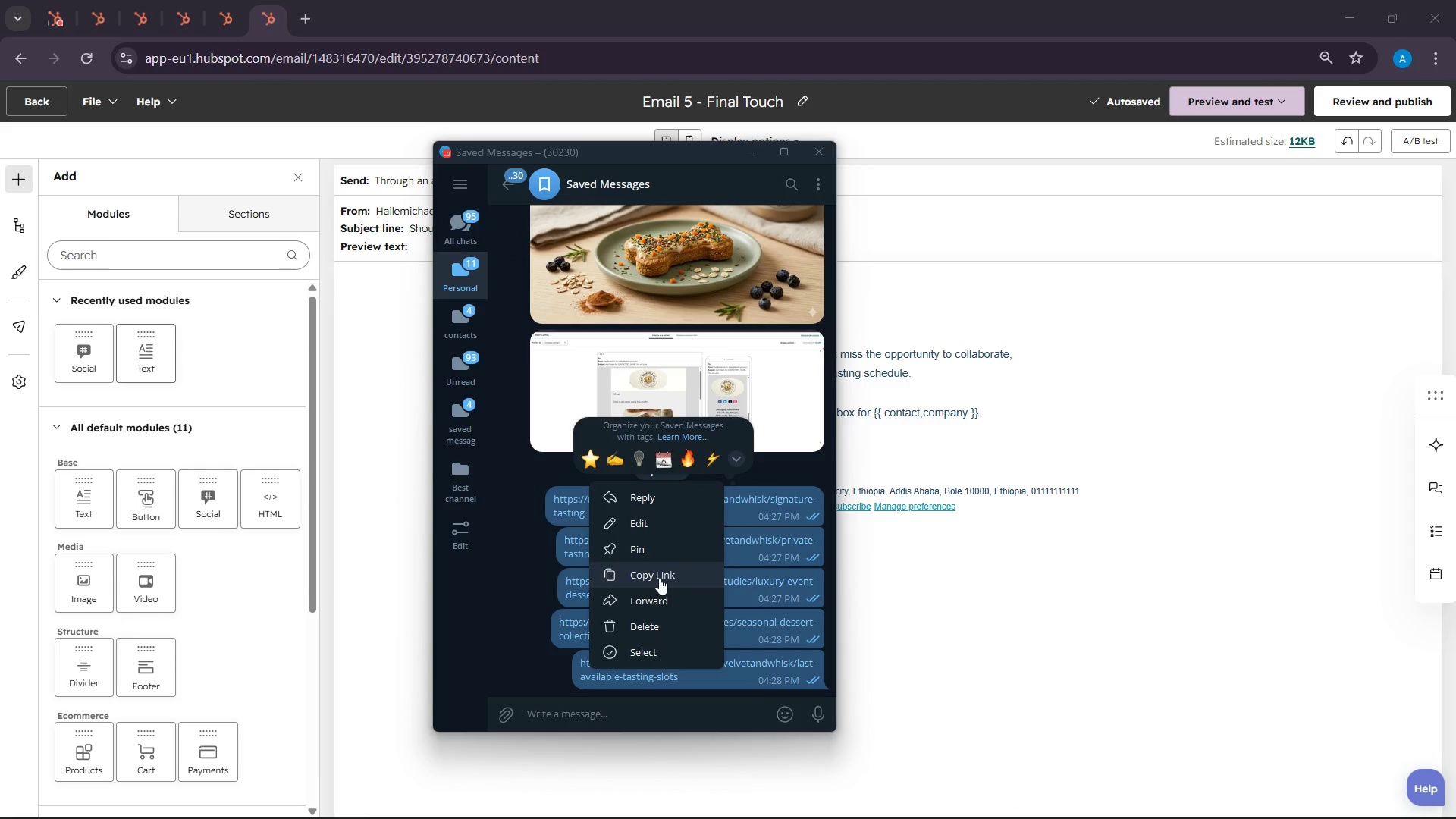 
left_click([659, 578])
 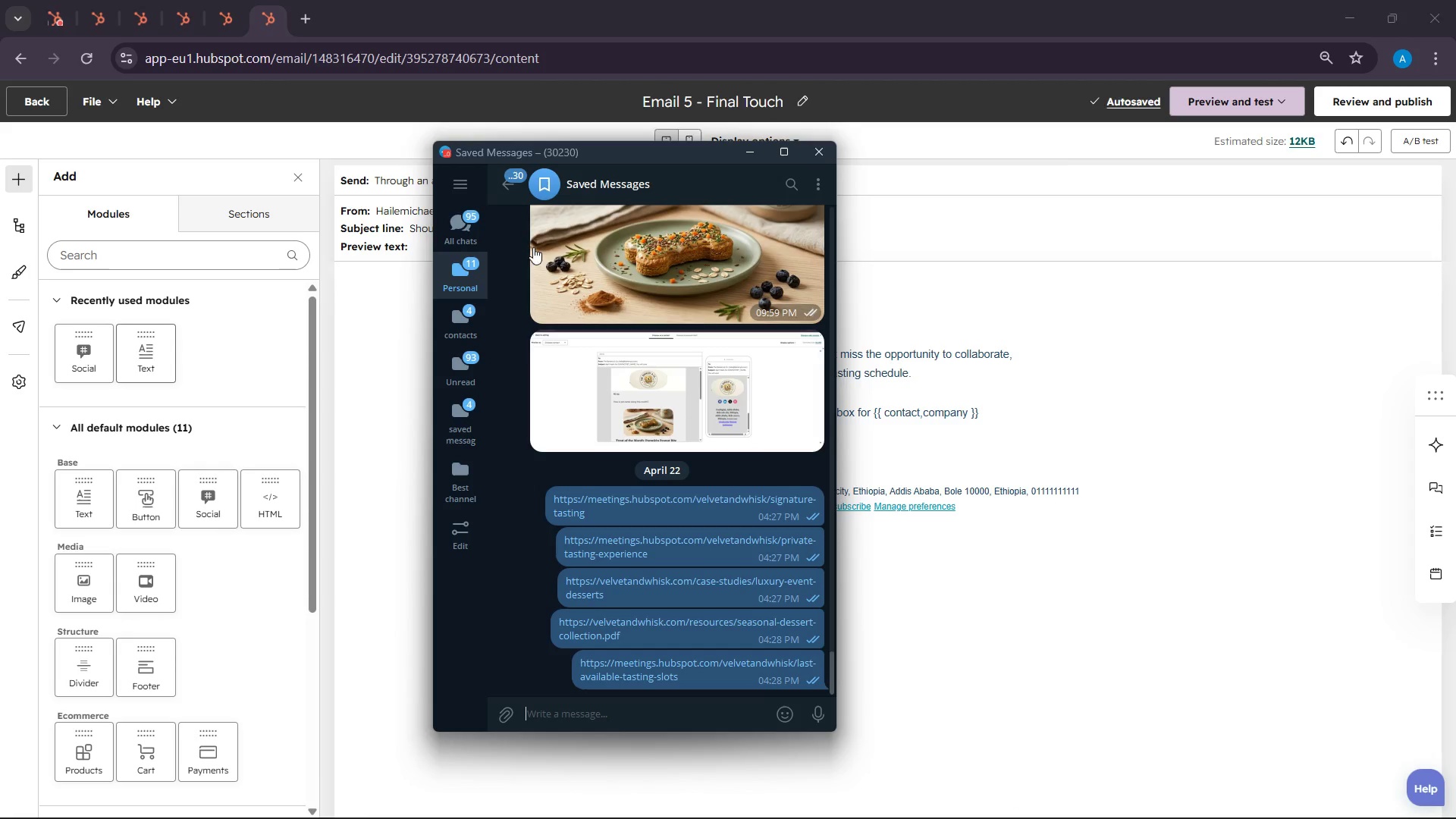 
left_click([471, 265])
 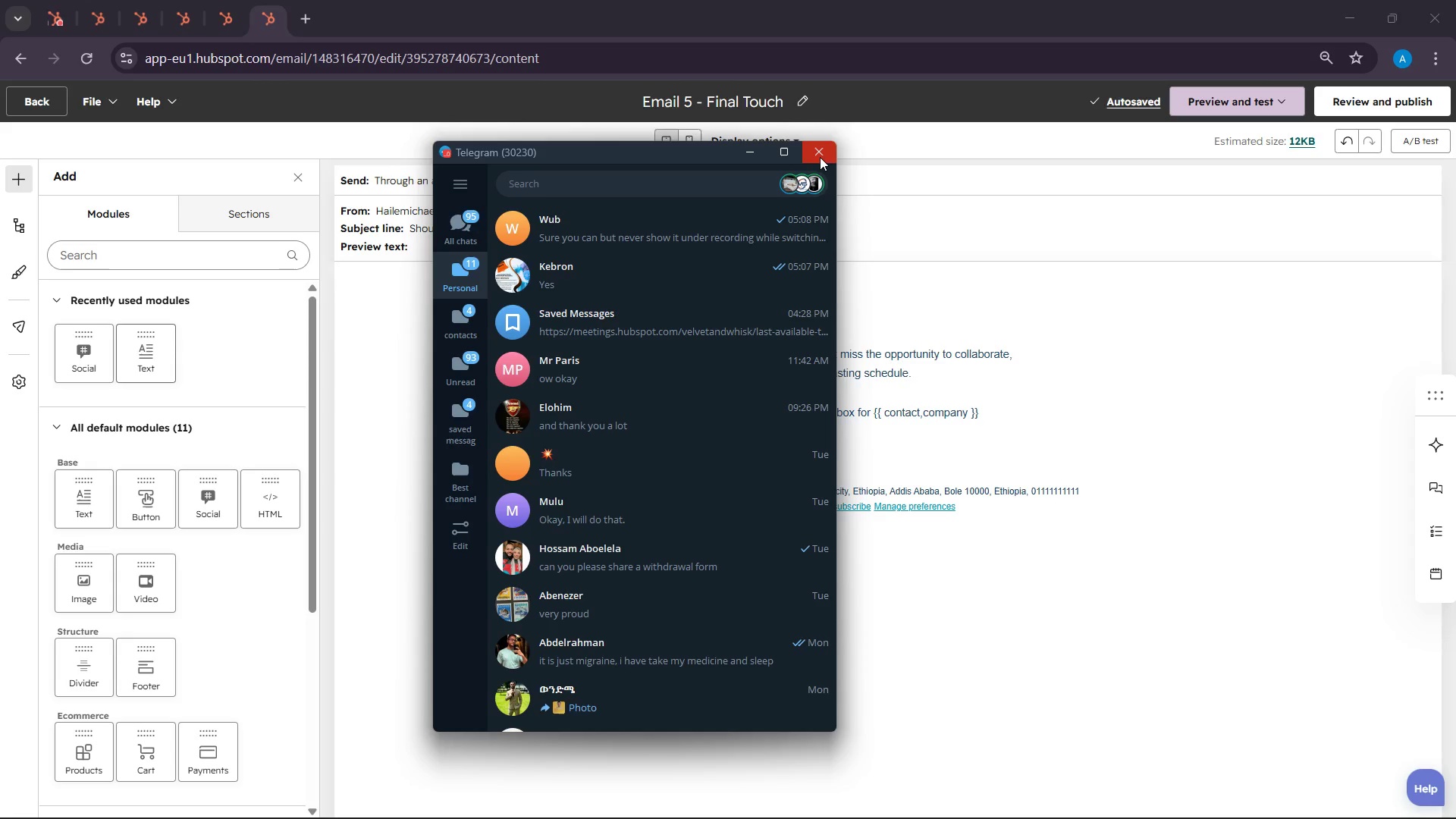 
left_click([820, 157])
 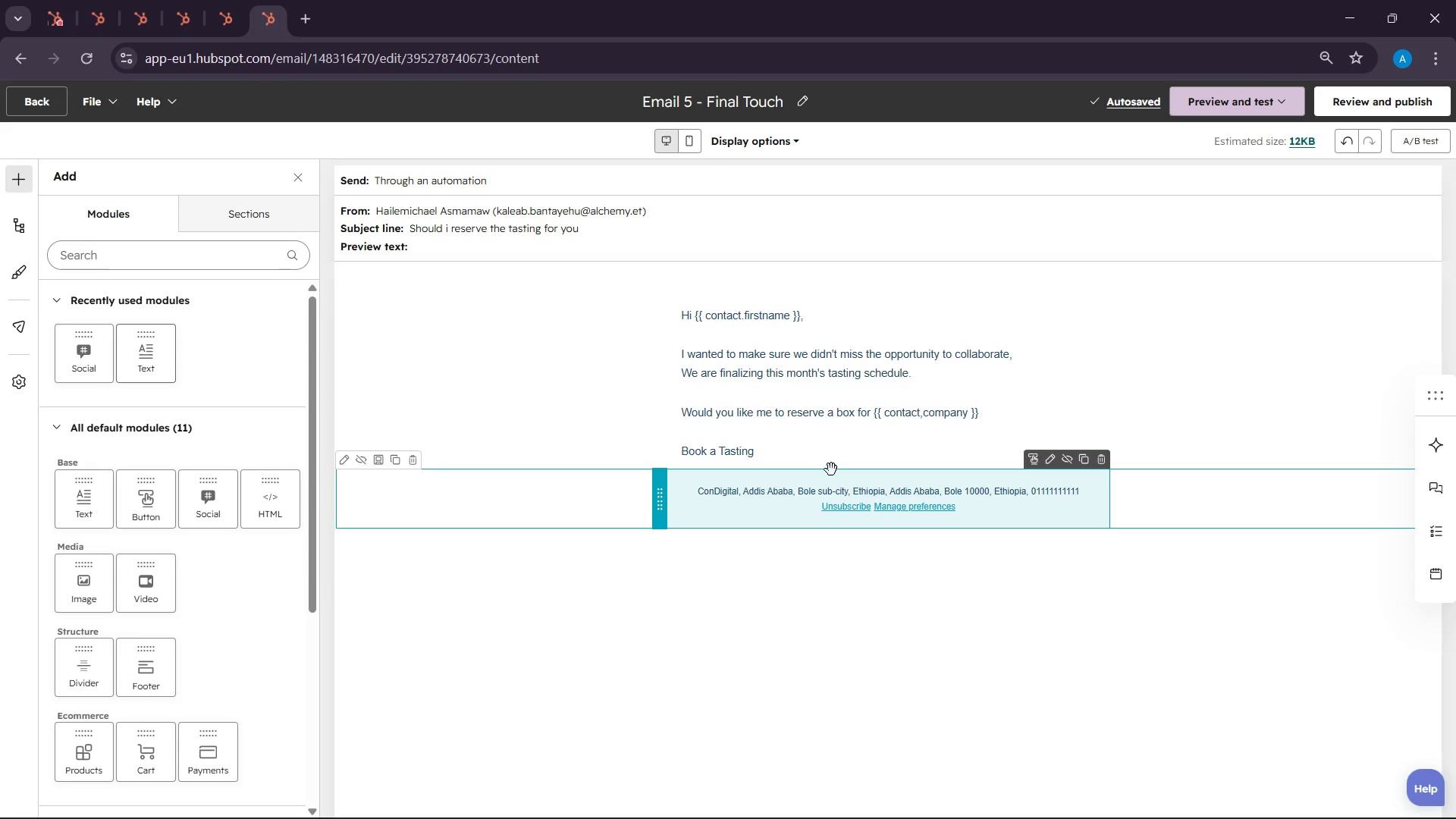 
left_click([836, 431])
 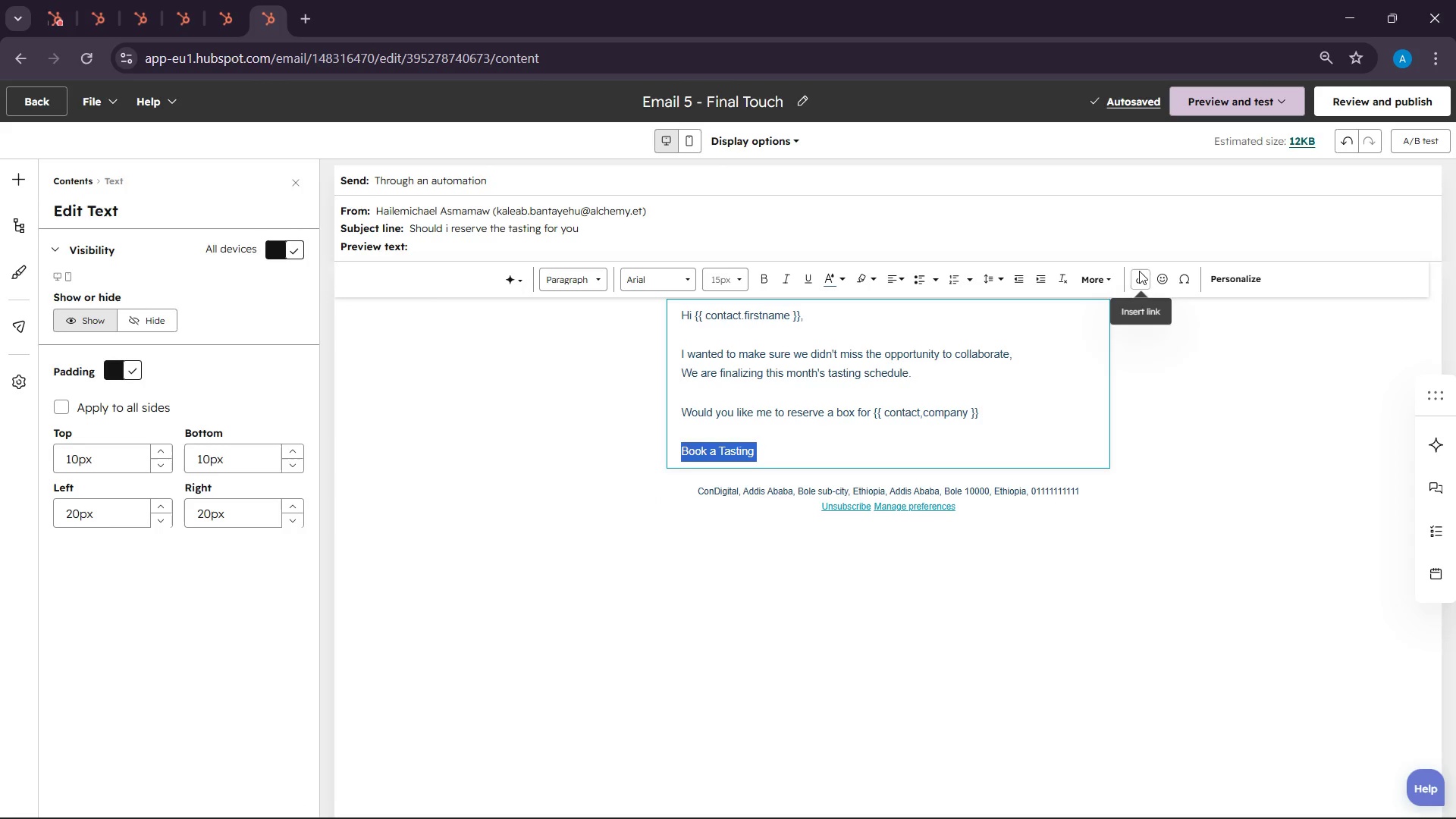 
left_click([1139, 273])
 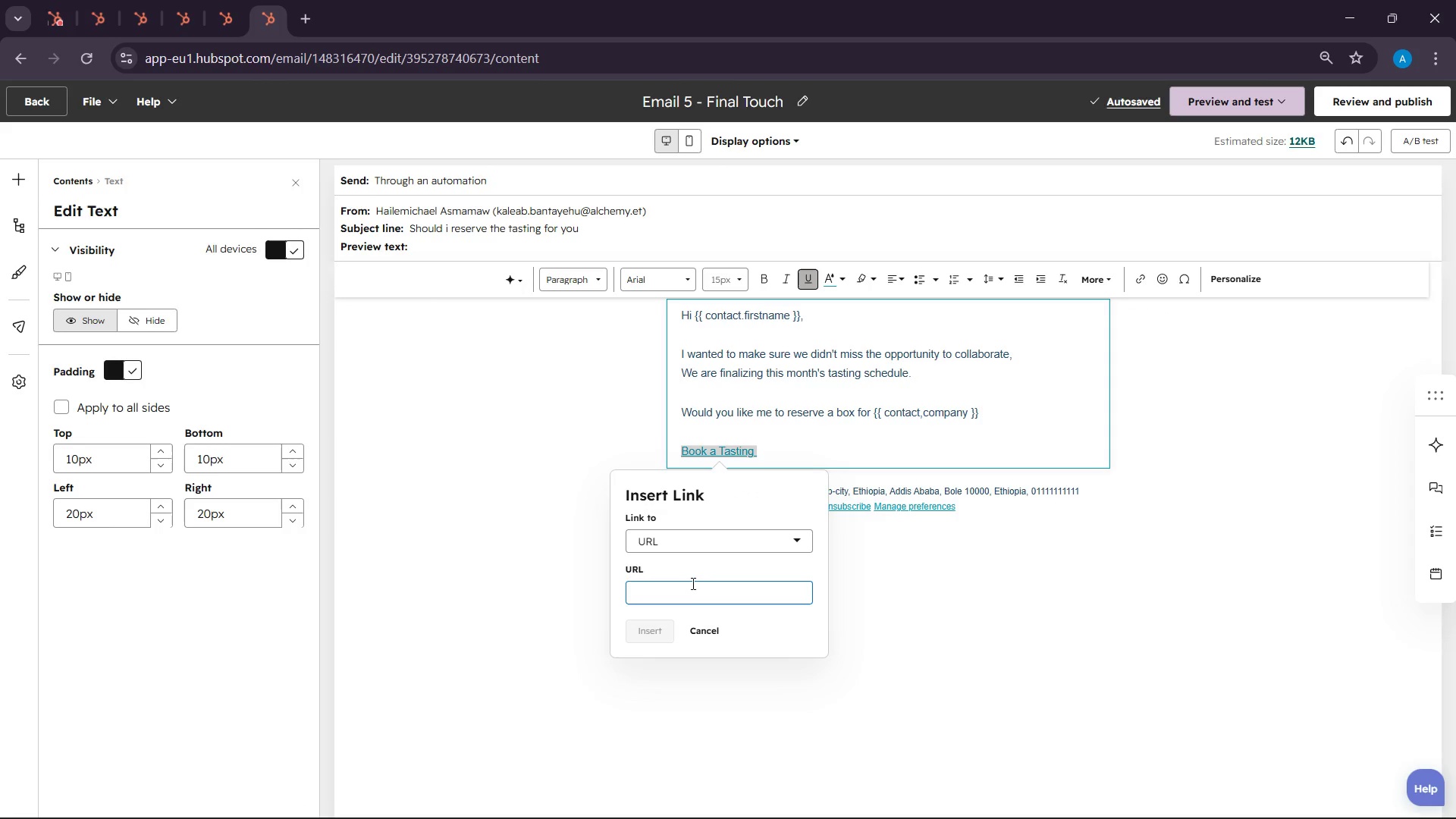 
left_click([690, 585])
 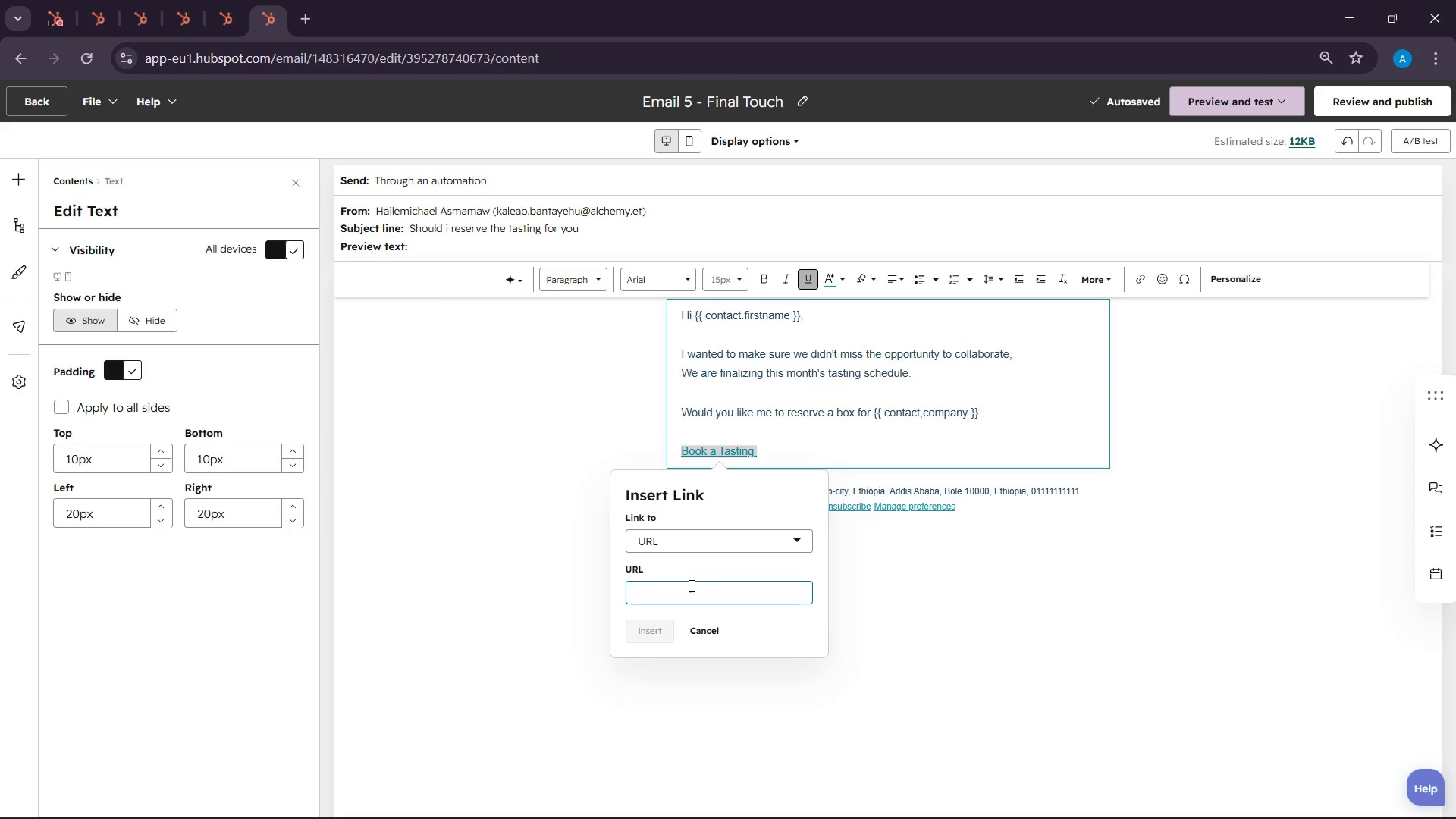 
key(Control+V)
 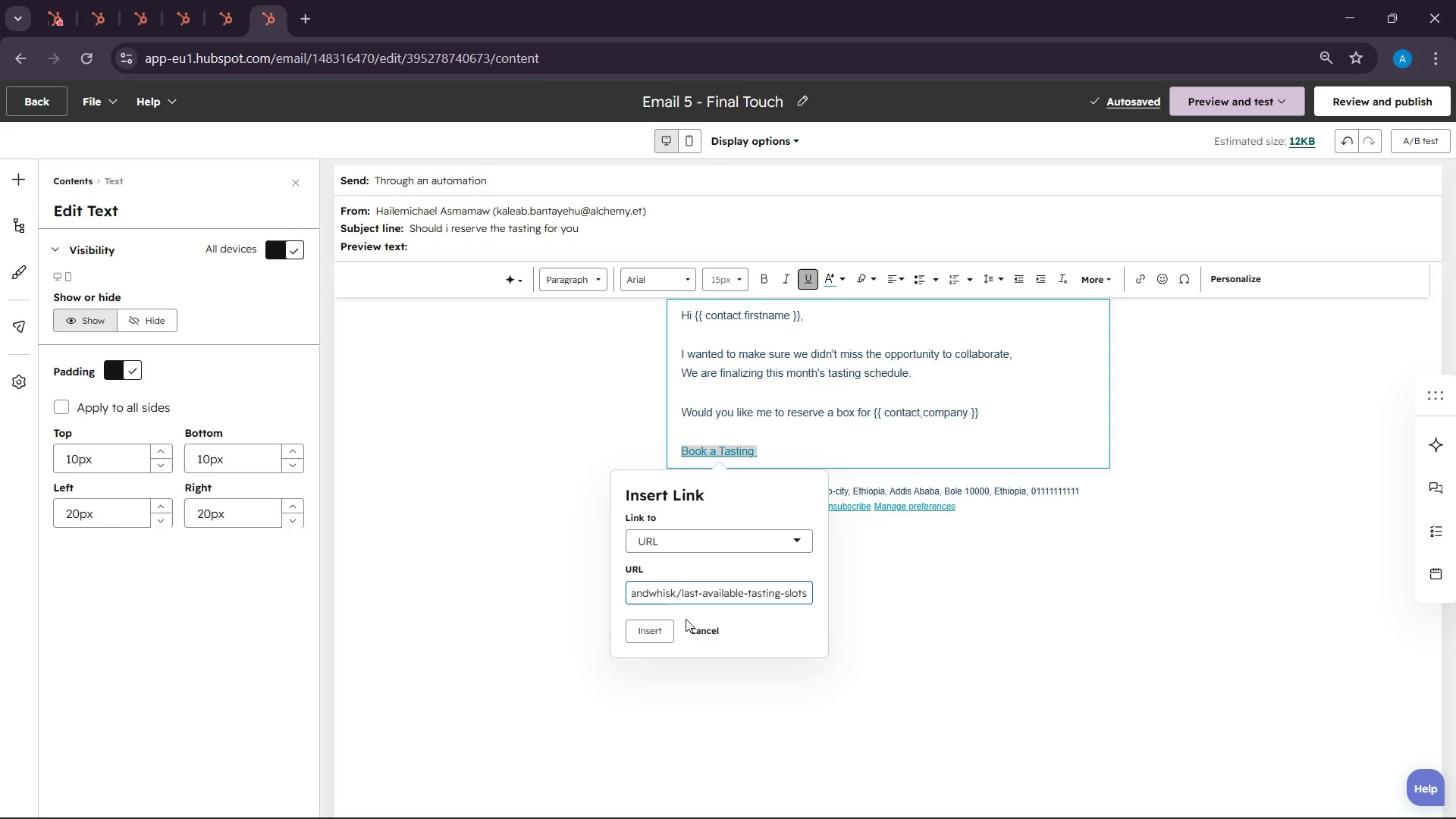 
left_click([623, 637])
 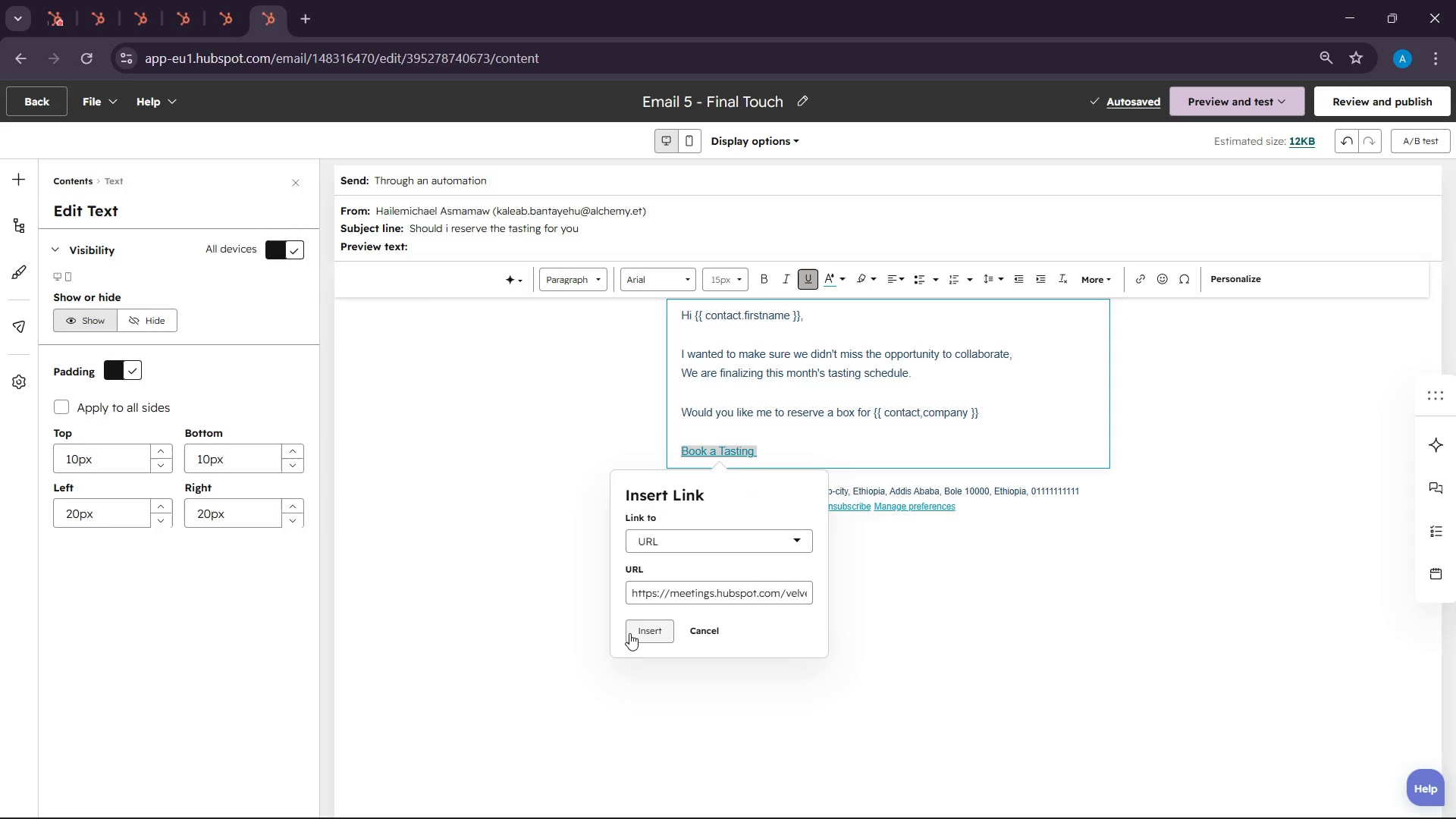 
left_click([629, 633])
 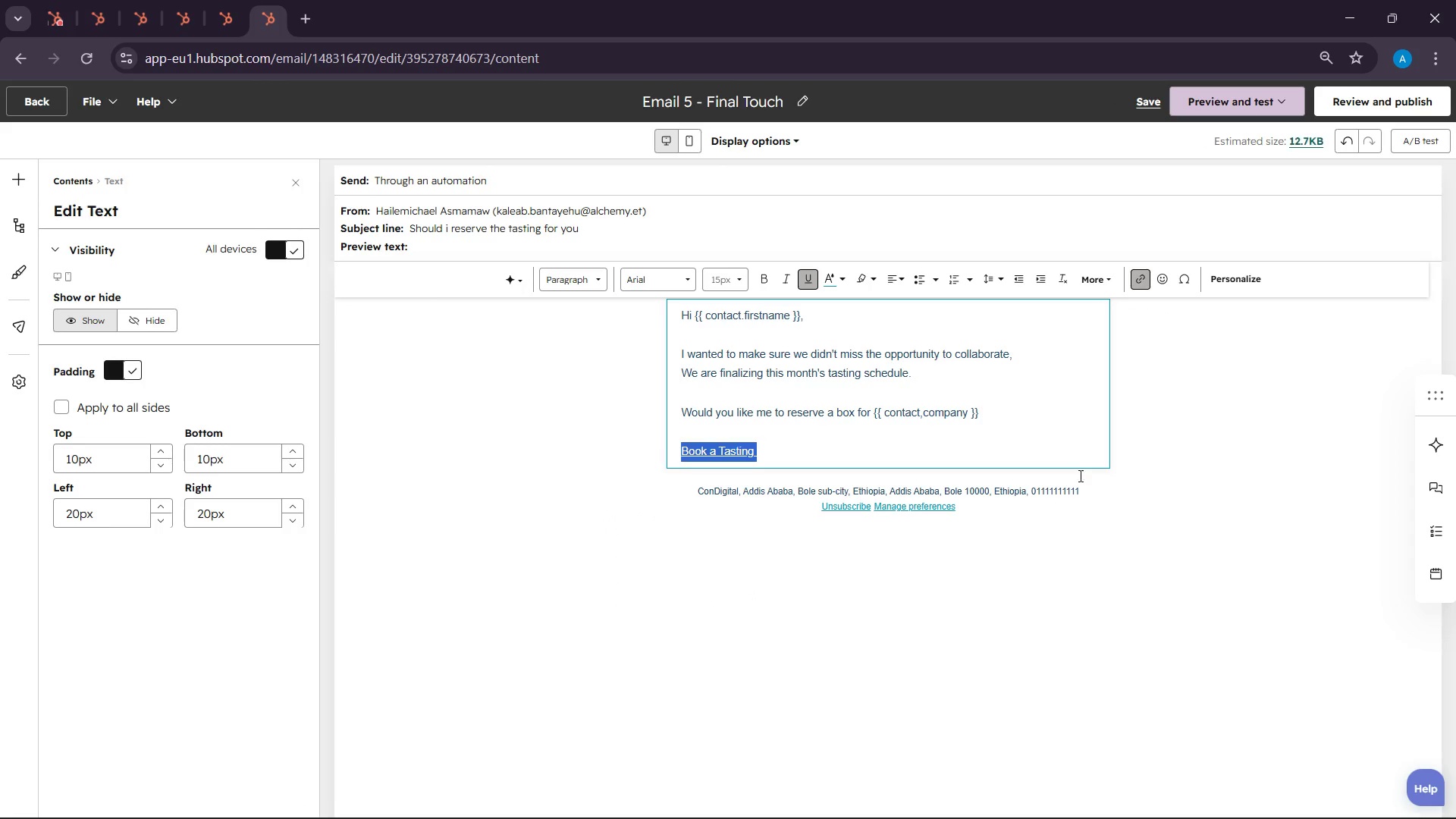 
left_click([968, 459])
 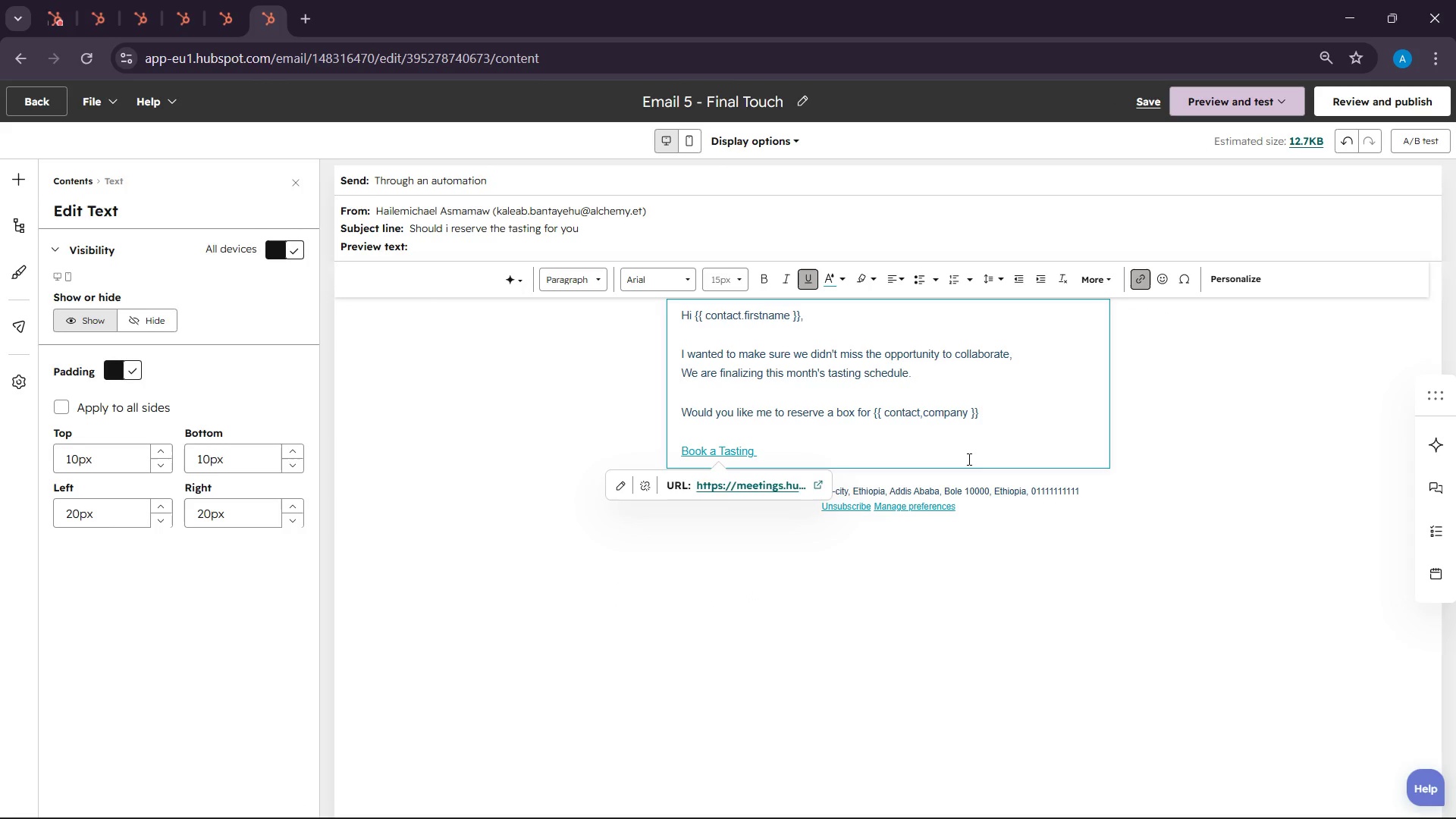 
key(Enter)
 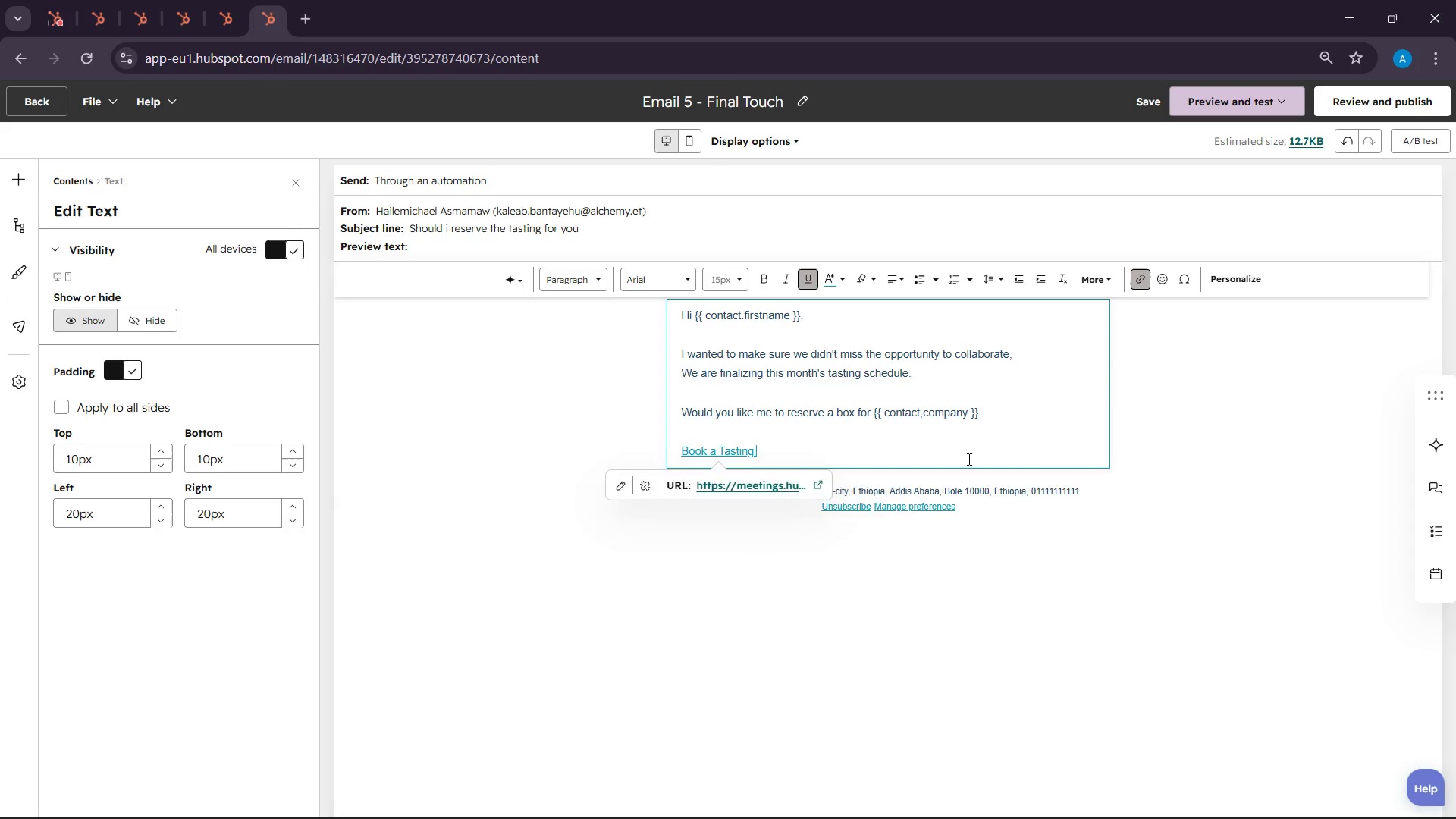 
key(Enter)
 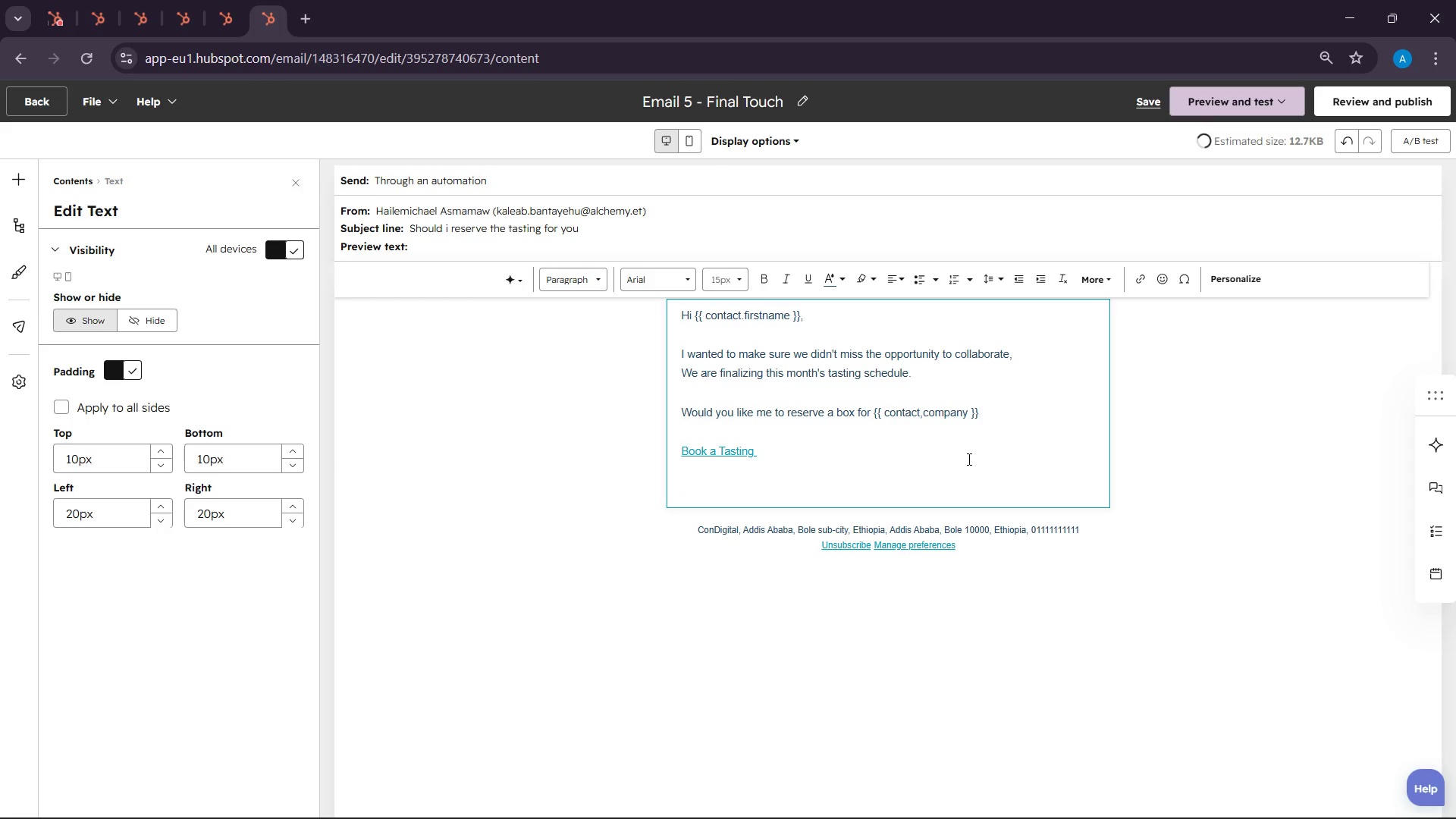 
hold_key(key=ShiftLeft, duration=0.44)
 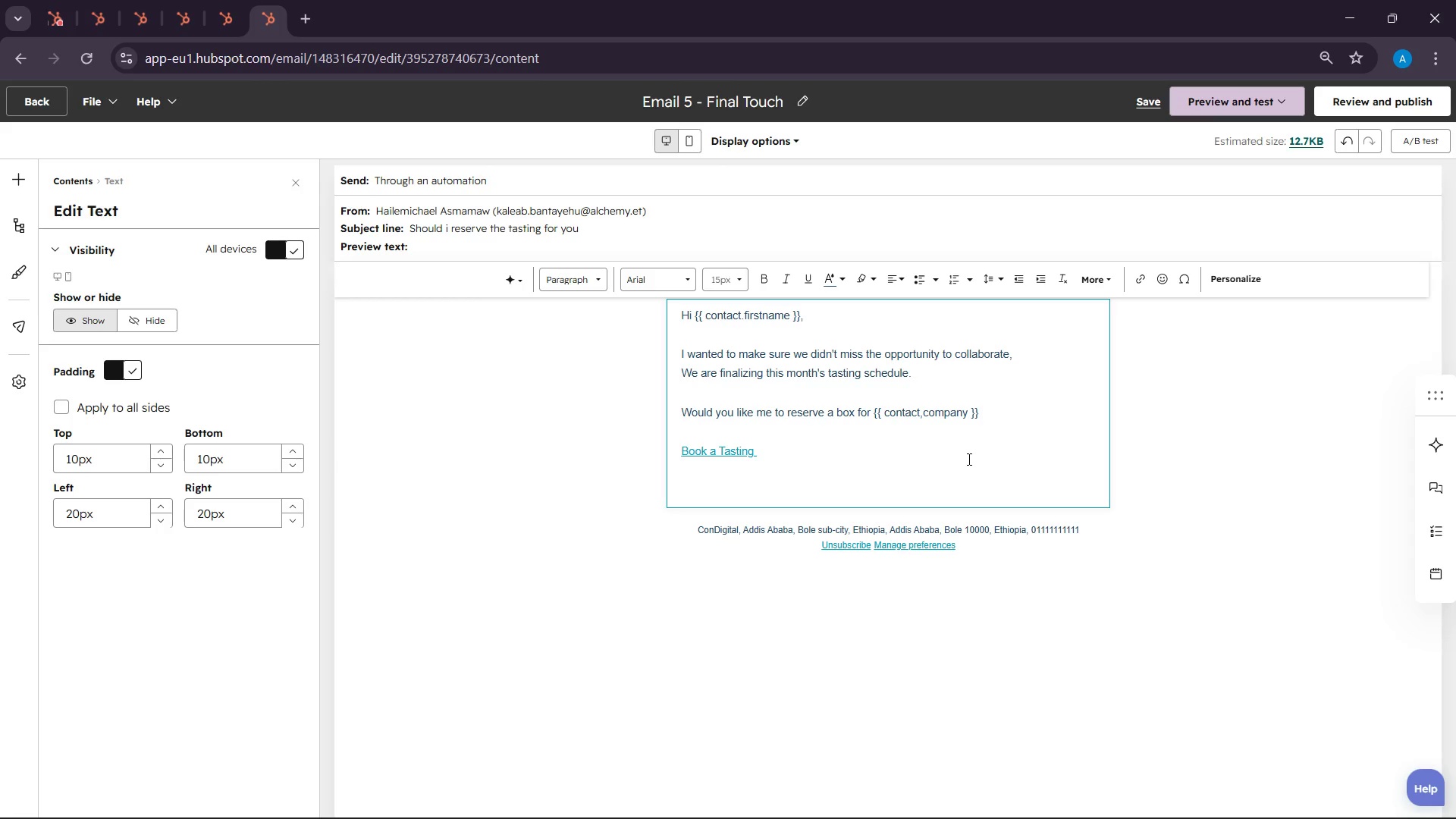 
hold_key(key=ShiftLeft, duration=0.31)
 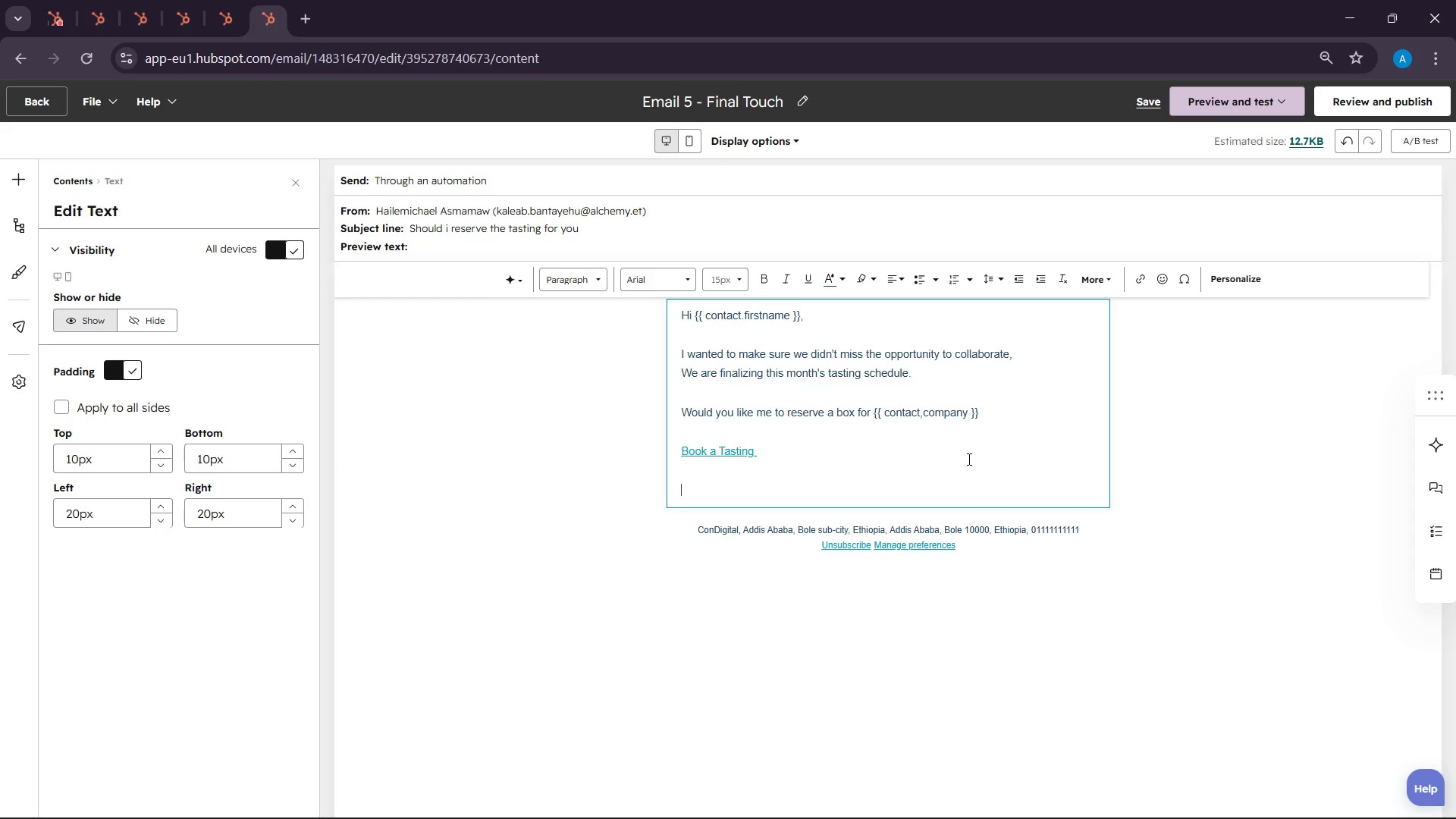 
type(Warm regards,)
 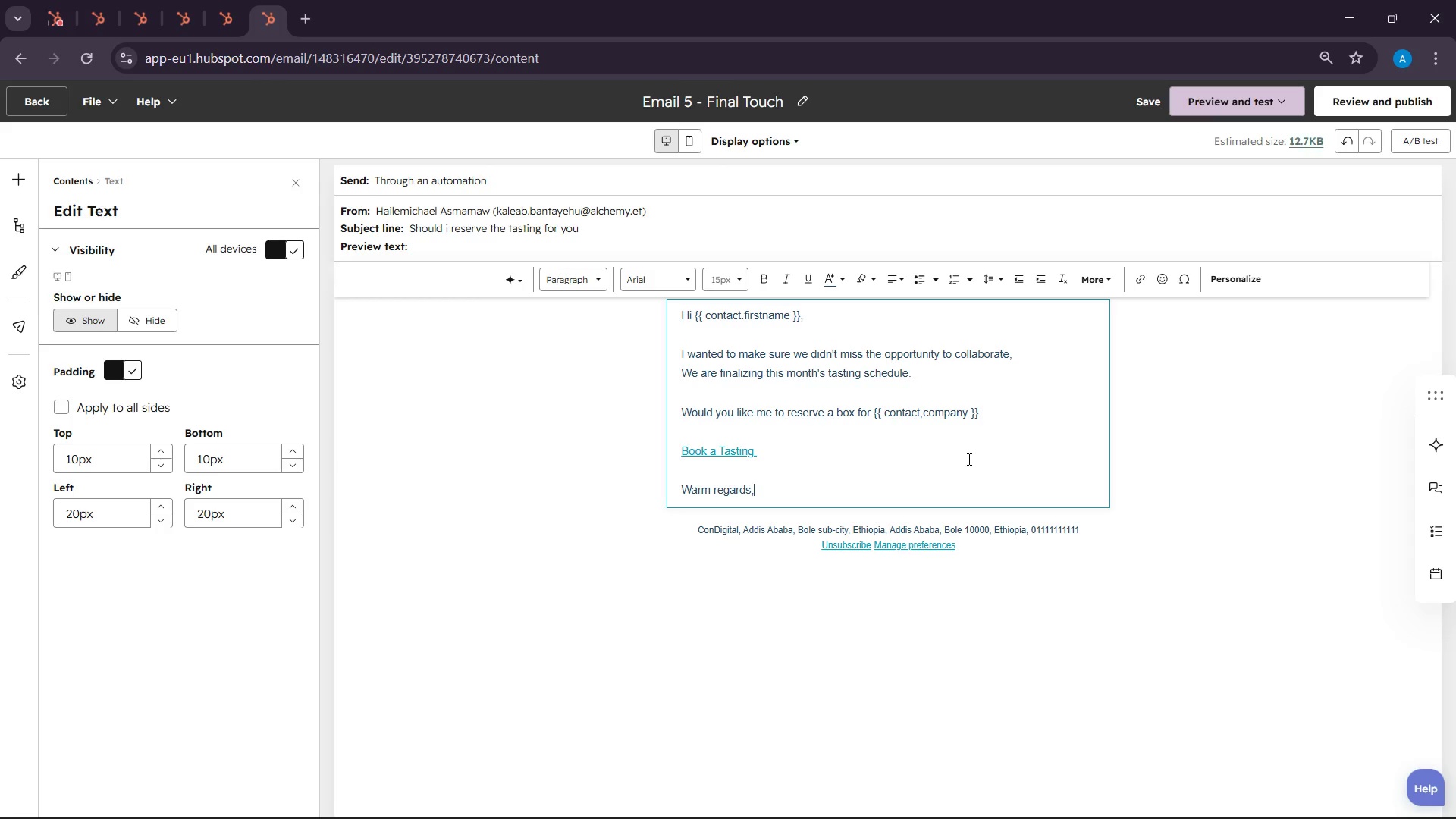 
key(Enter)
 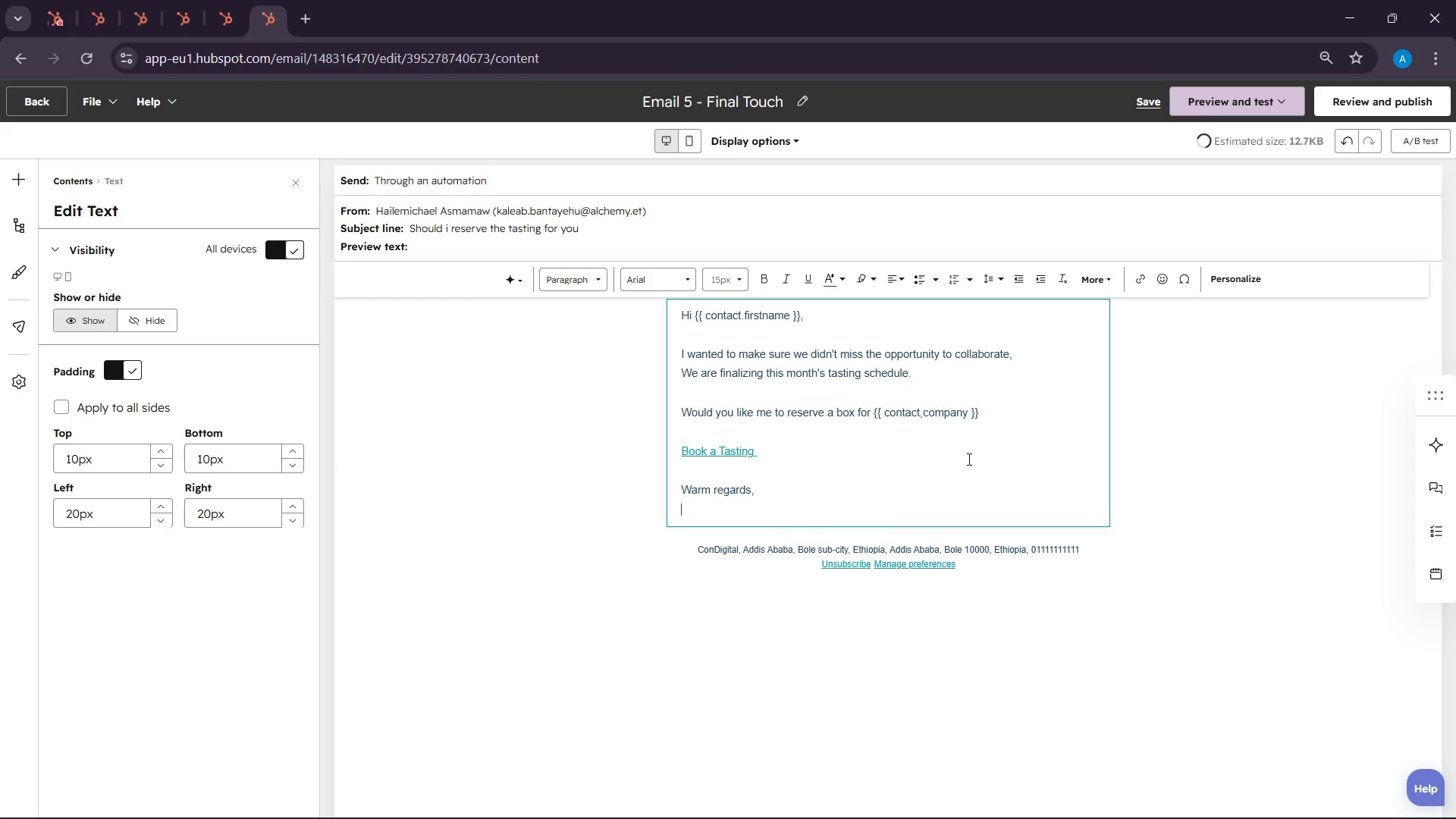 
type(Hailemichael)
 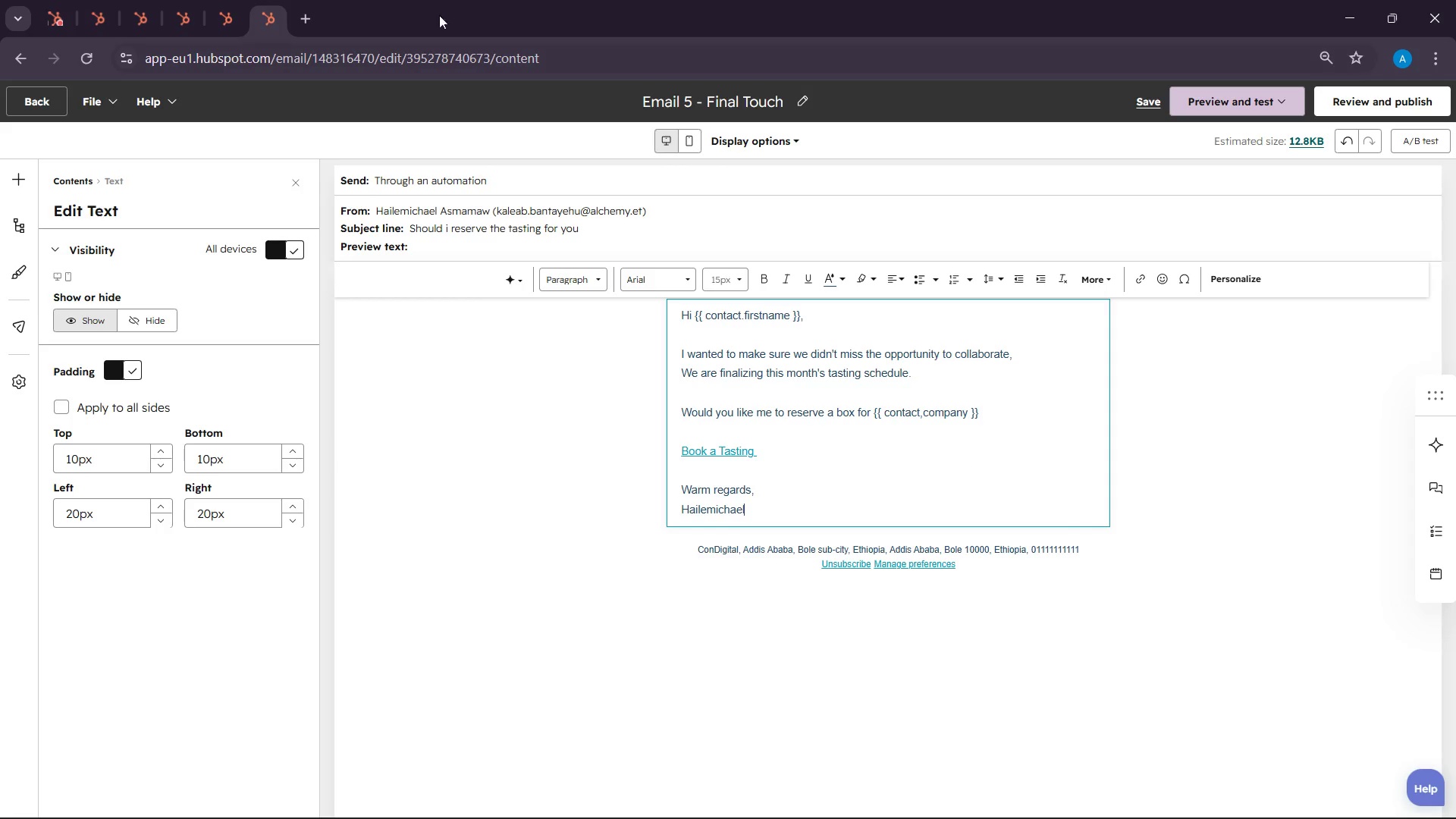 
left_click([64, 0])
 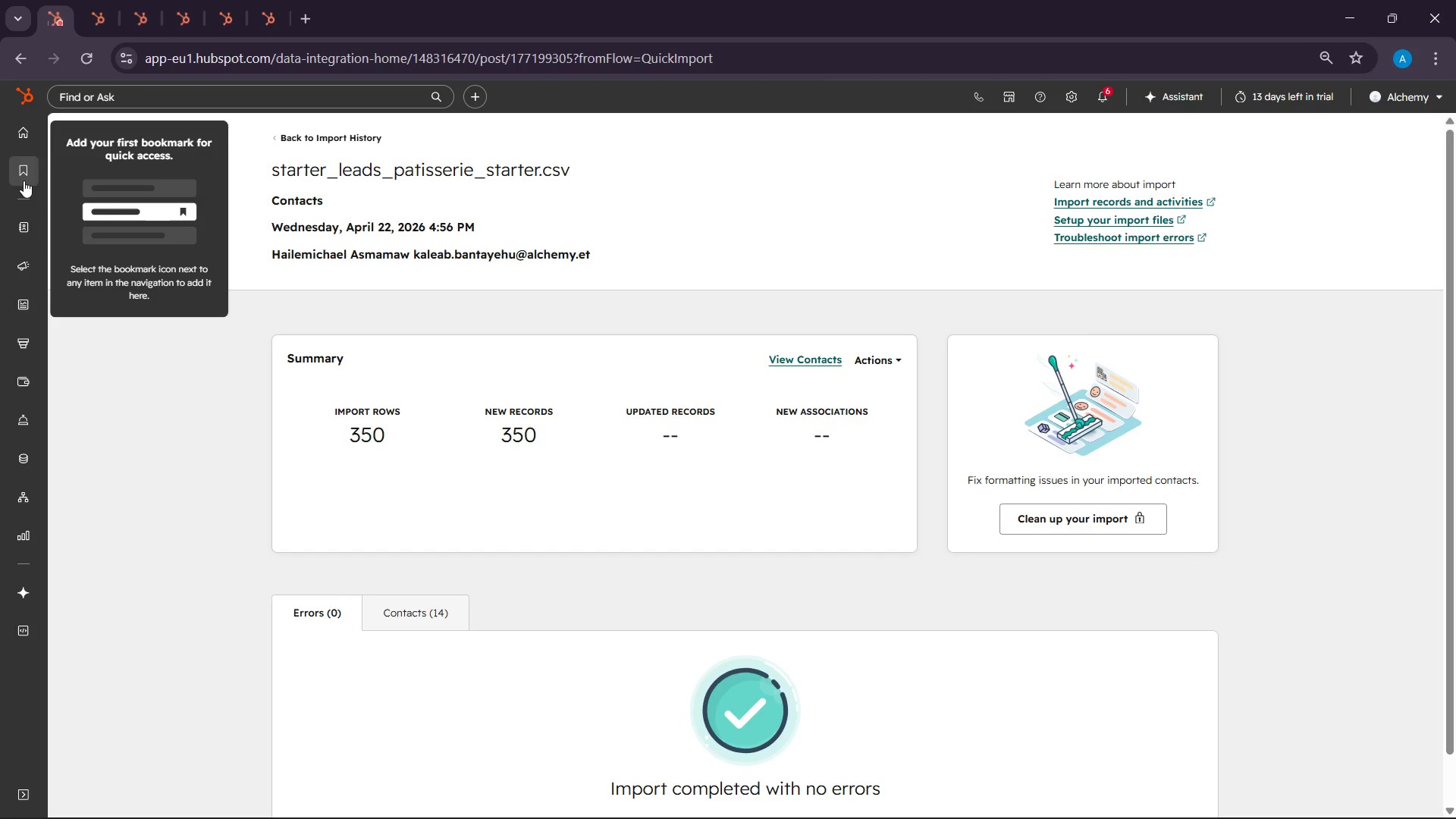 
wait(23.83)
 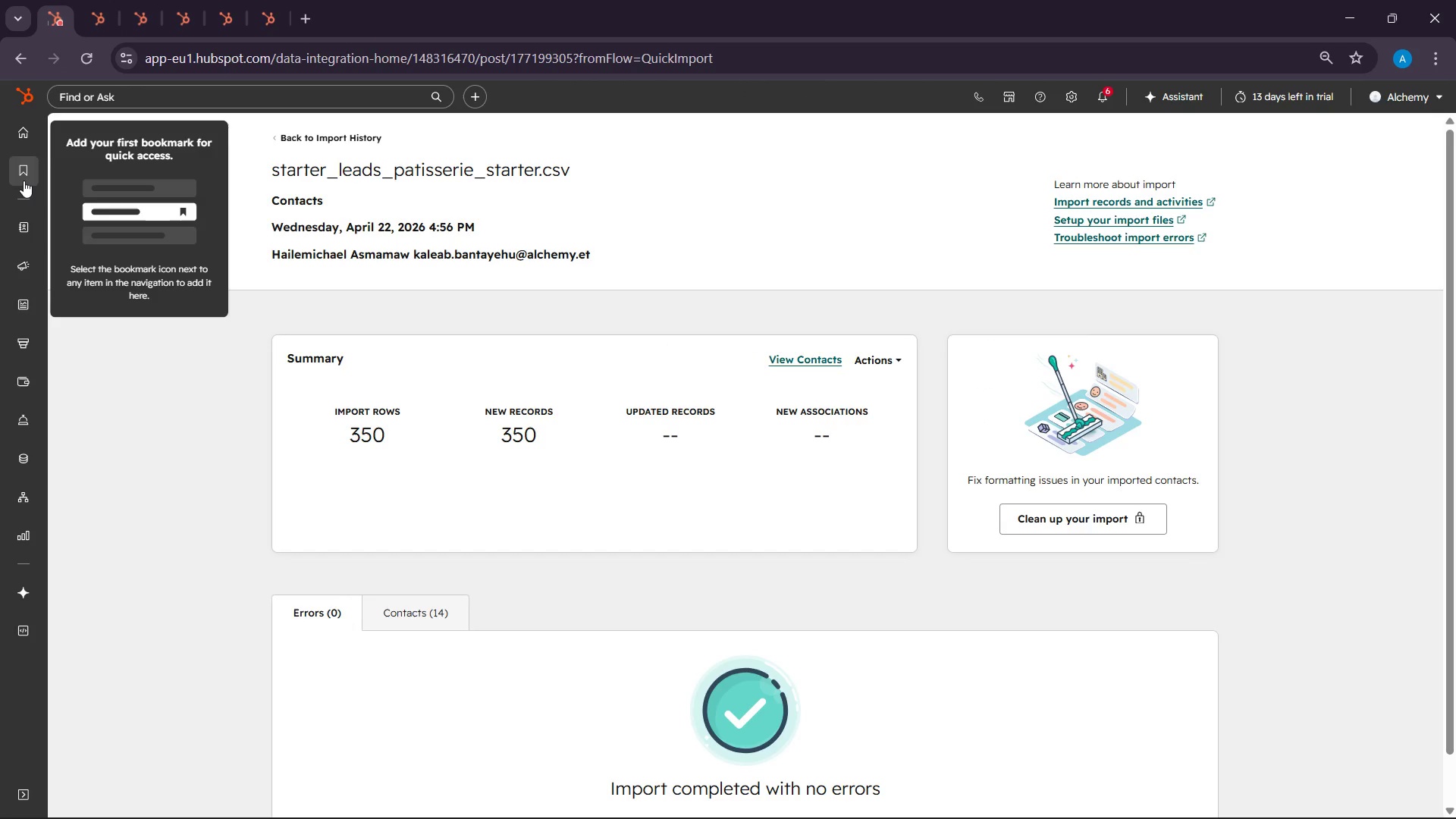 
left_click([89, 10])
 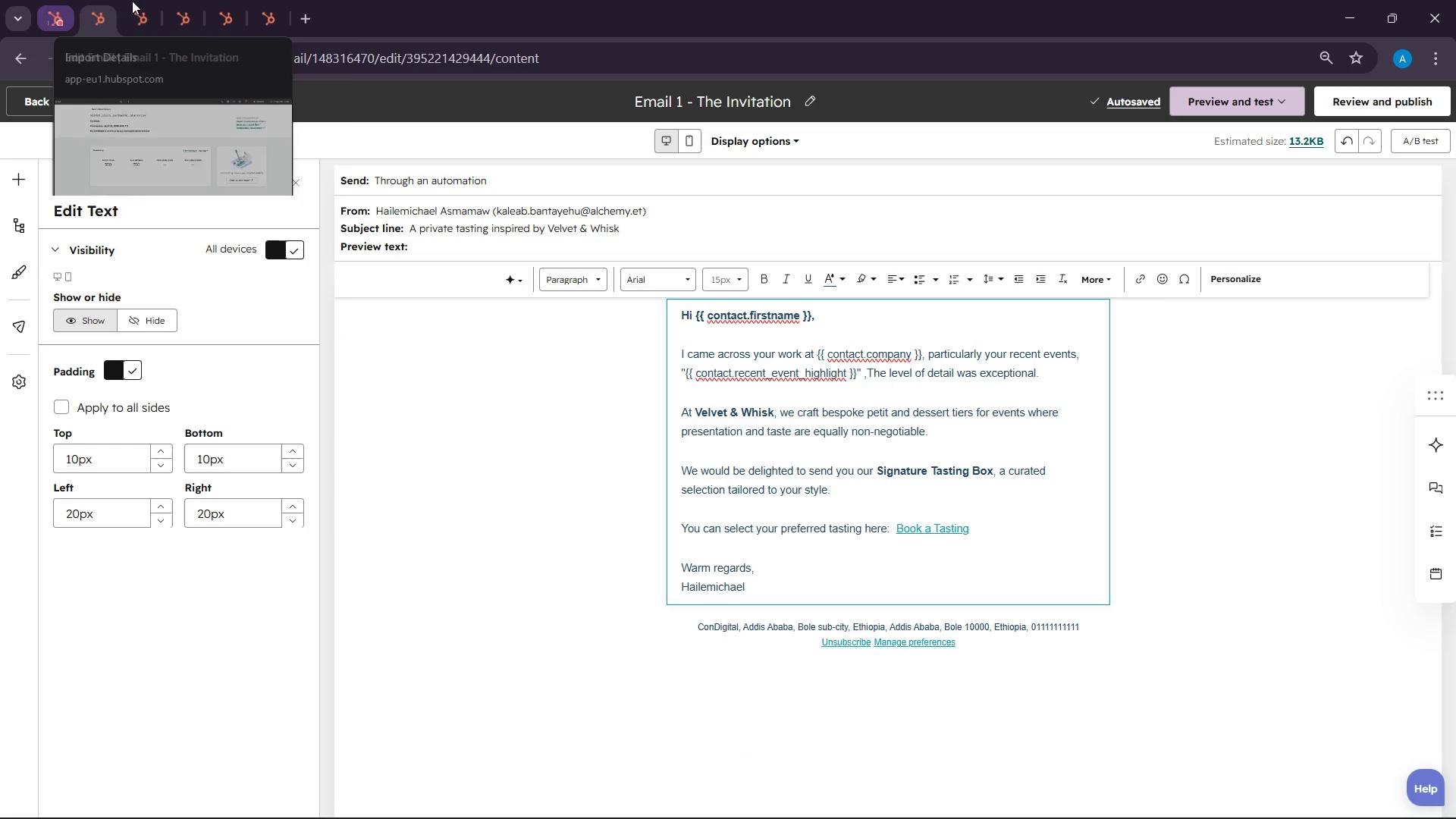 
left_click([132, 1])
 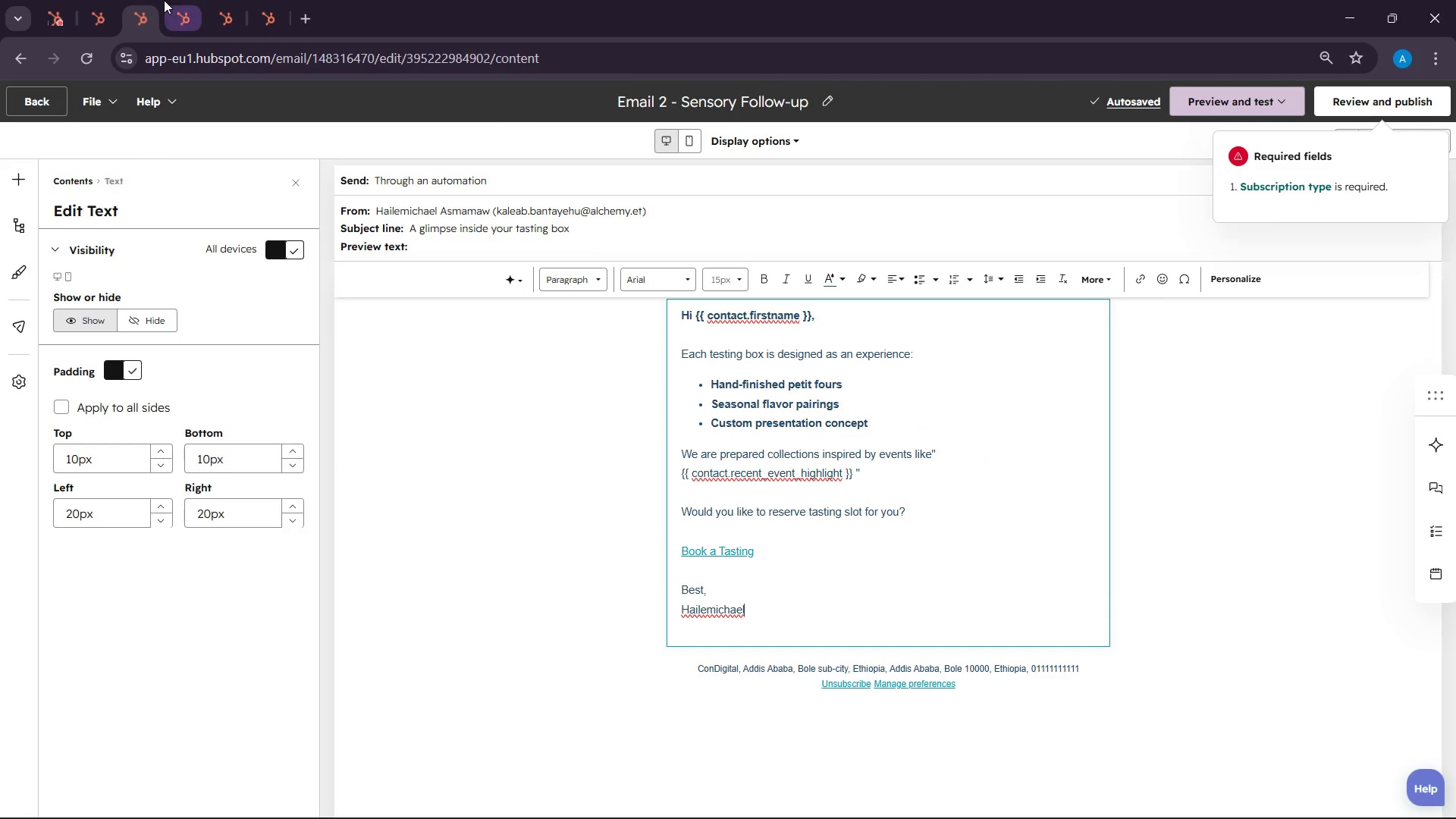 
left_click([168, 1])
 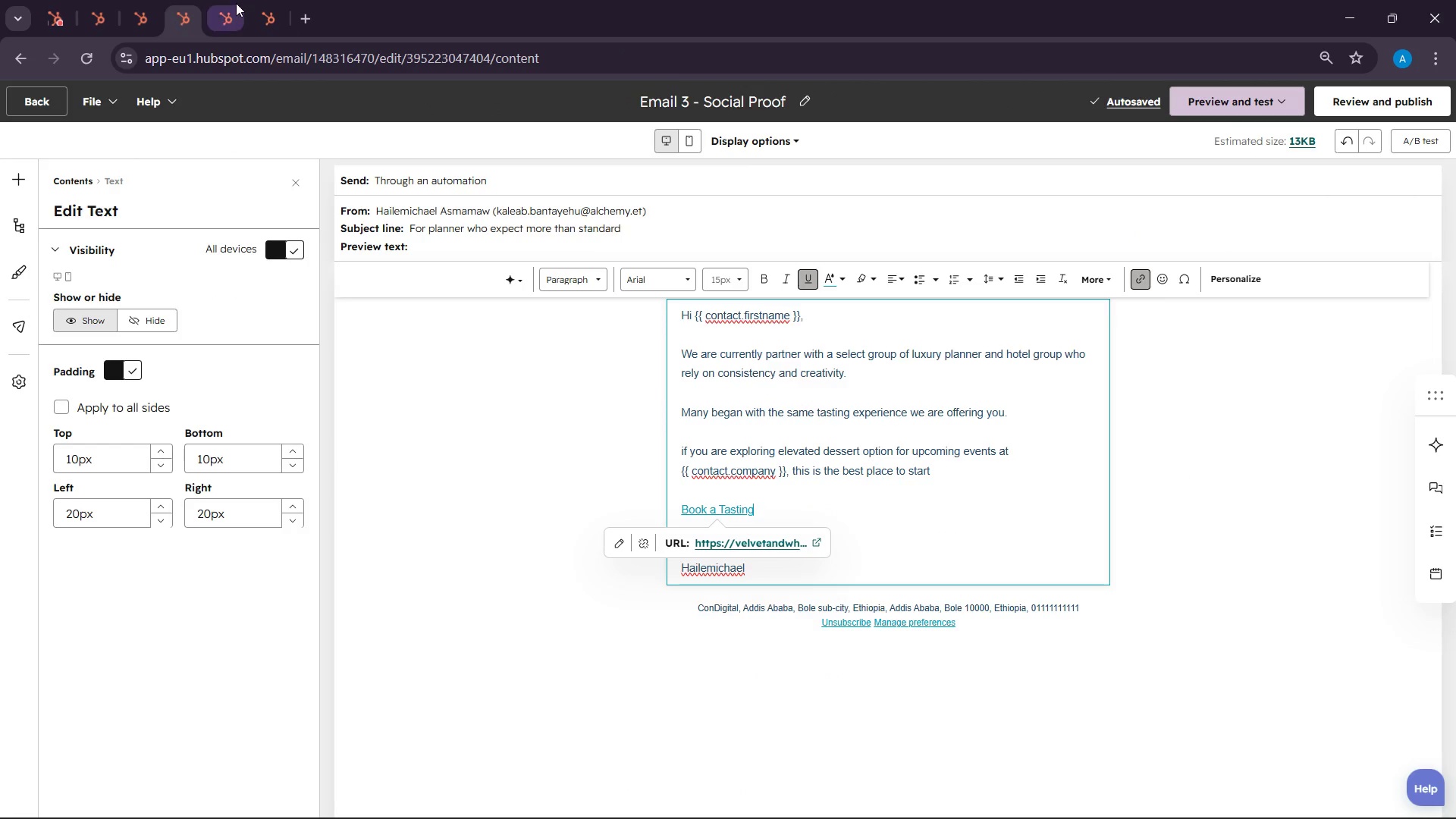 
left_click([236, 3])
 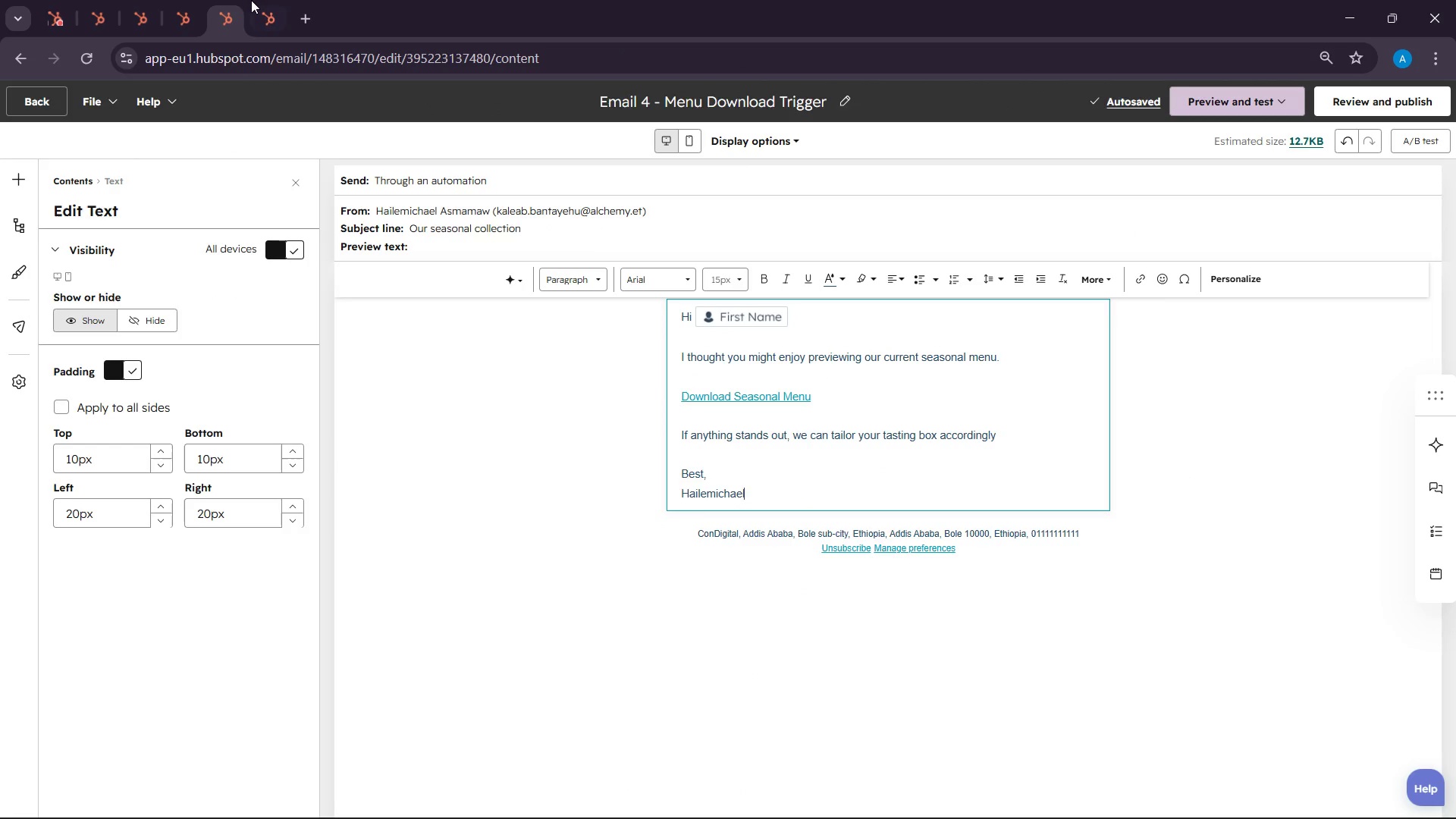 
left_click([251, 0])
 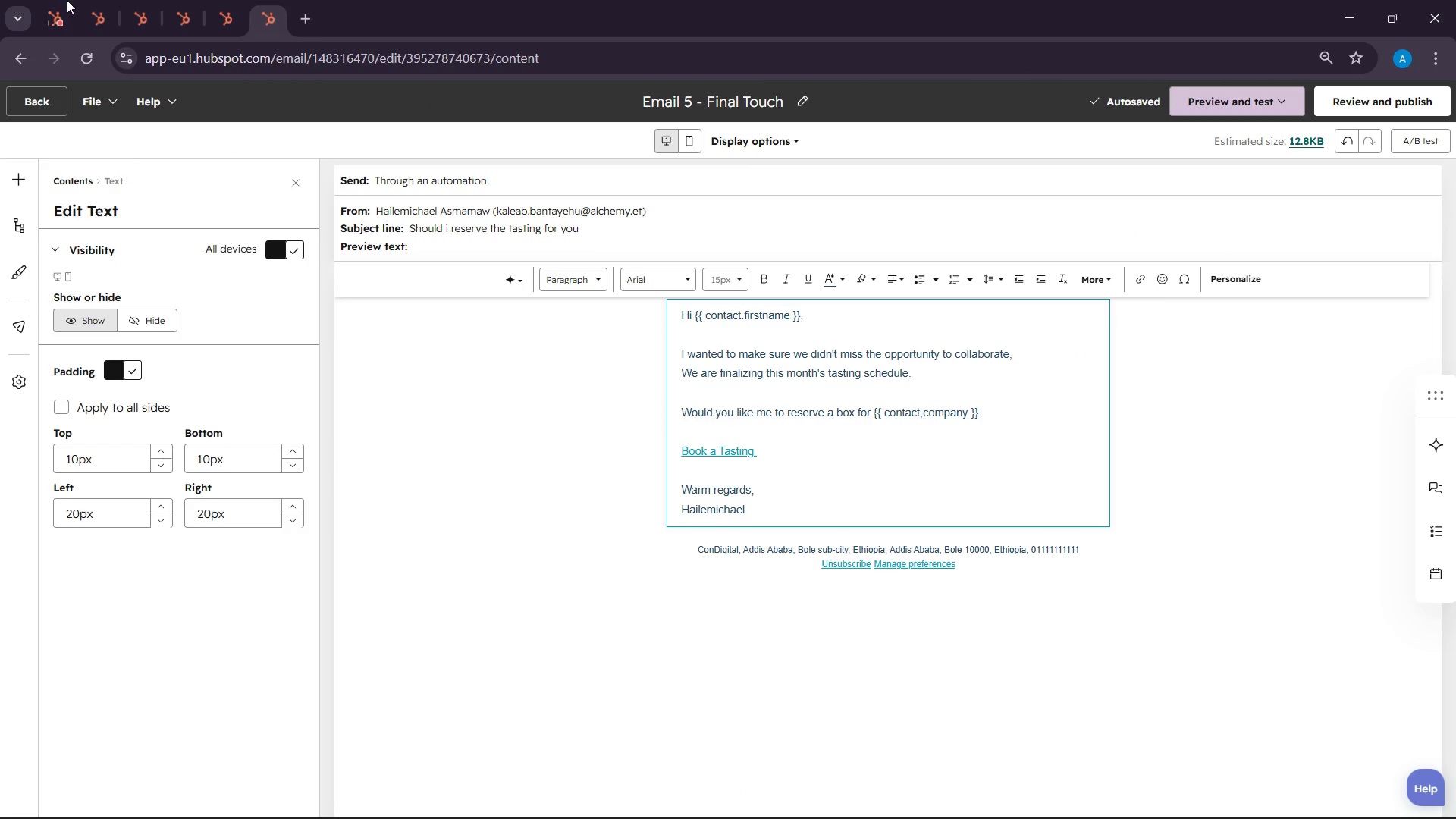 
left_click([67, 0])
 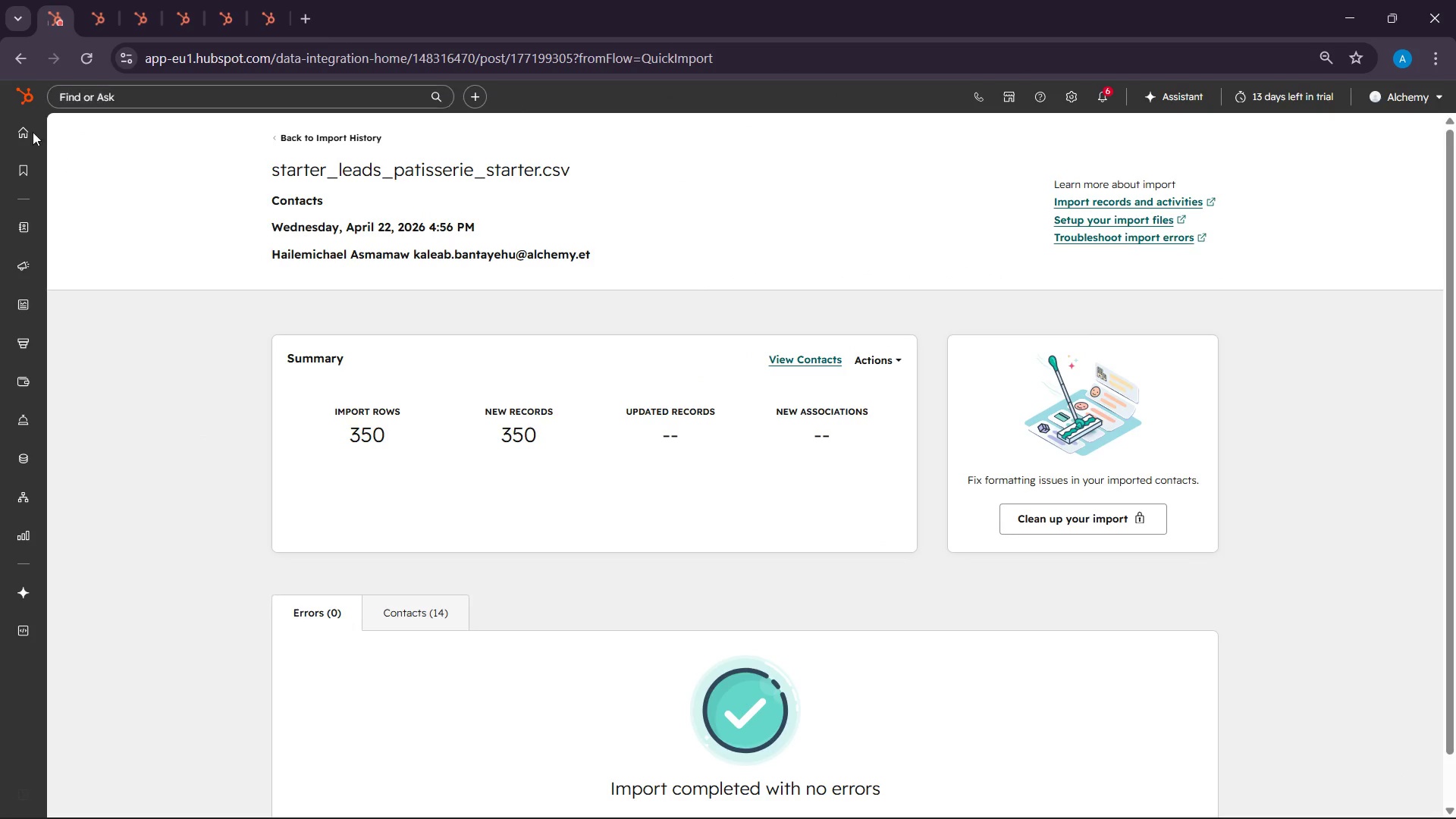 
left_click([22, 105])
 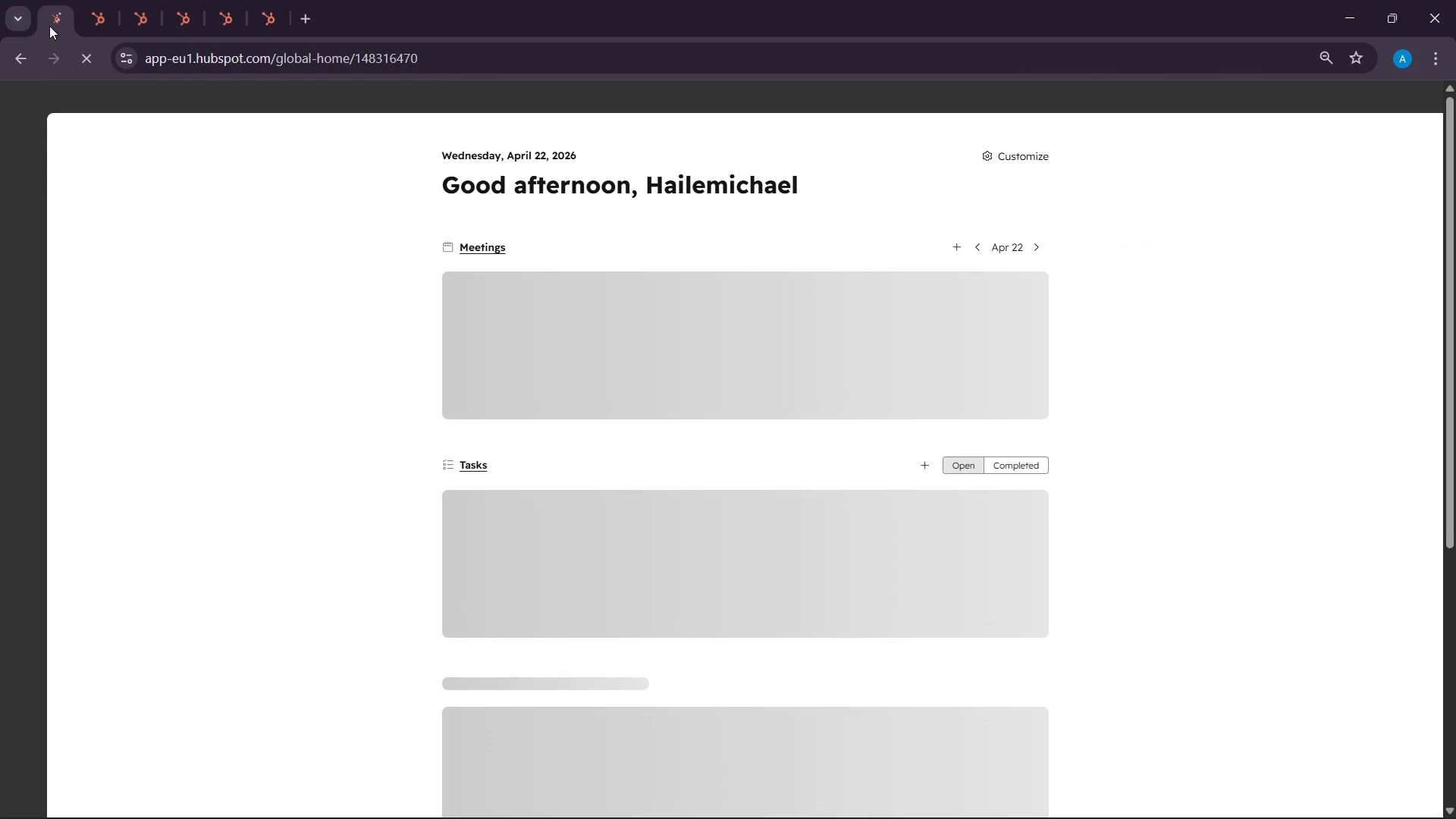 
right_click([52, 14])
 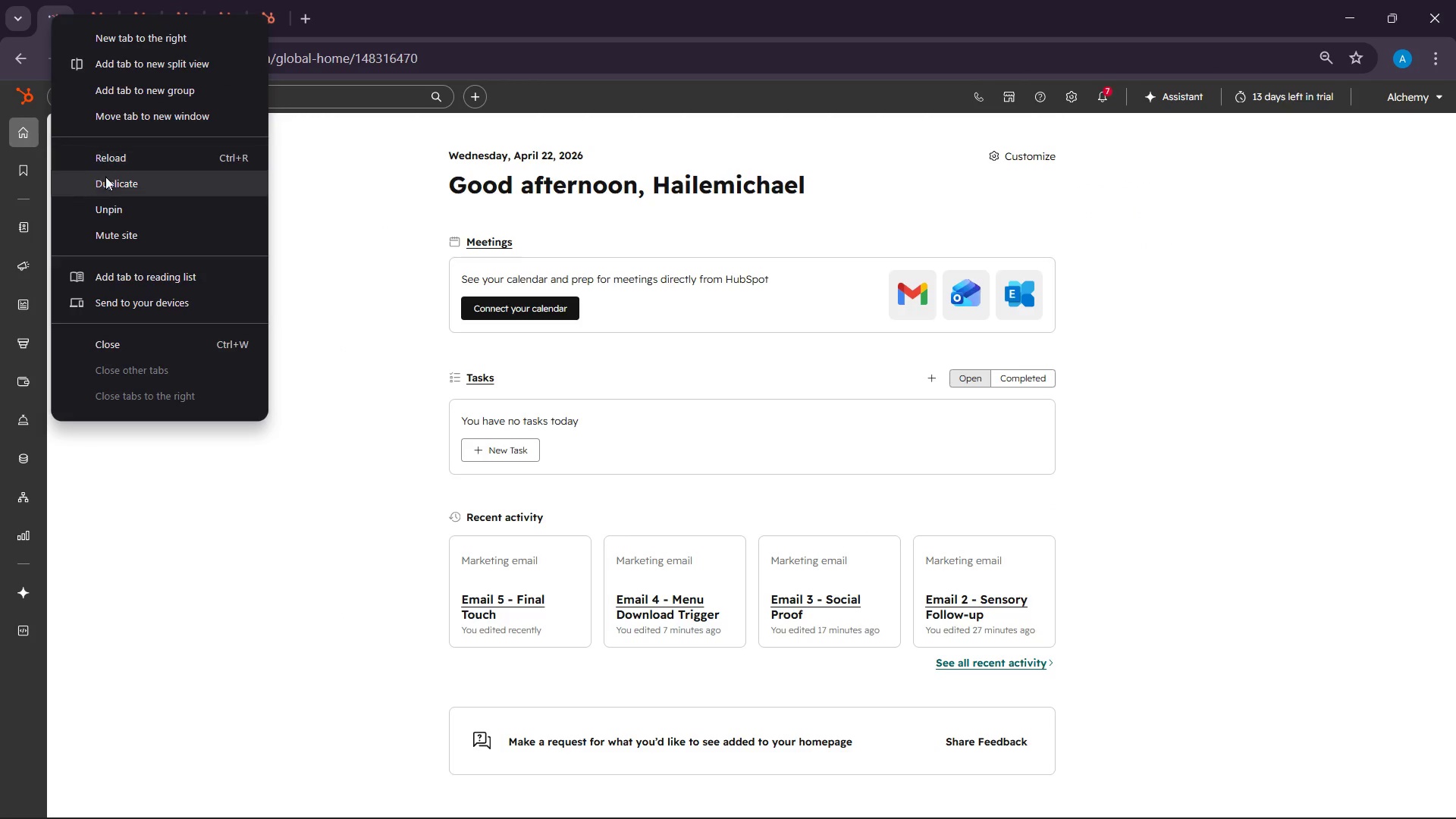 
left_click([107, 180])
 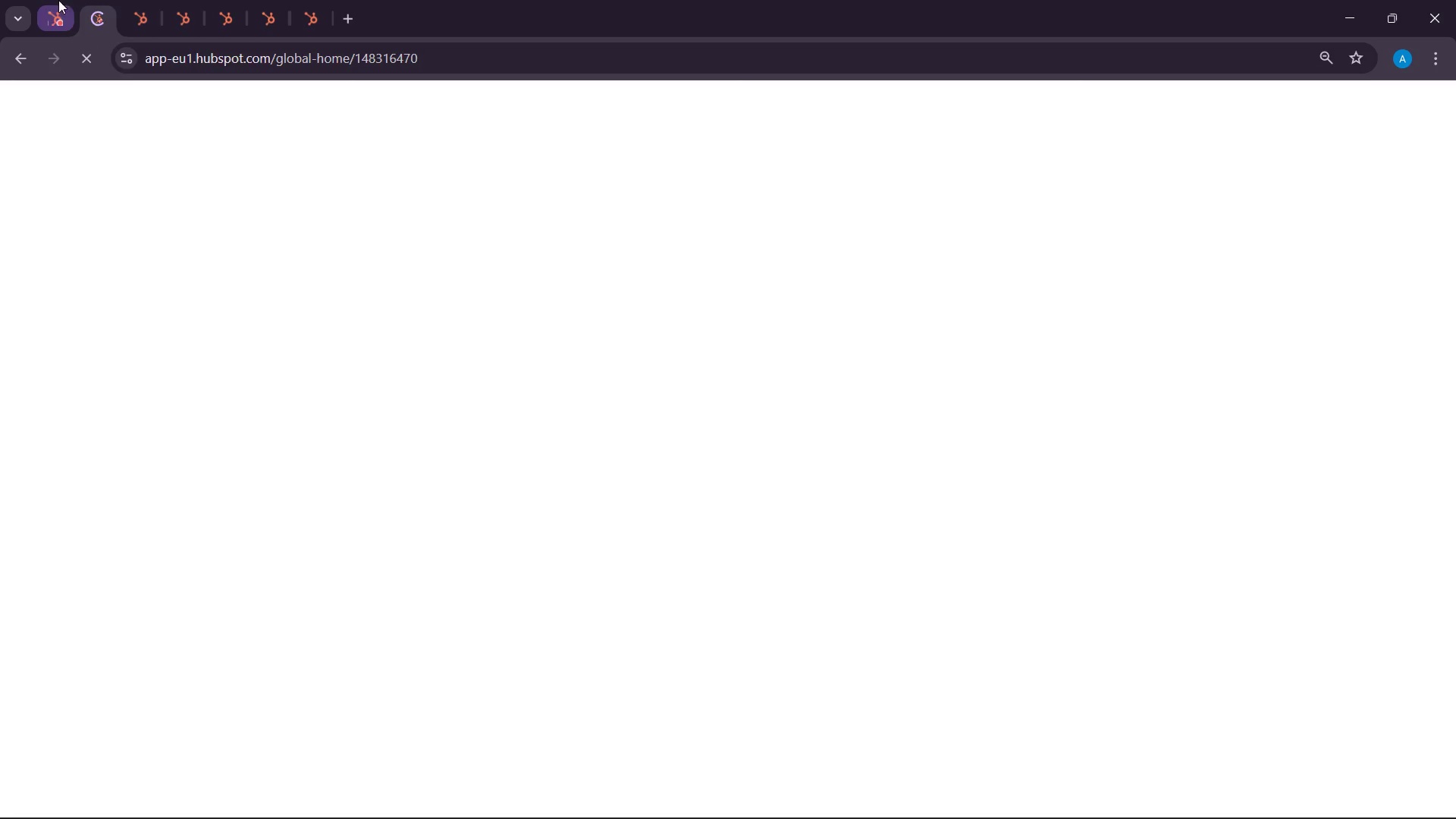 
right_click([49, 16])
 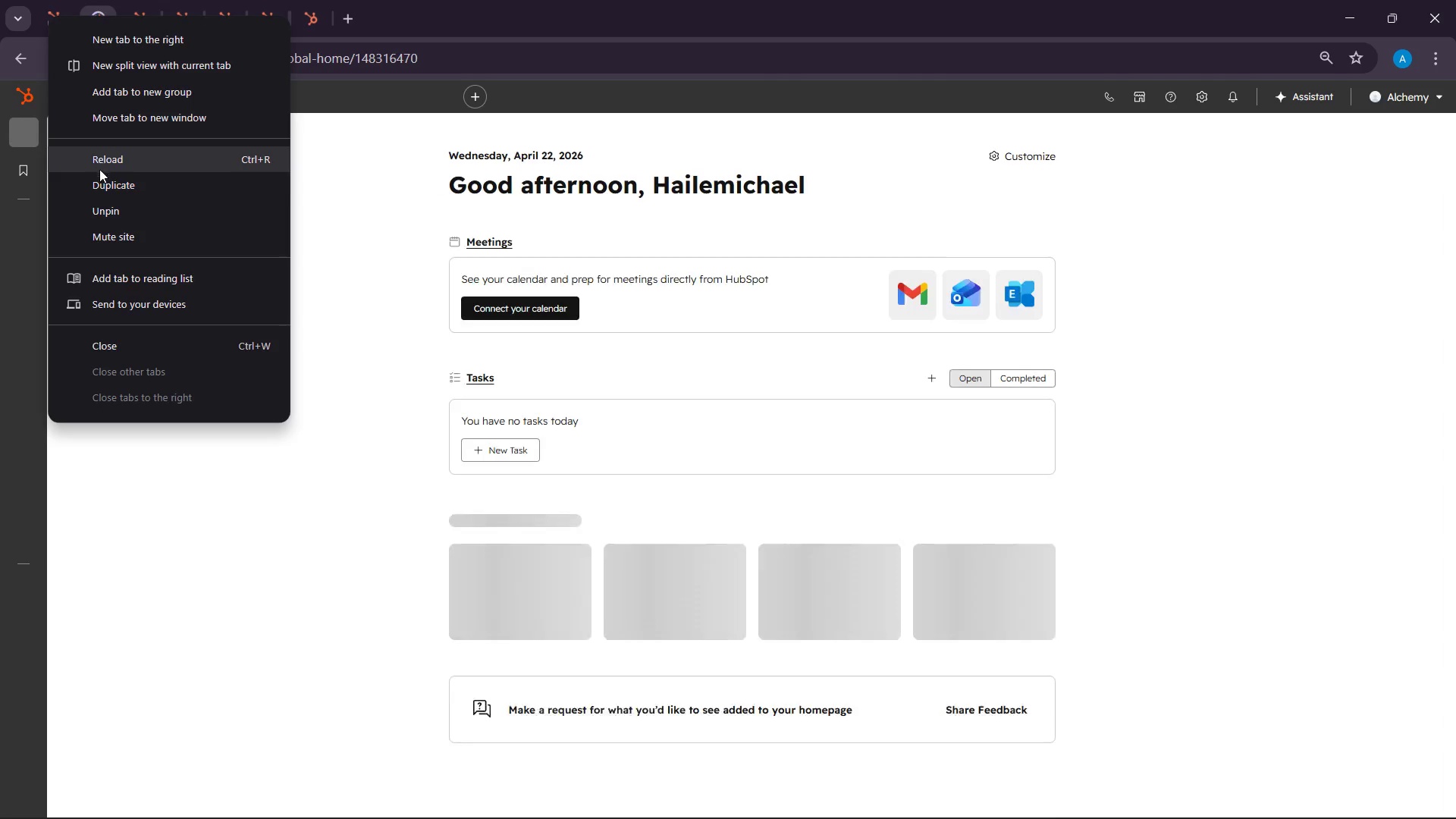 
left_click([101, 184])
 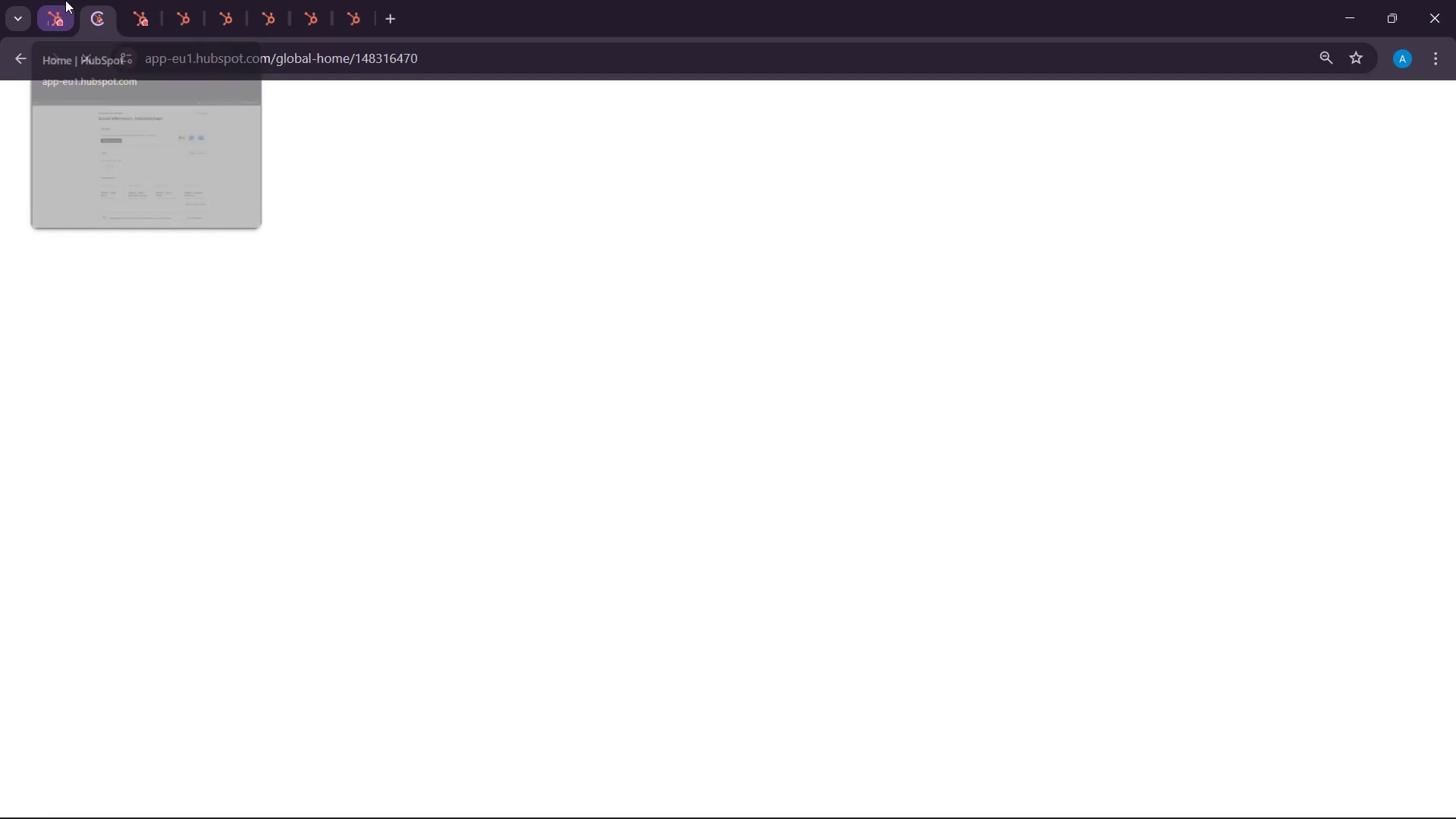 
left_click([52, 9])
 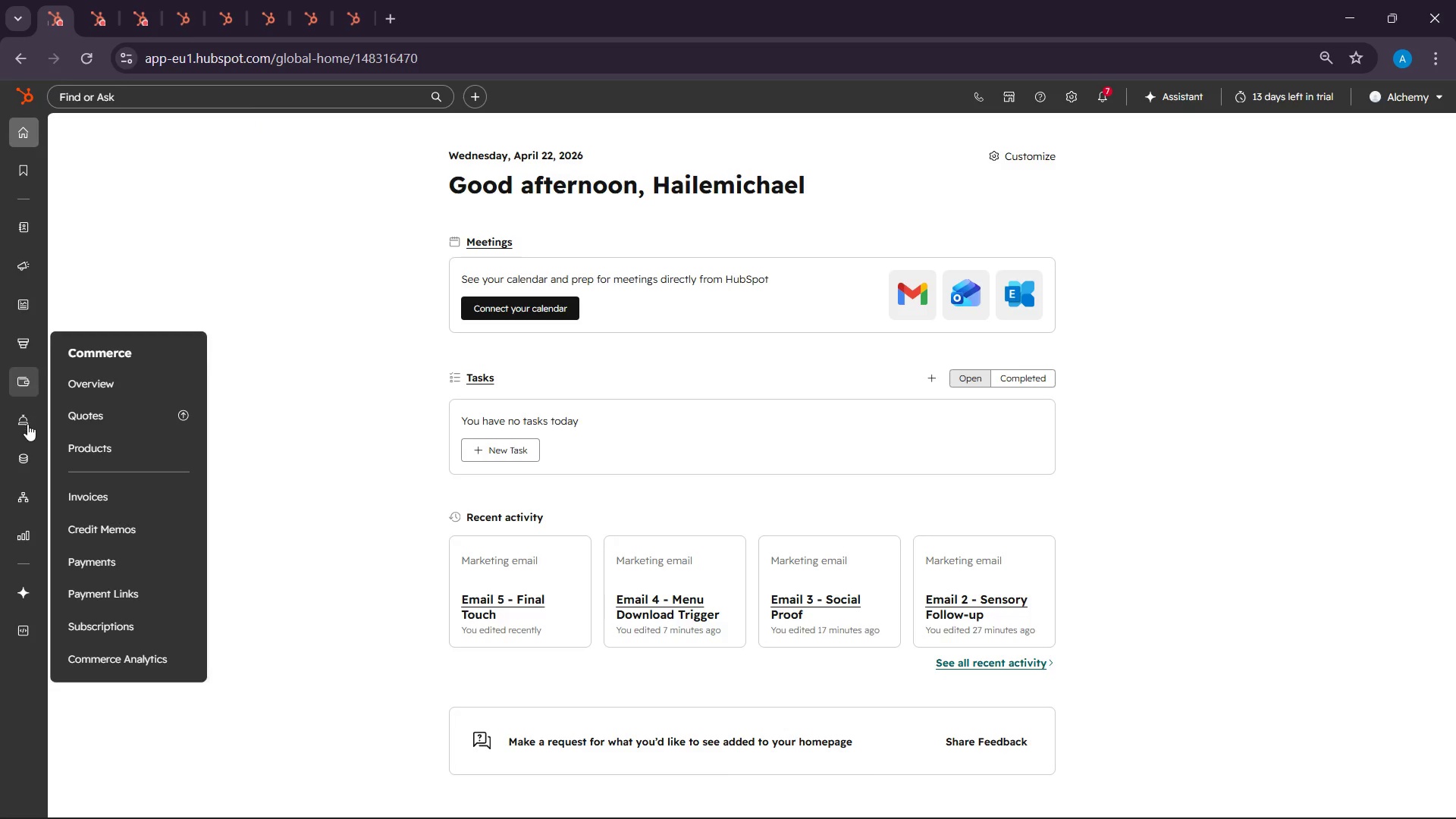 
mouse_move([27, 410])
 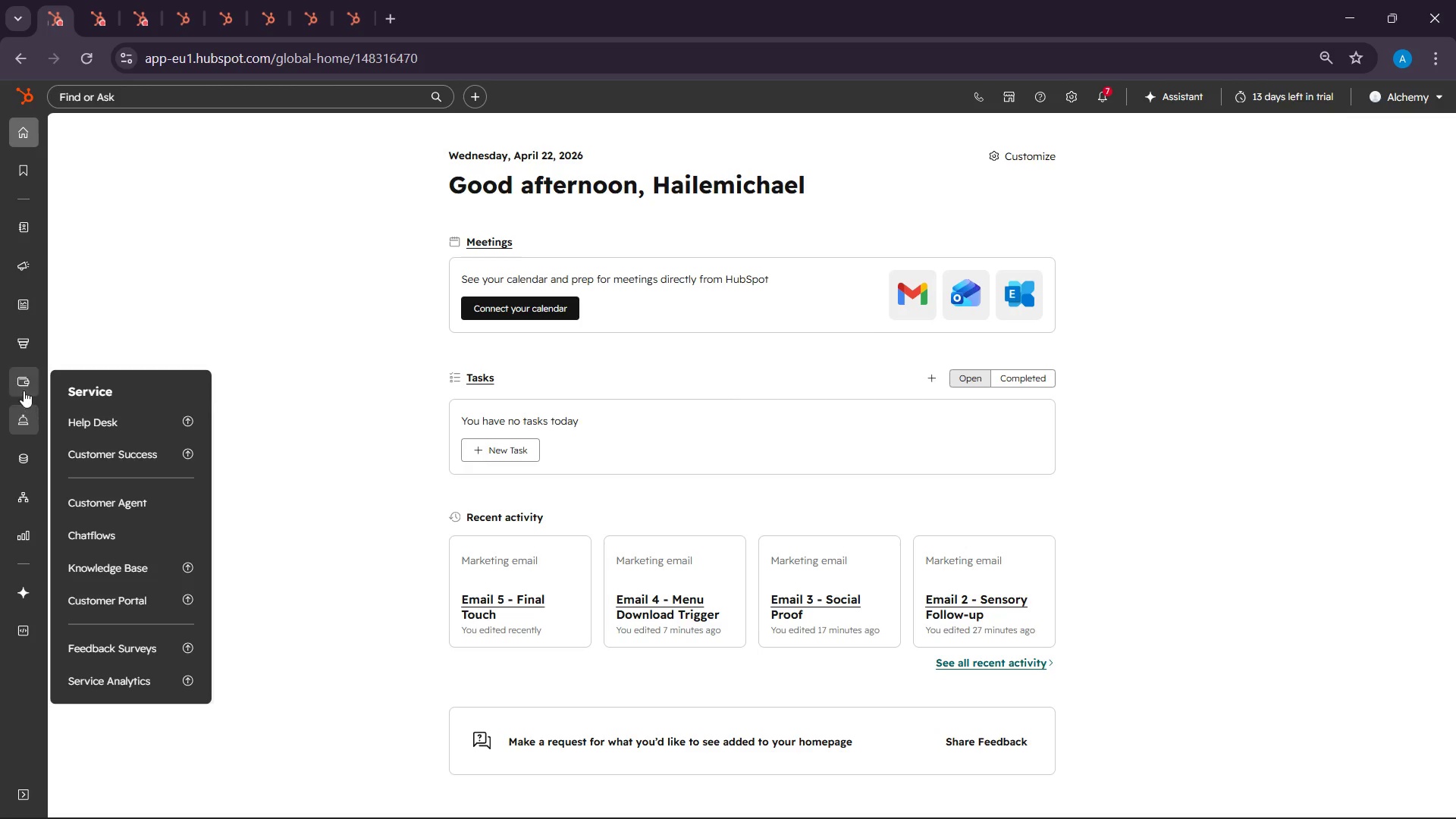 
mouse_move([19, 375])
 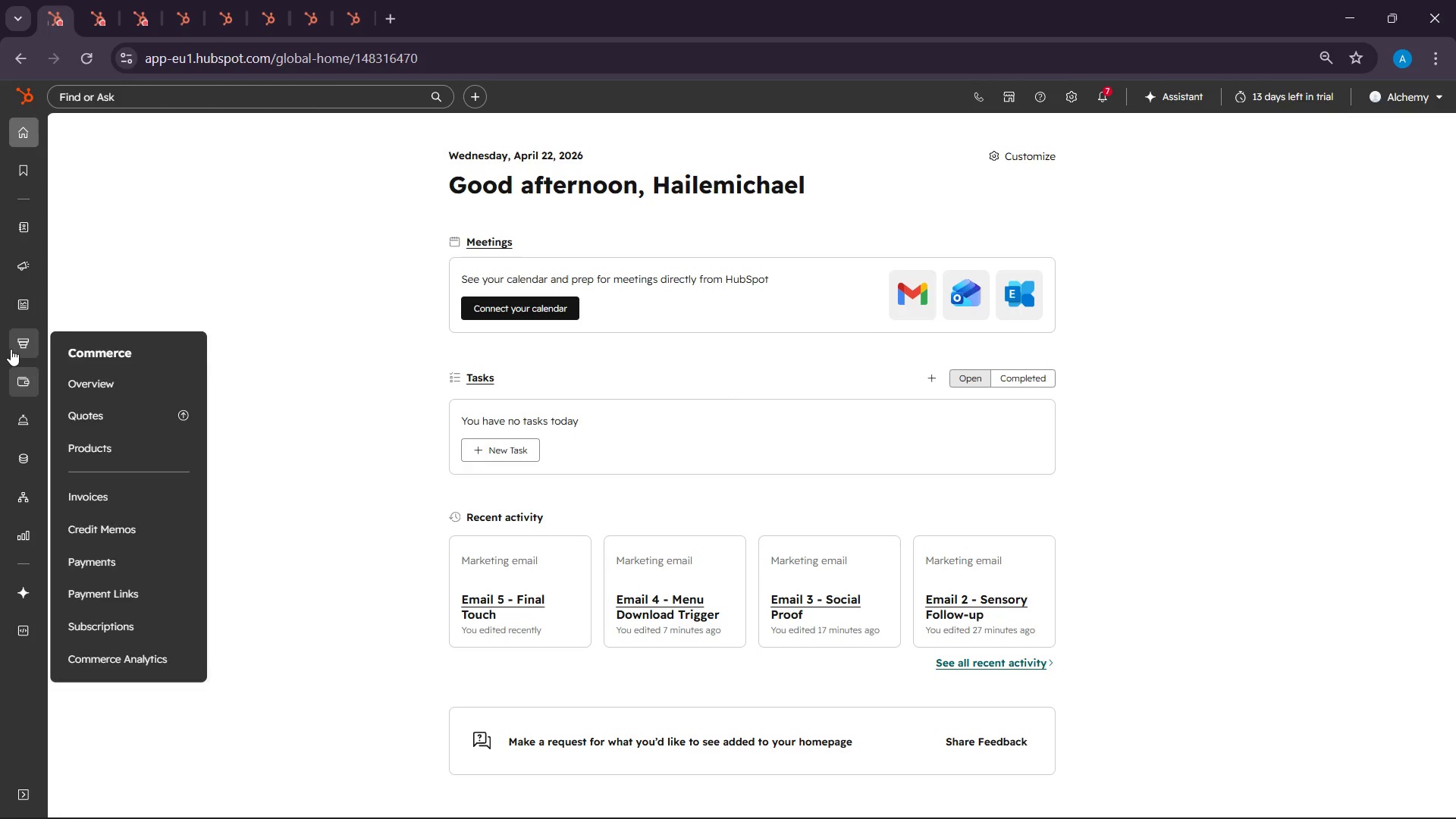 
mouse_move([8, 325])
 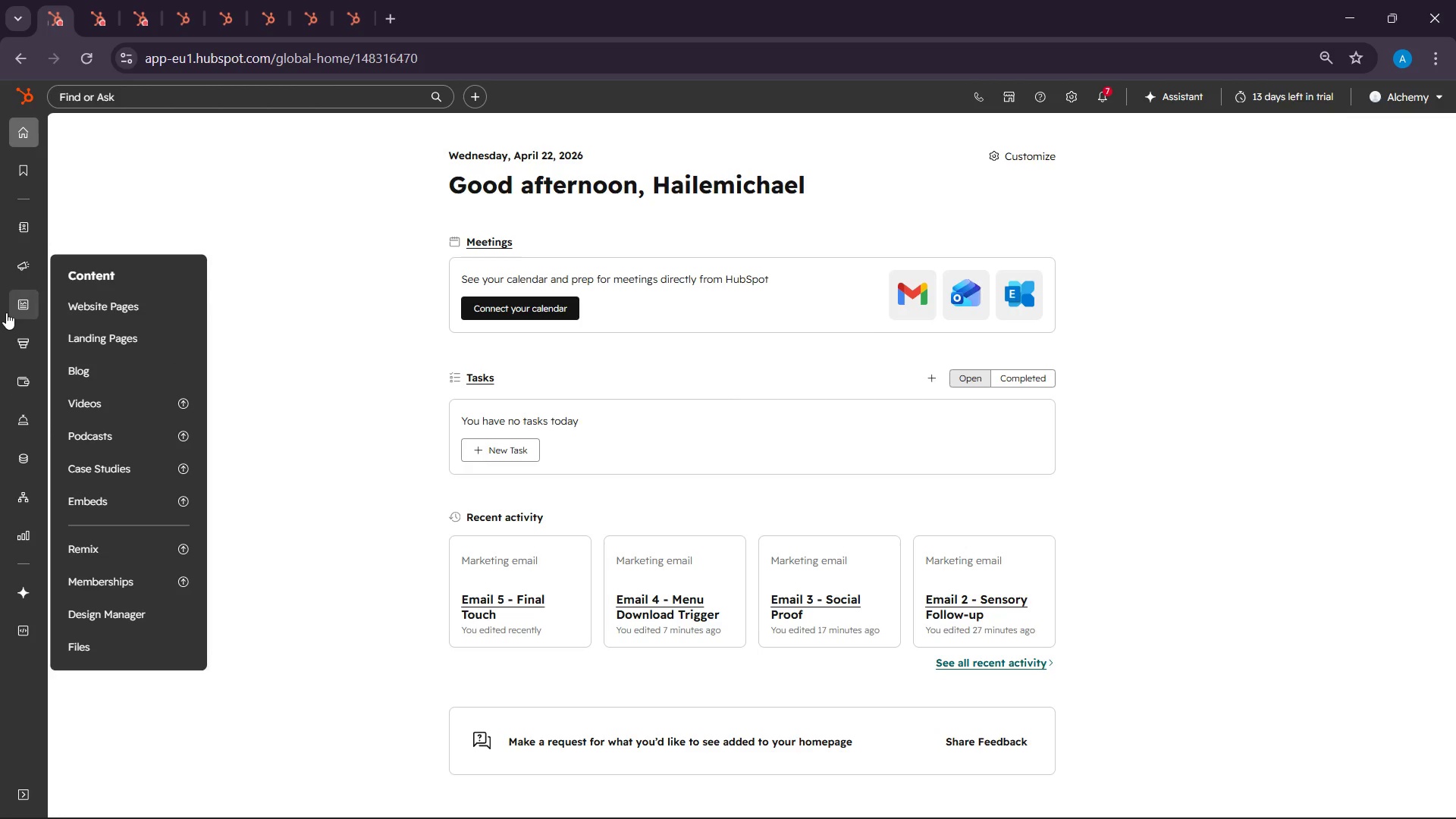 
mouse_move([5, 306])
 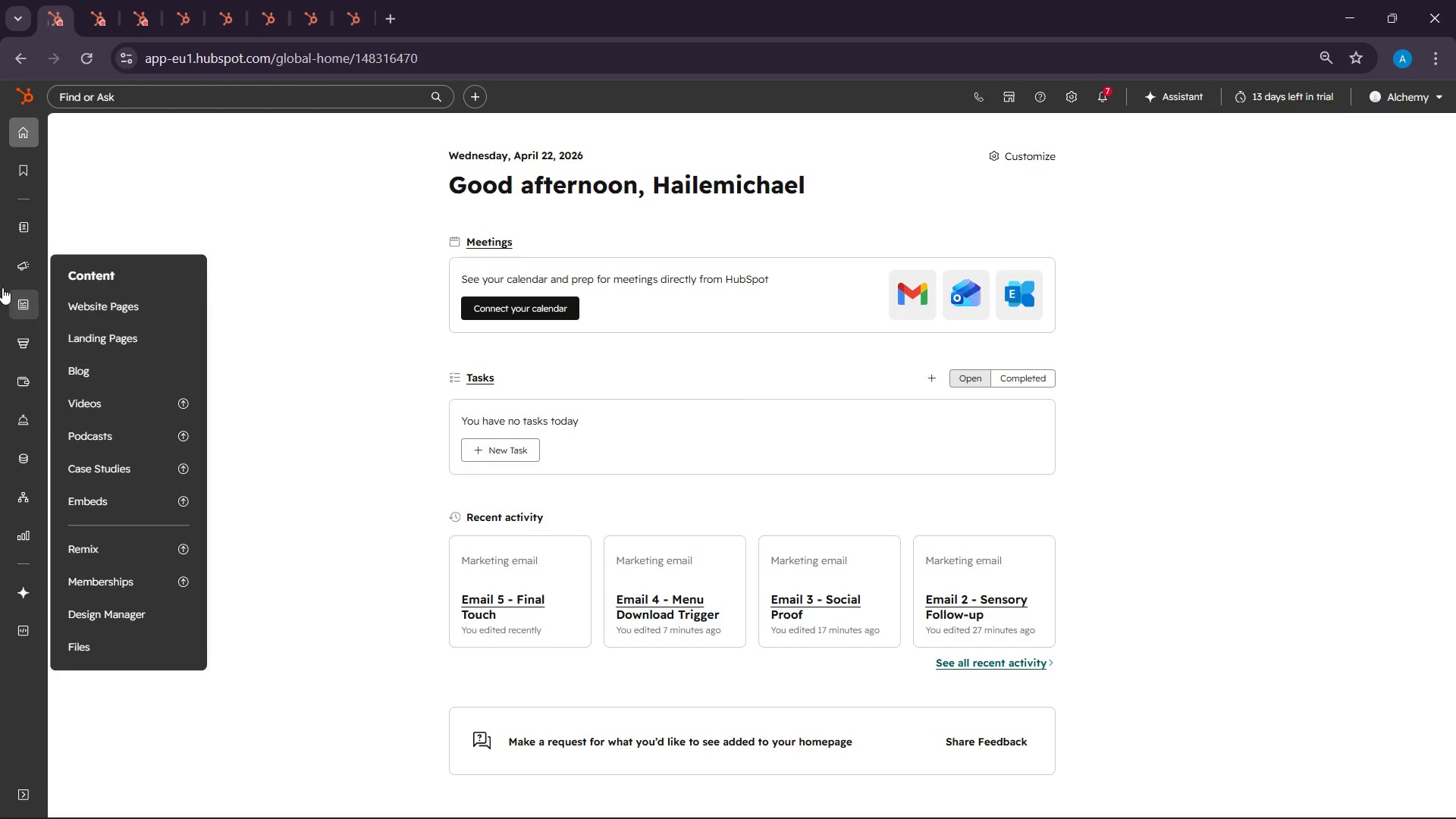 
mouse_move([-2, 309])
 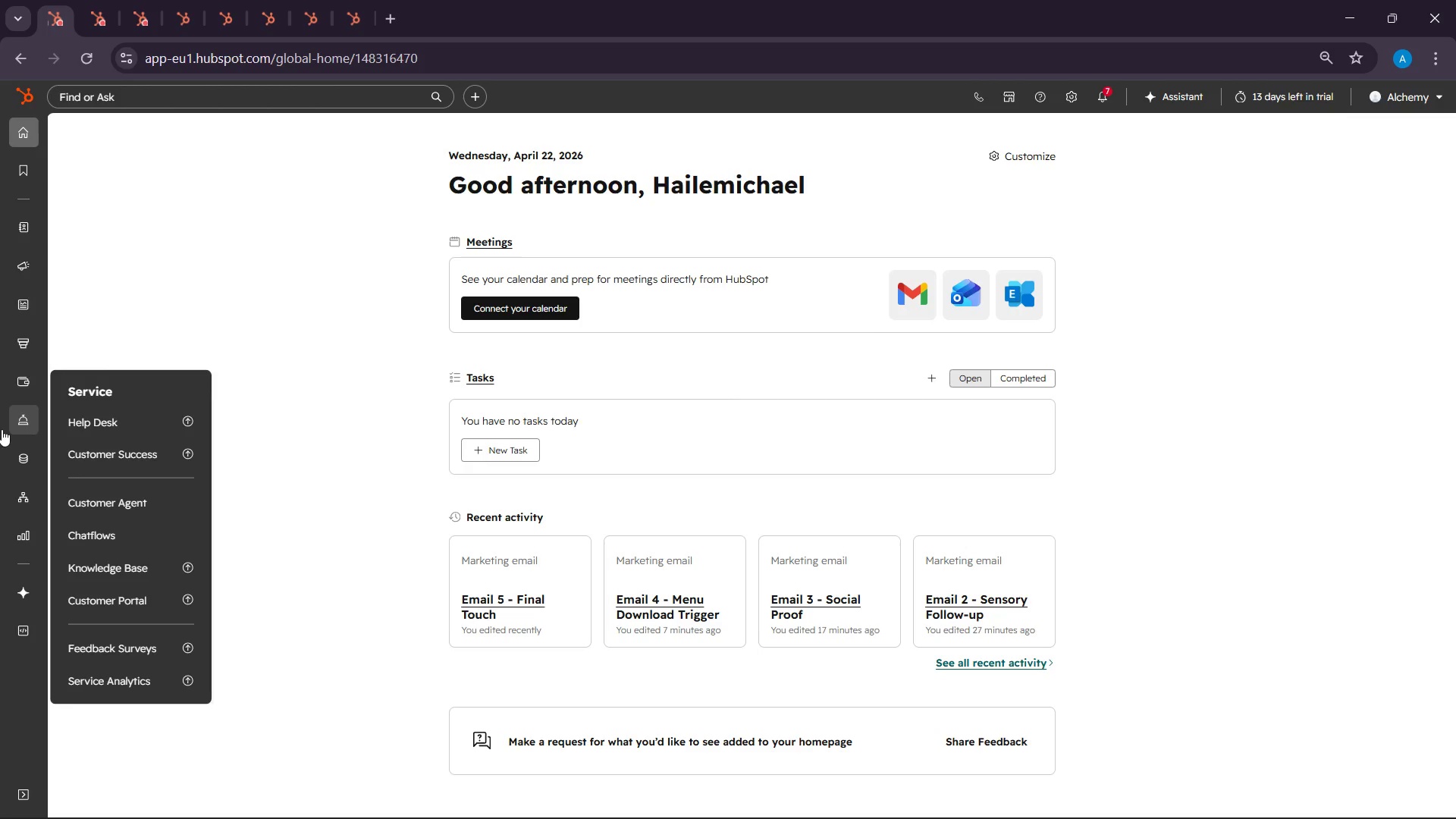 
mouse_move([2, 425])
 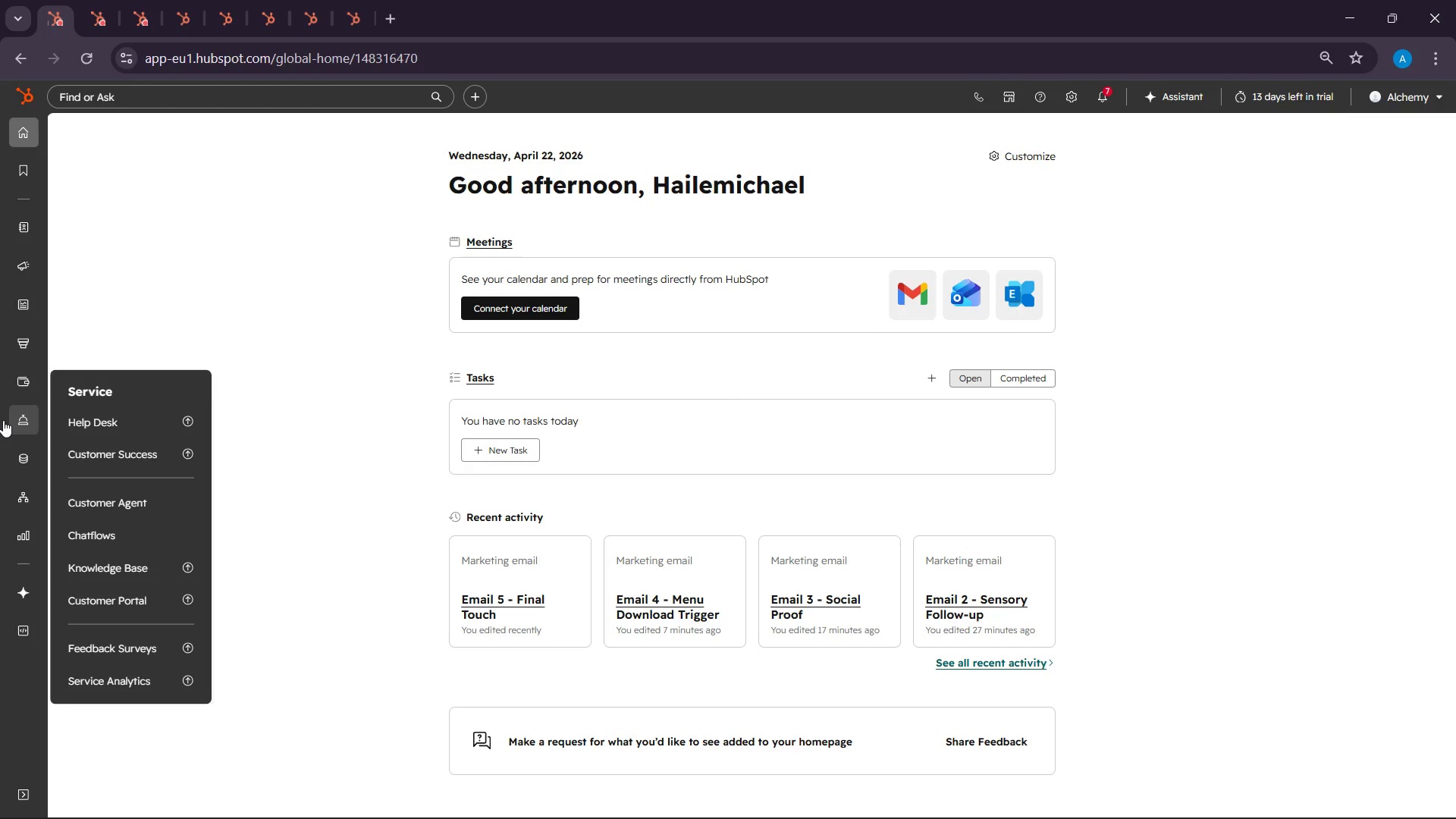 
mouse_move([11, 441])
 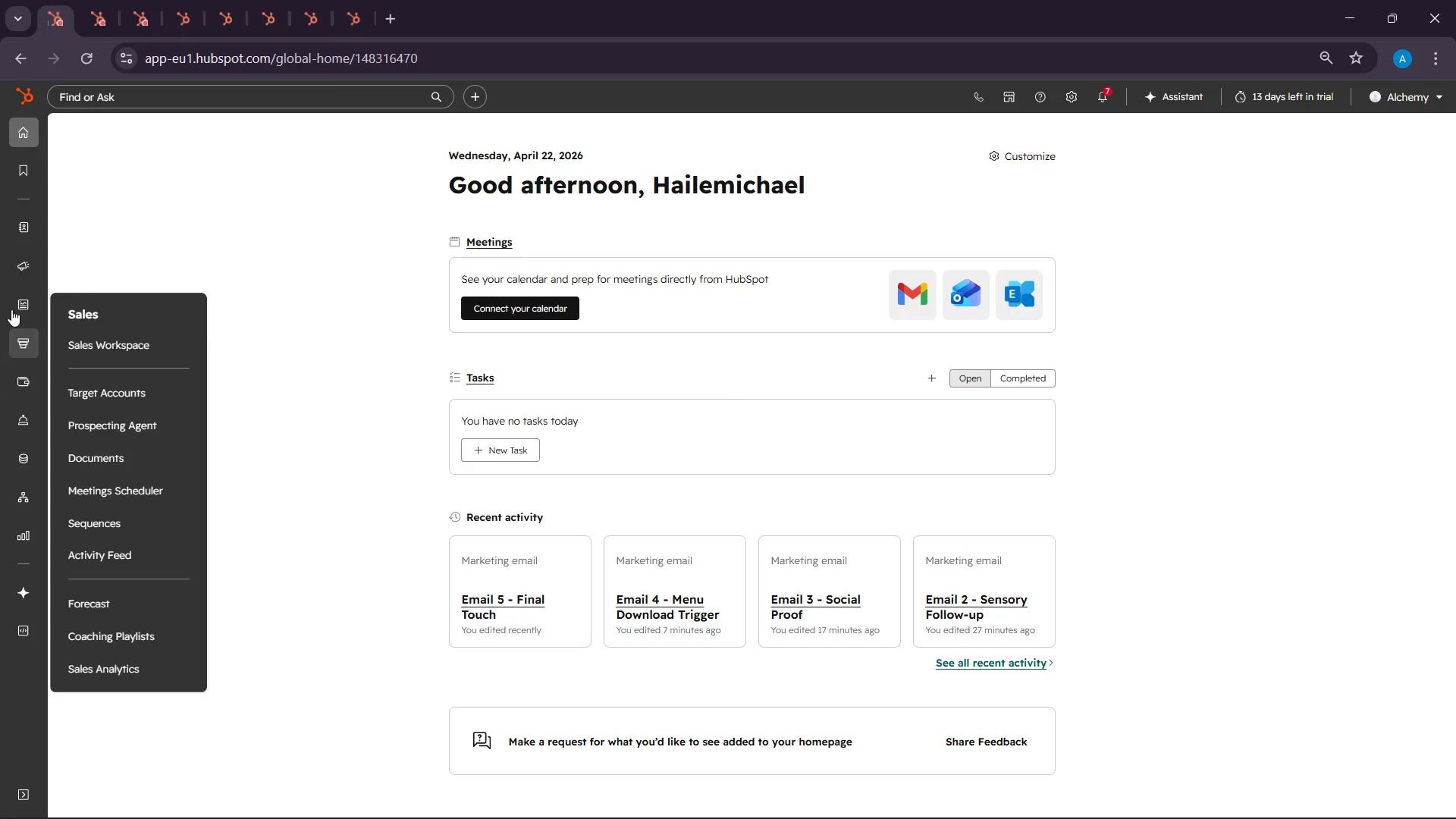 
wait(18.45)
 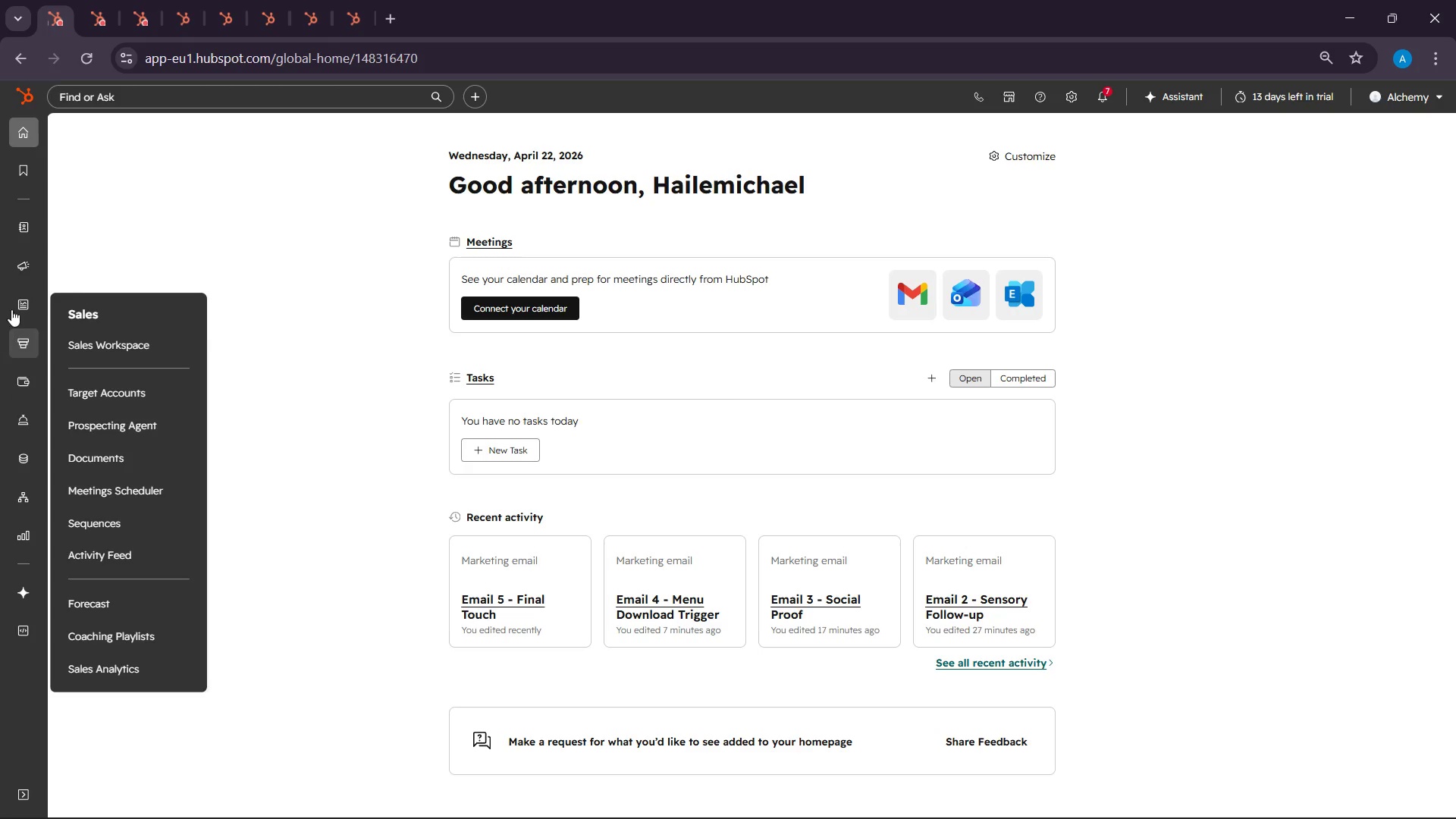 
mouse_move([32, 408])
 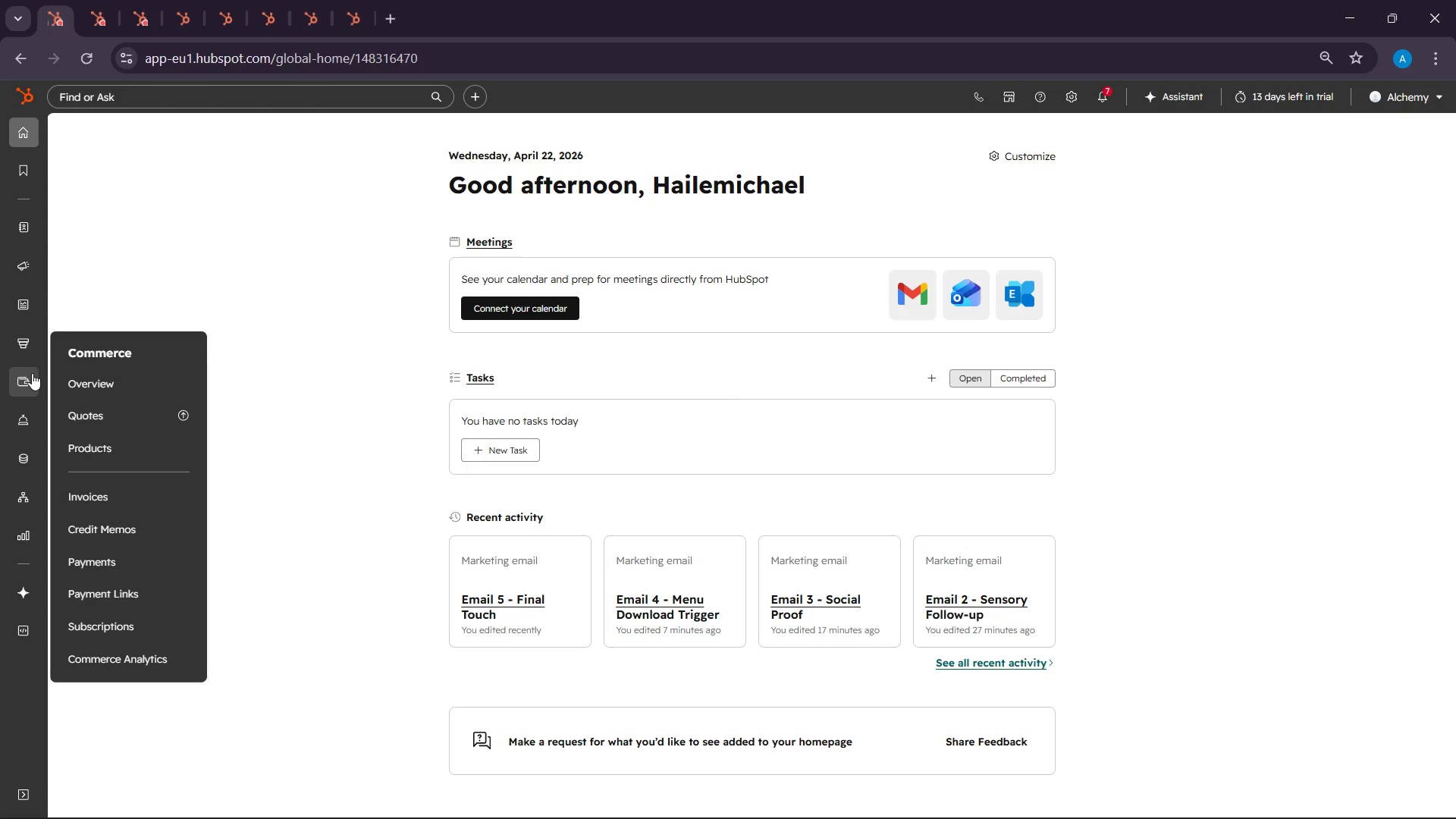 
mouse_move([33, 342])
 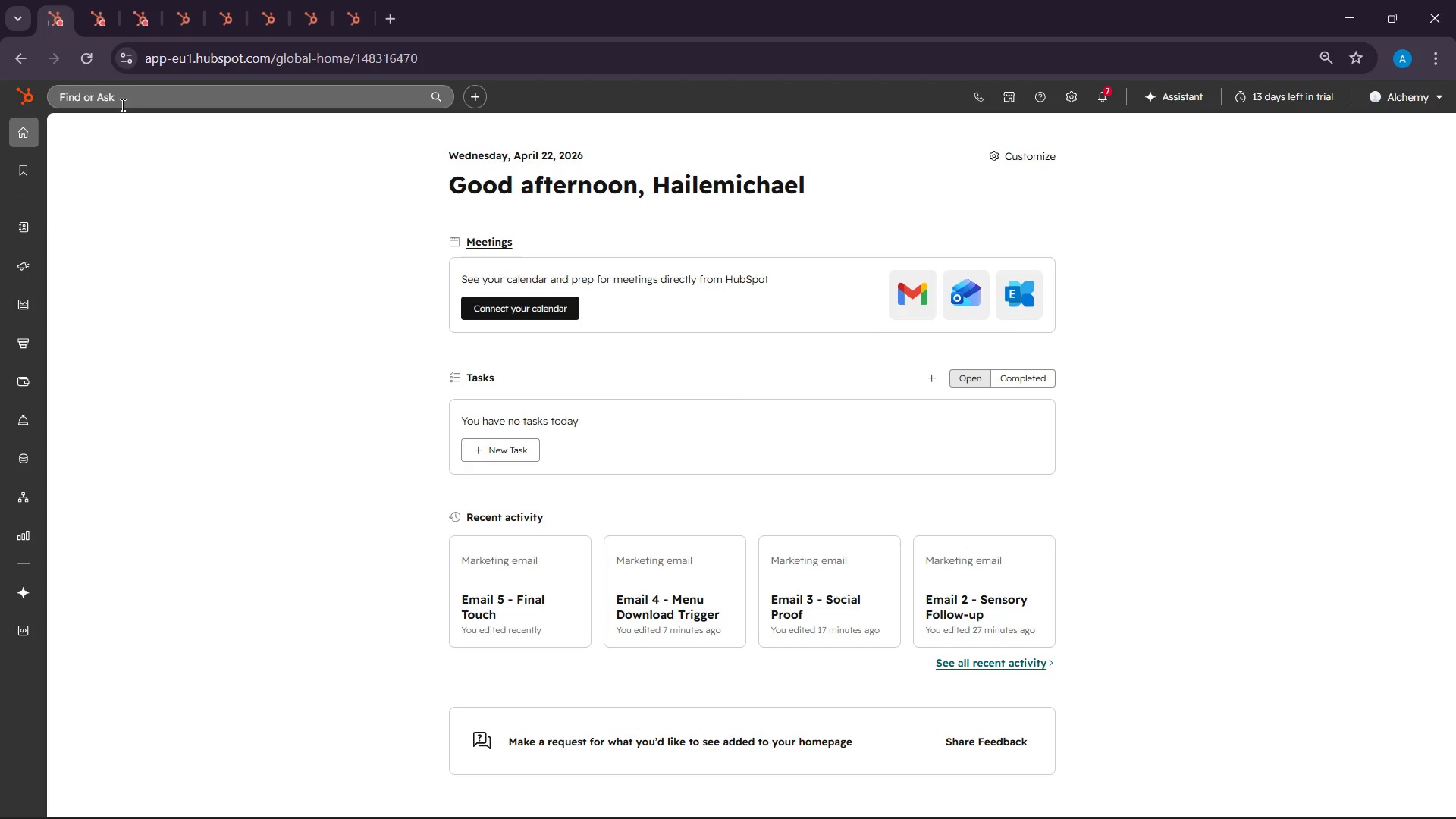 
left_click([121, 105])
 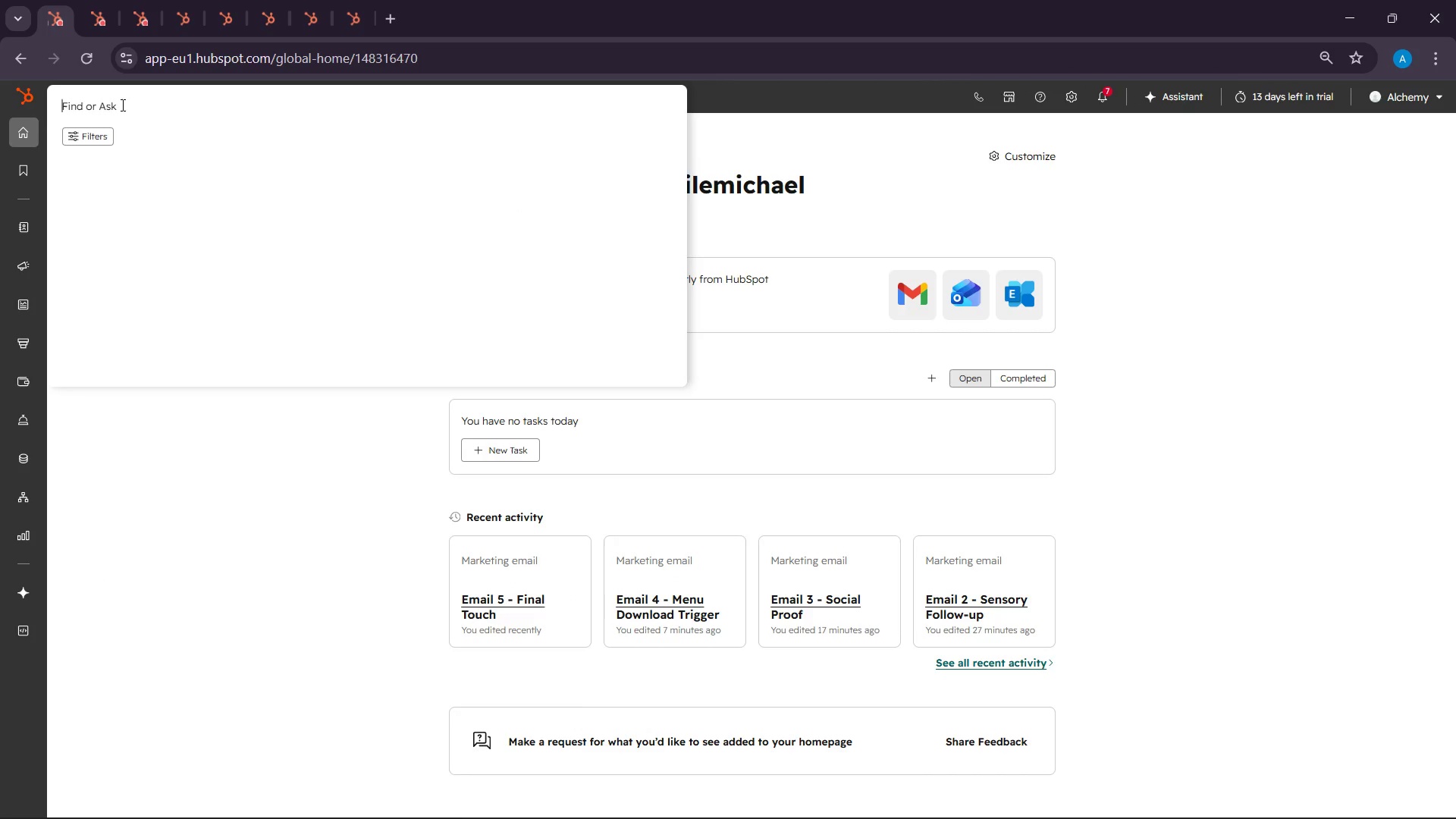 
type(ssegment)
 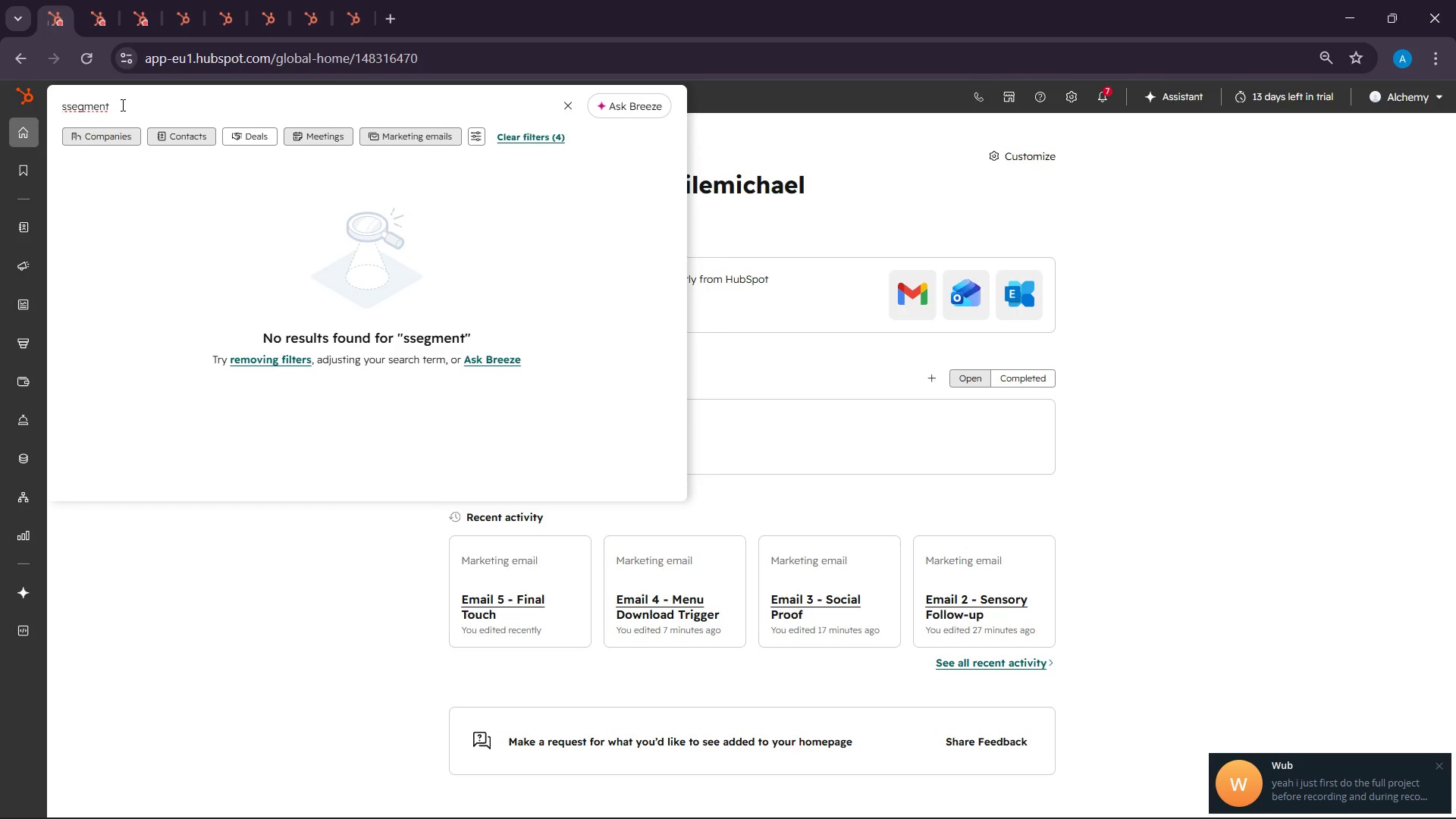 
key(Backspace)
 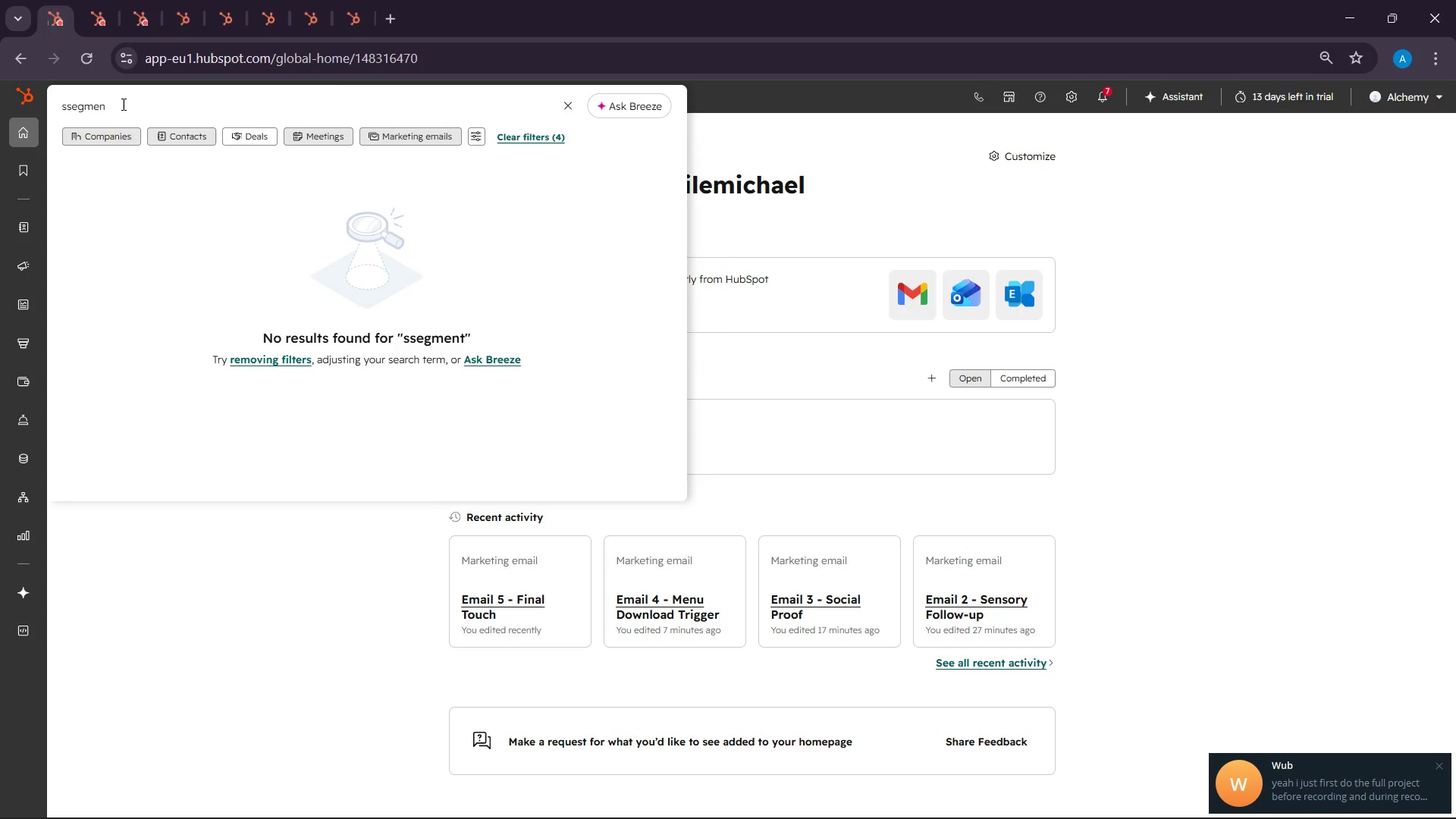 
key(Backspace)
 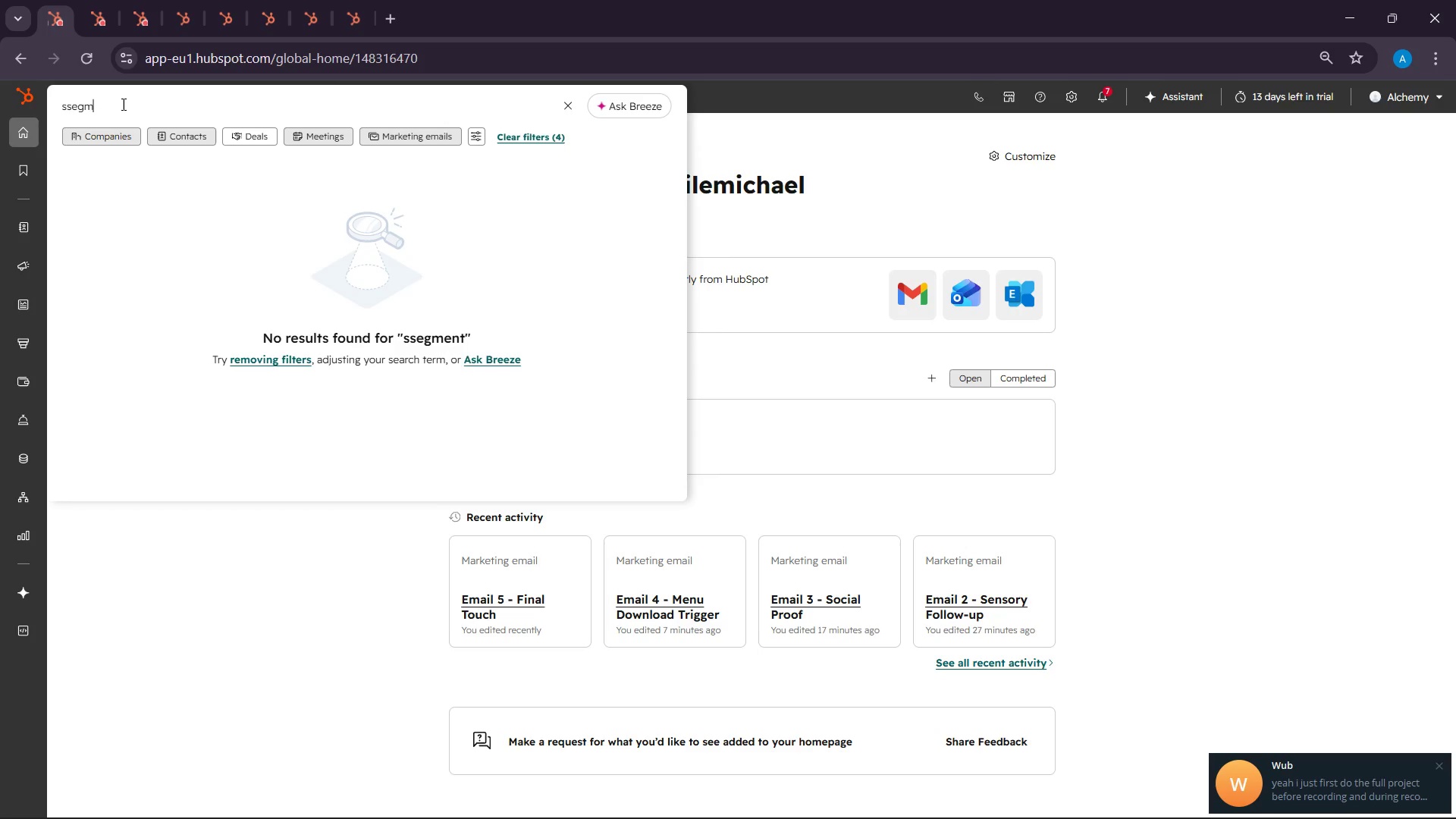 
key(Backspace)
 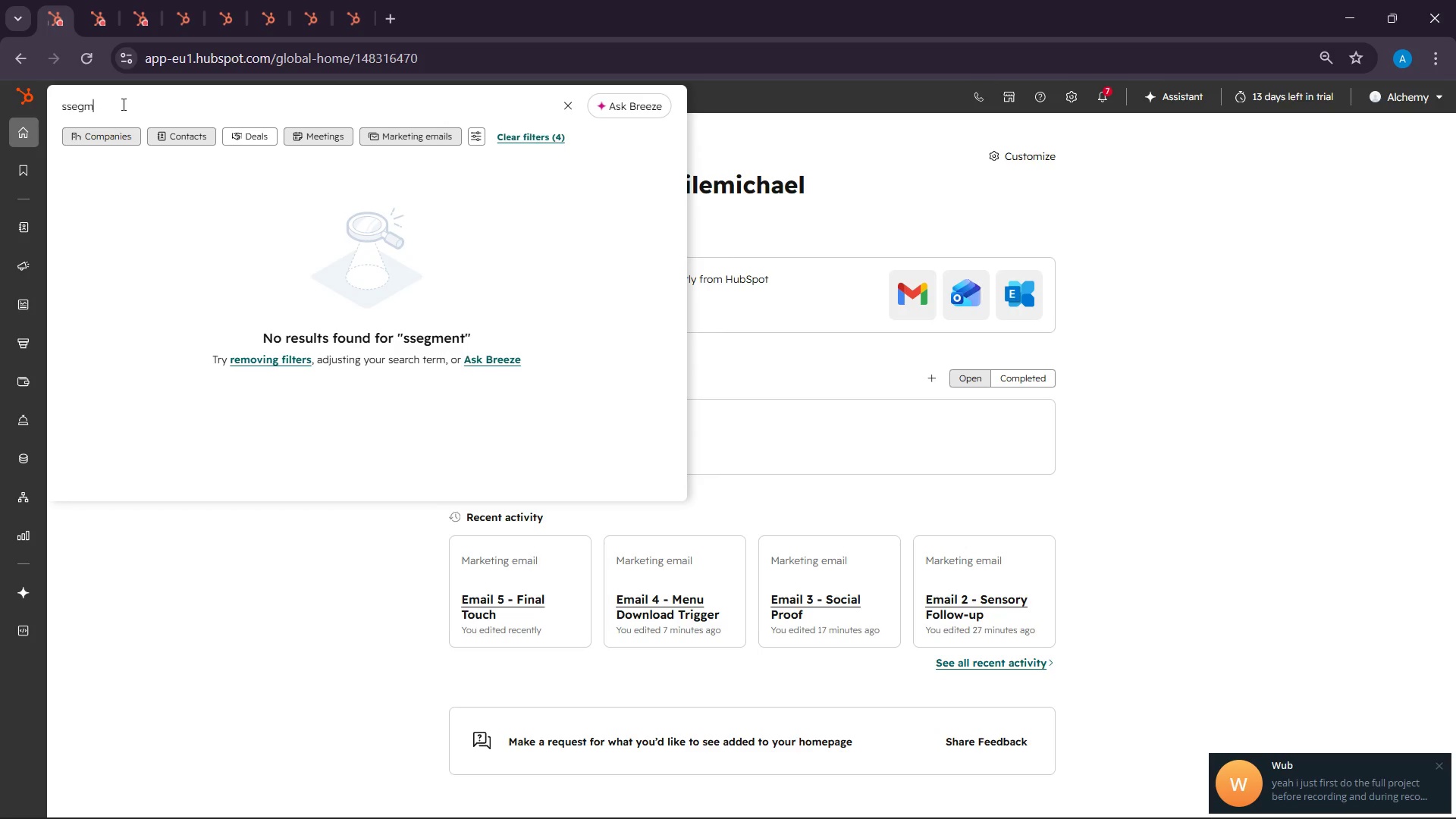 
key(Backspace)
 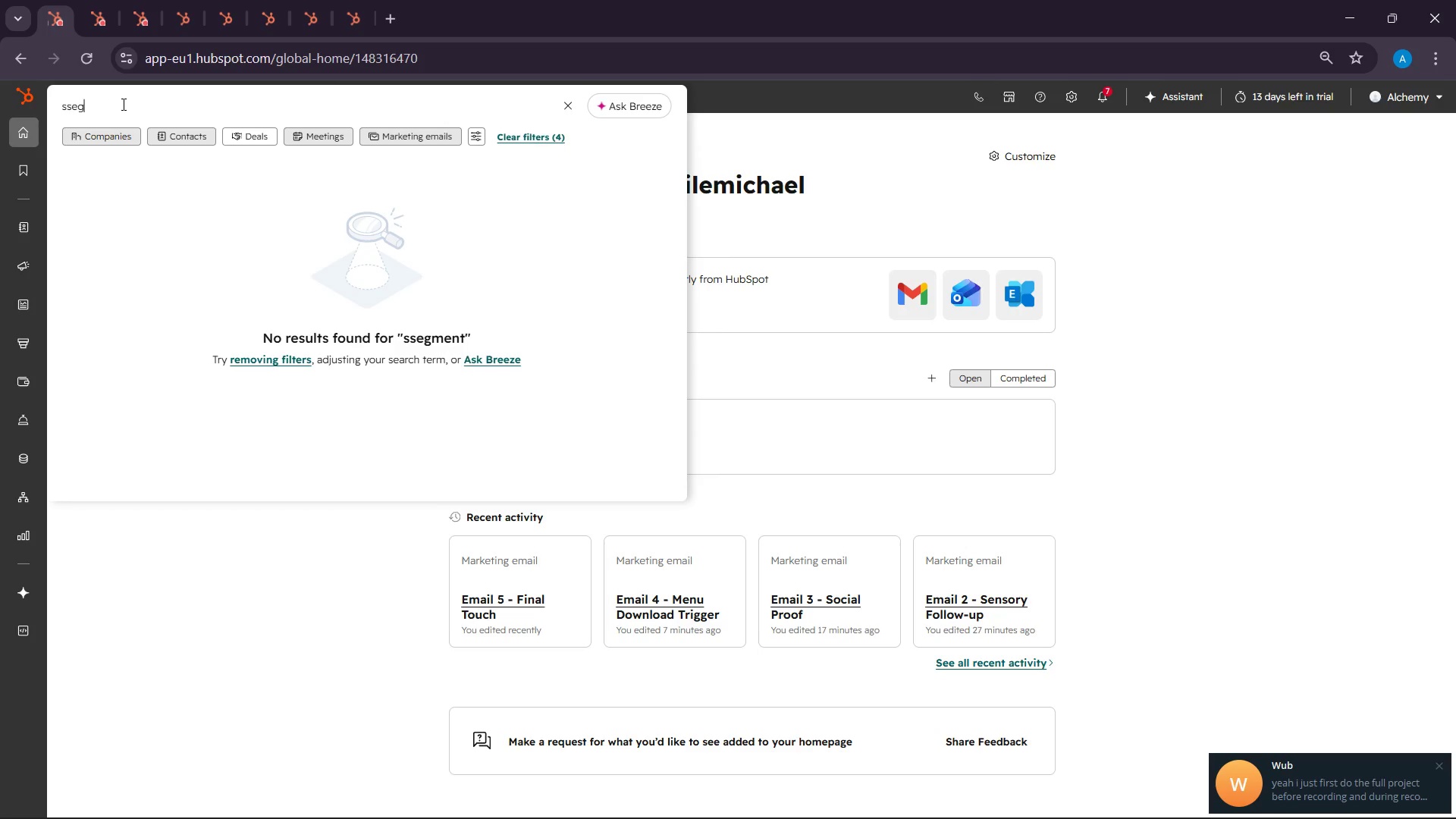 
key(Backspace)
 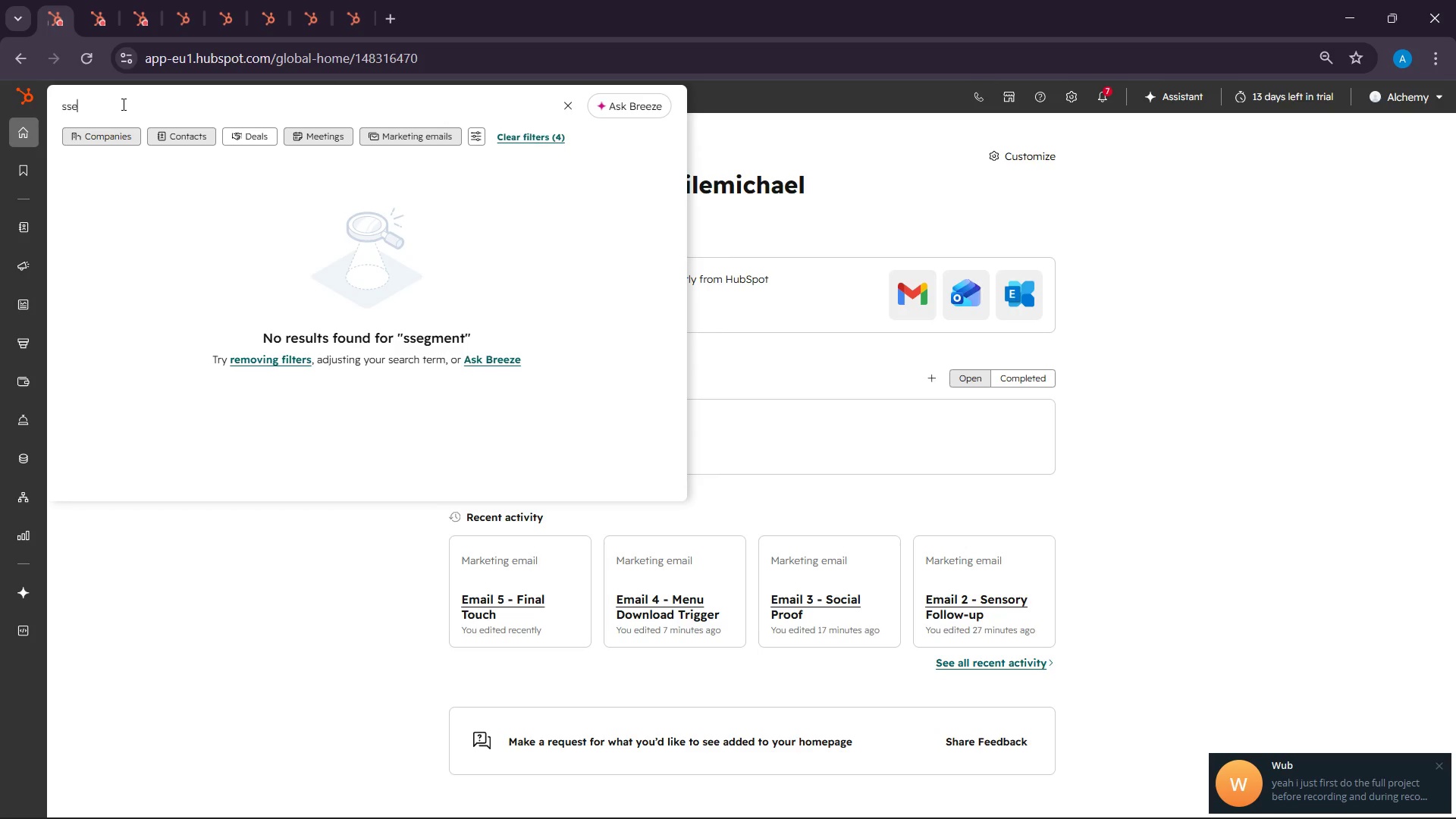 
key(Backspace)
 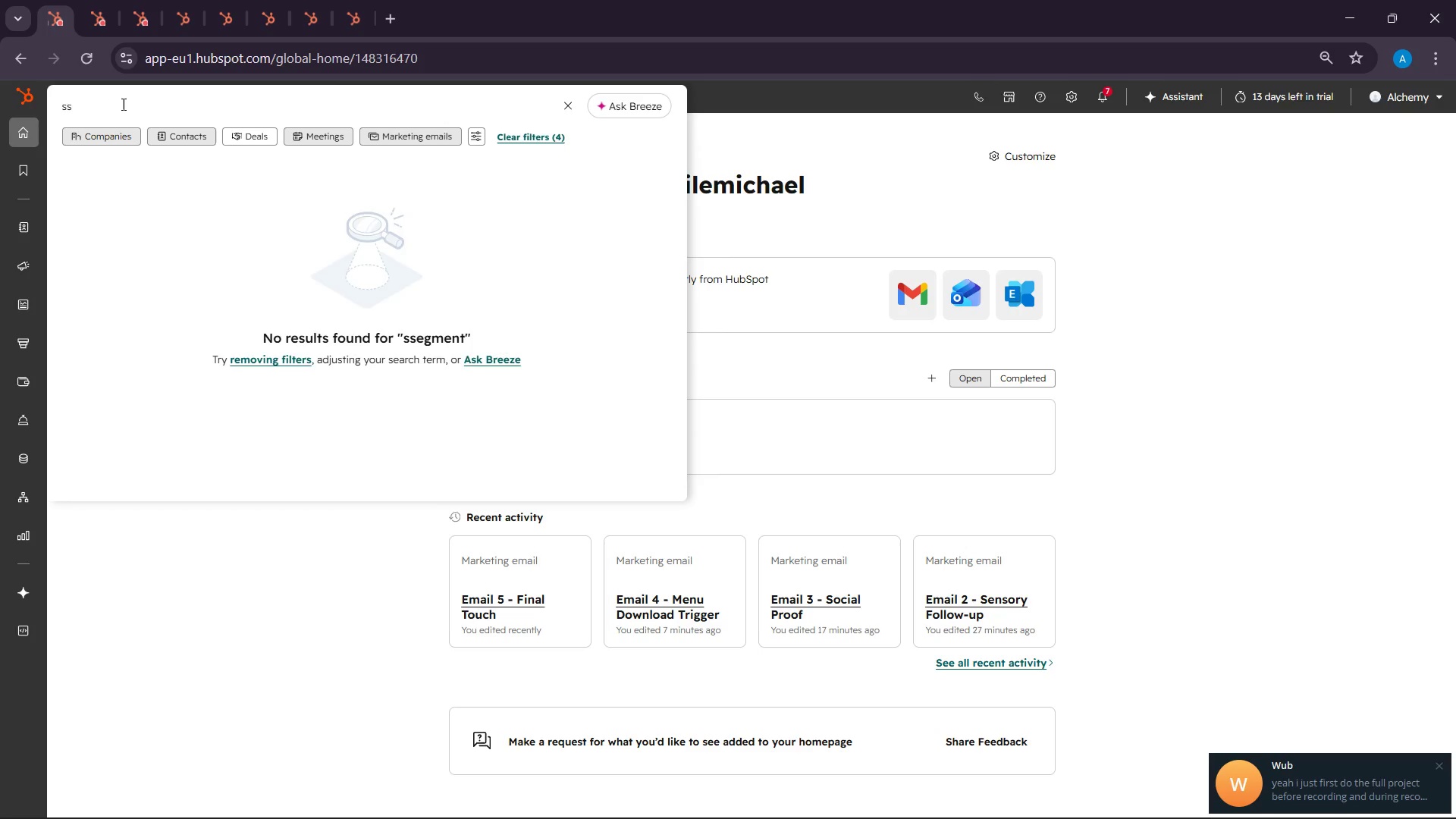 
key(Backspace)
 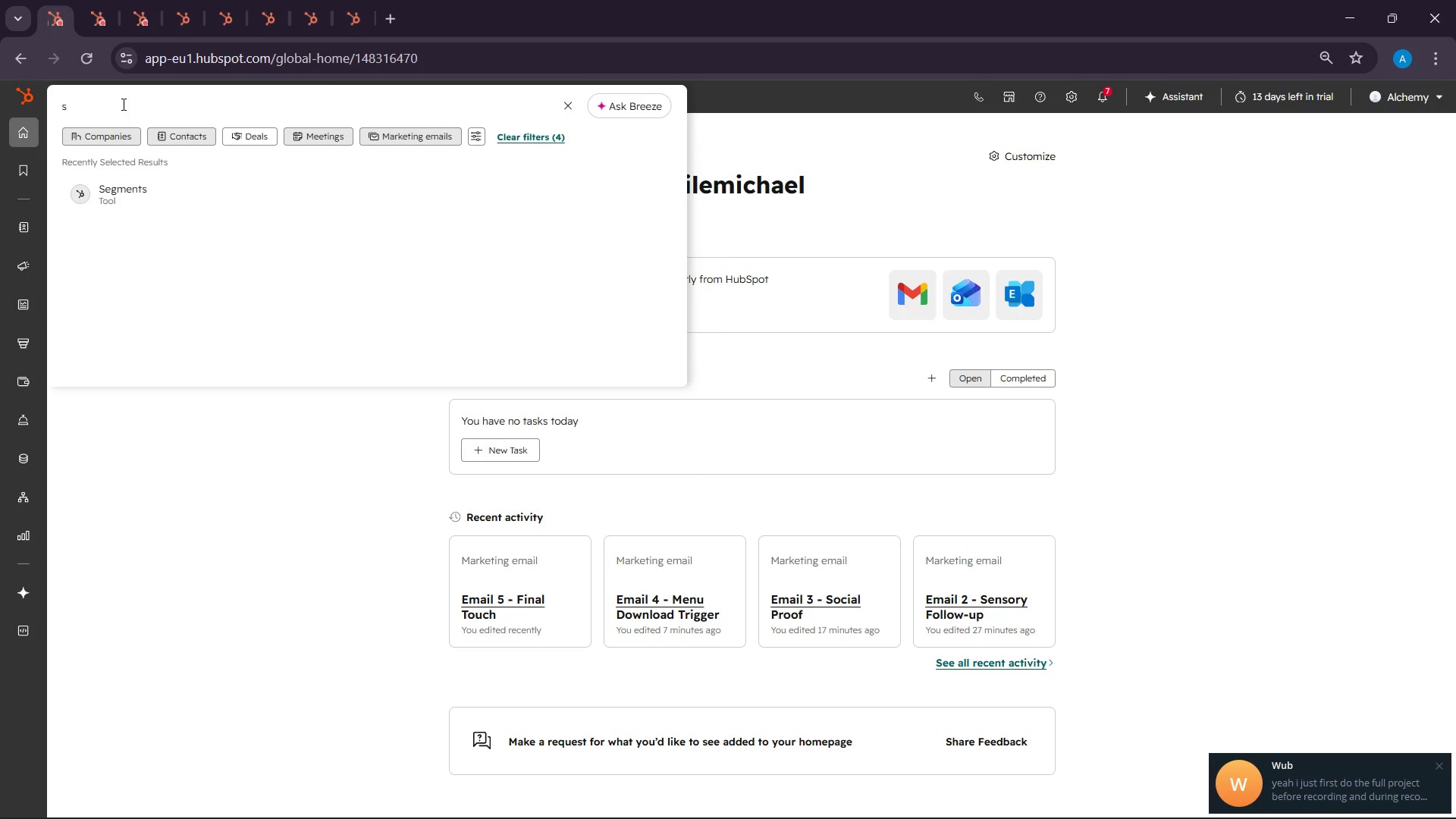 
left_click([166, 196])
 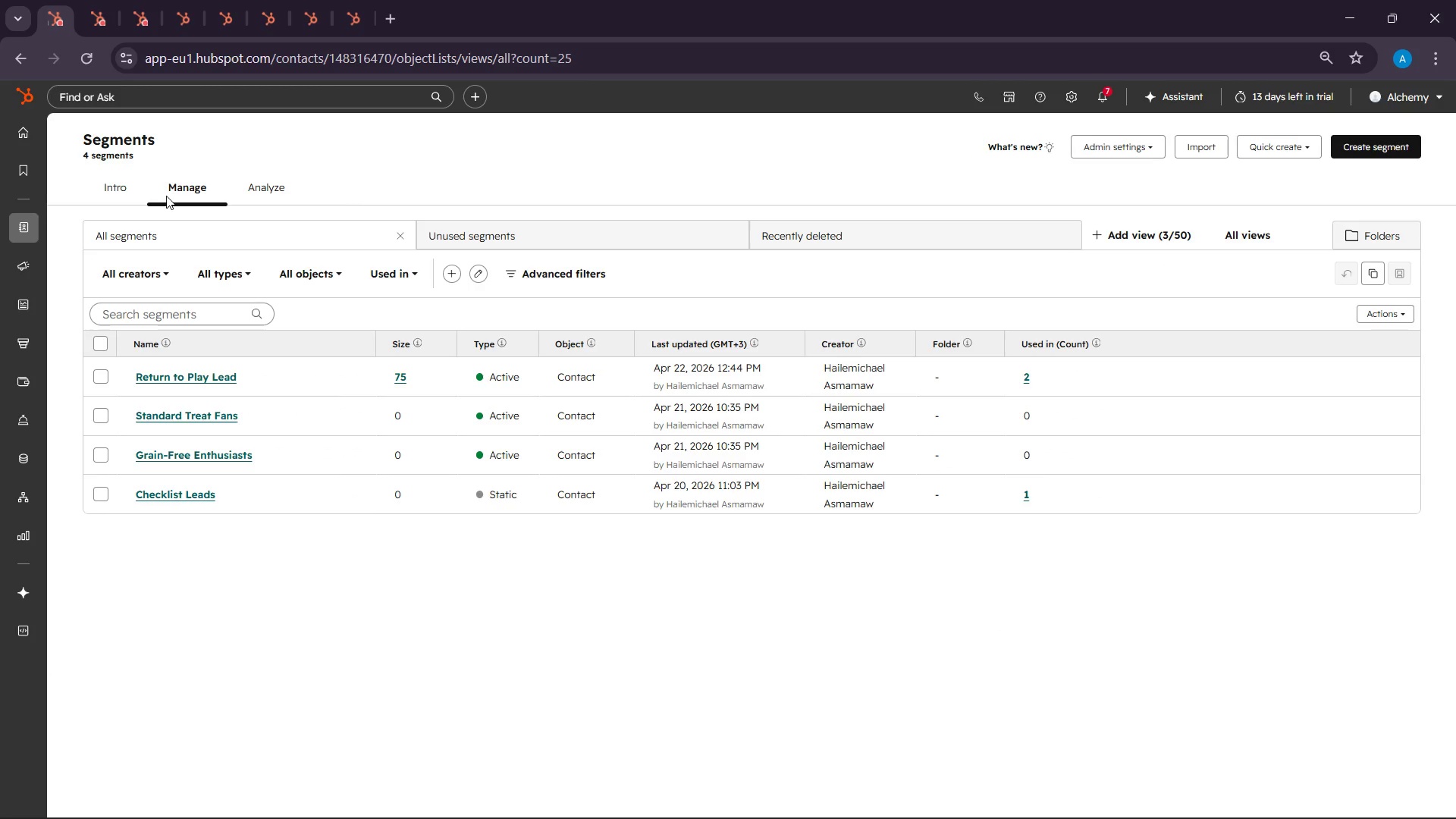 
wait(31.56)
 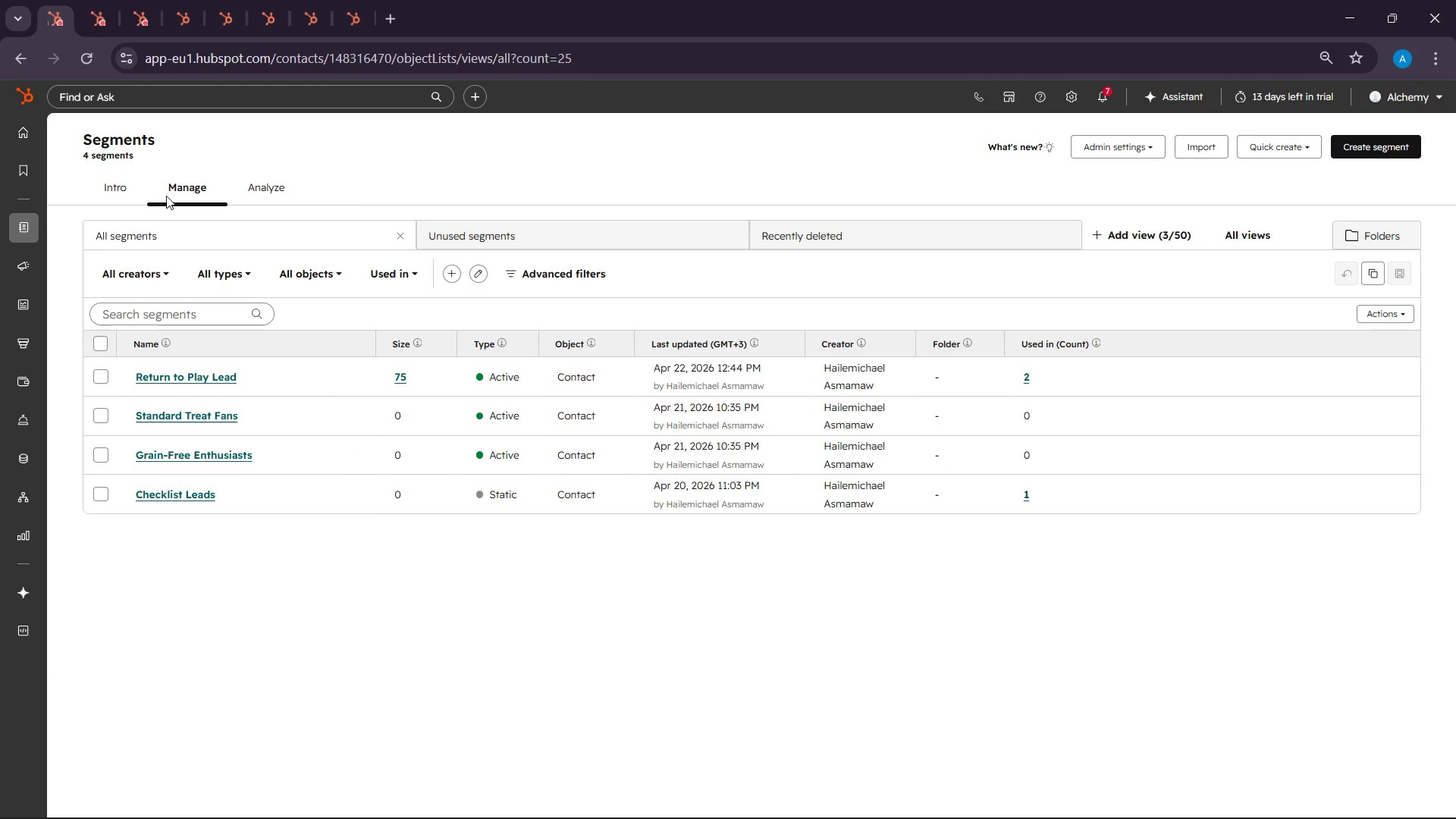 
left_click([1373, 149])
 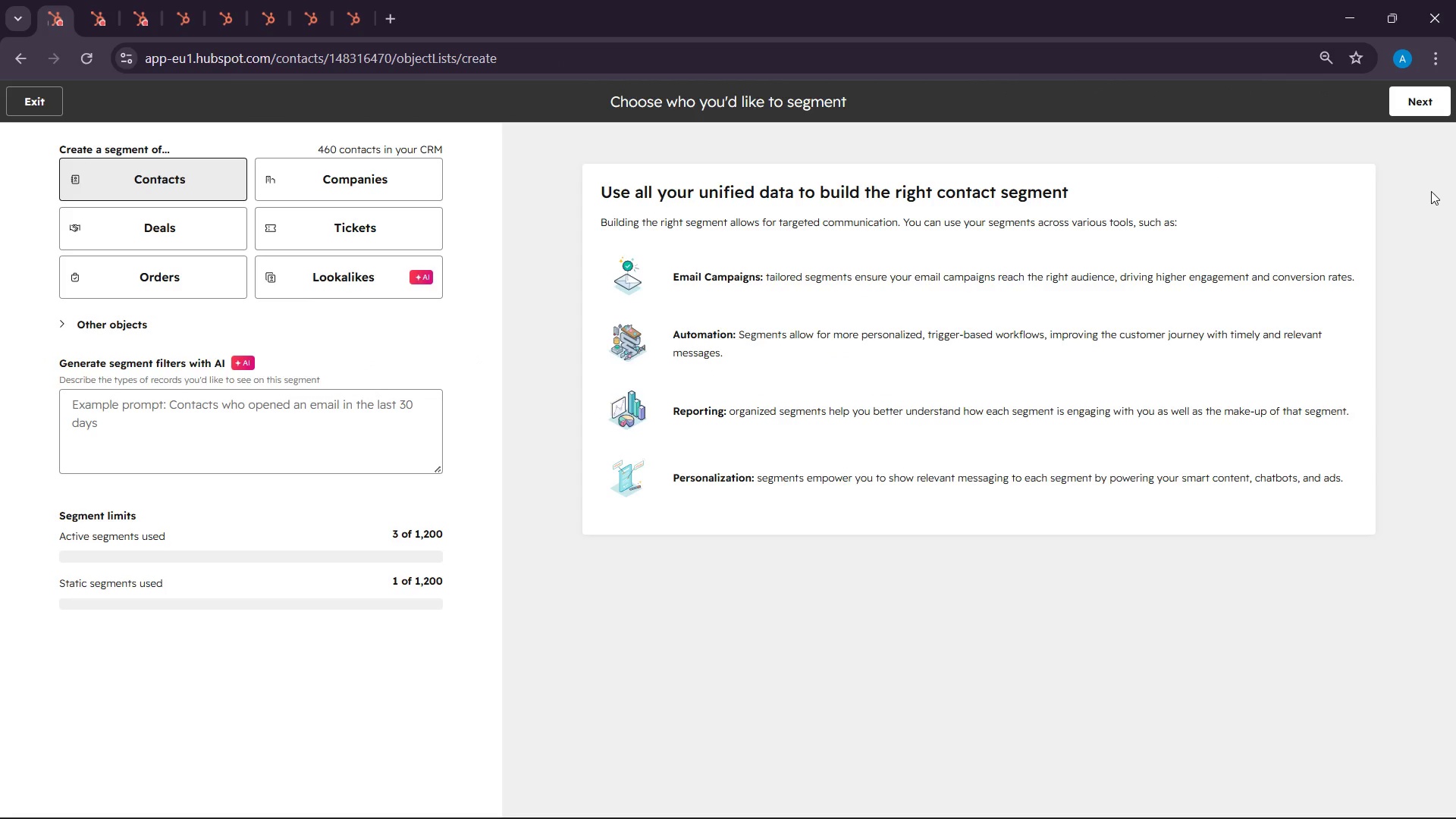 
left_click([1423, 93])
 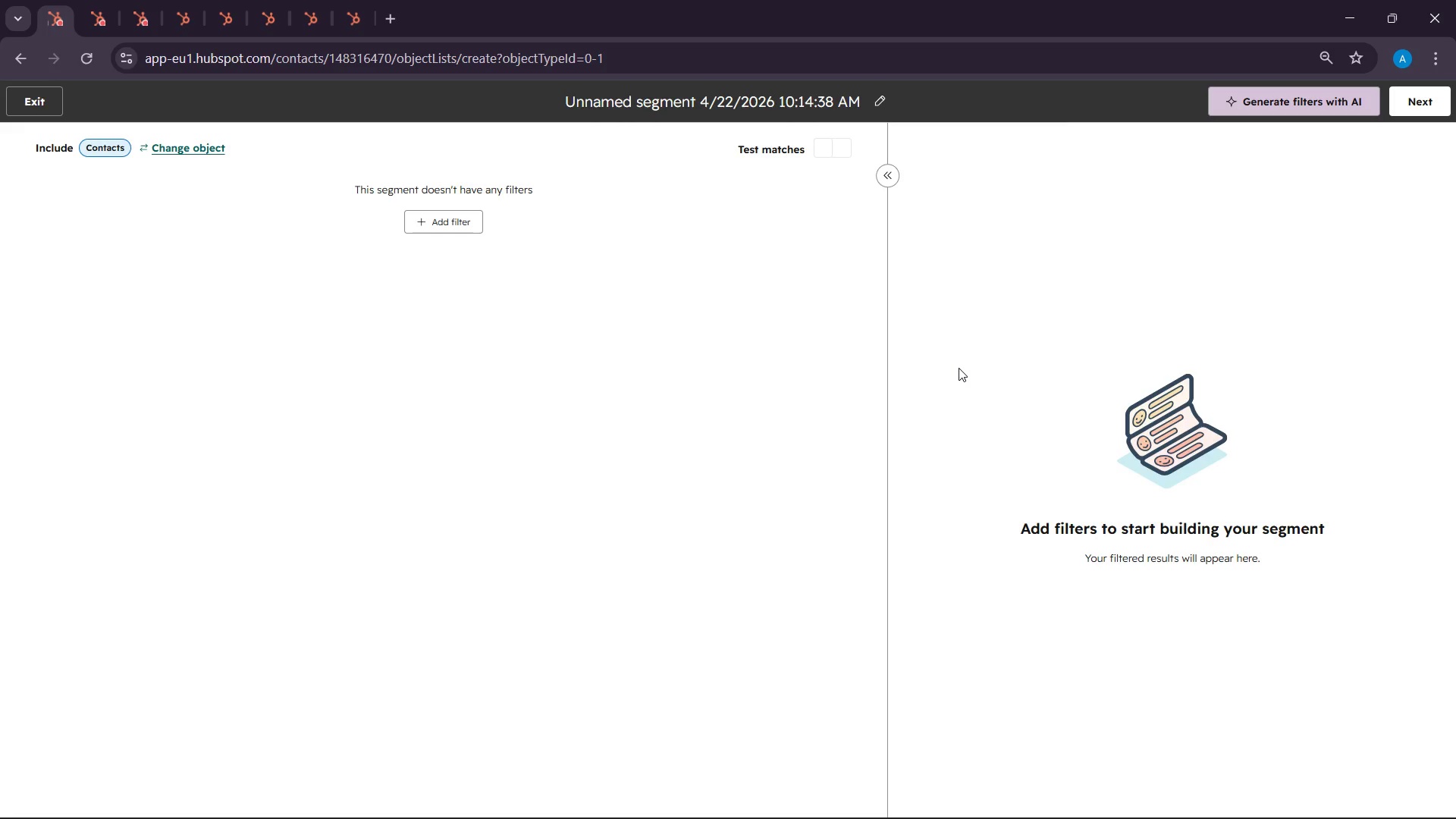 
wait(60.5)
 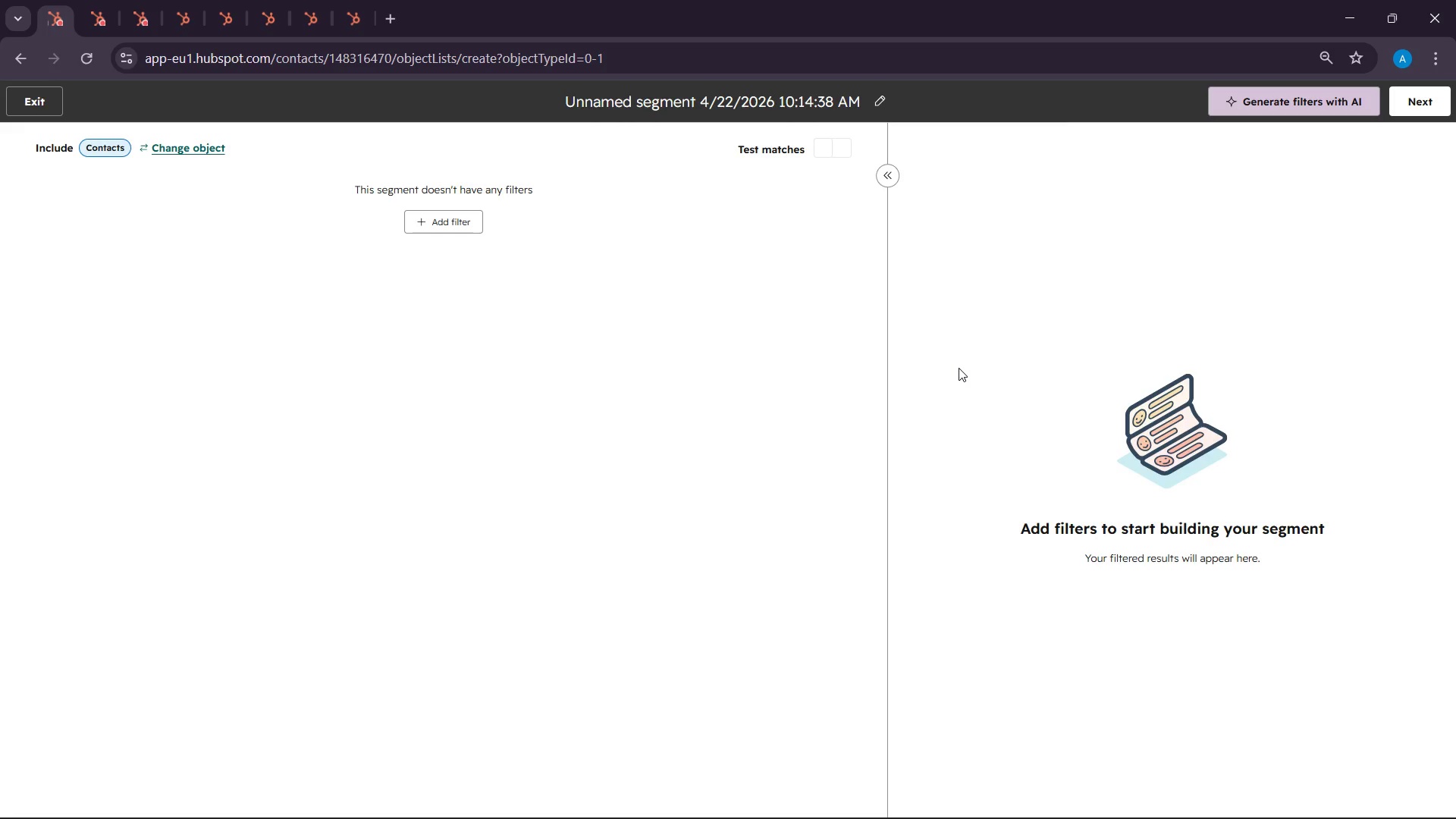 
left_click([877, 99])
 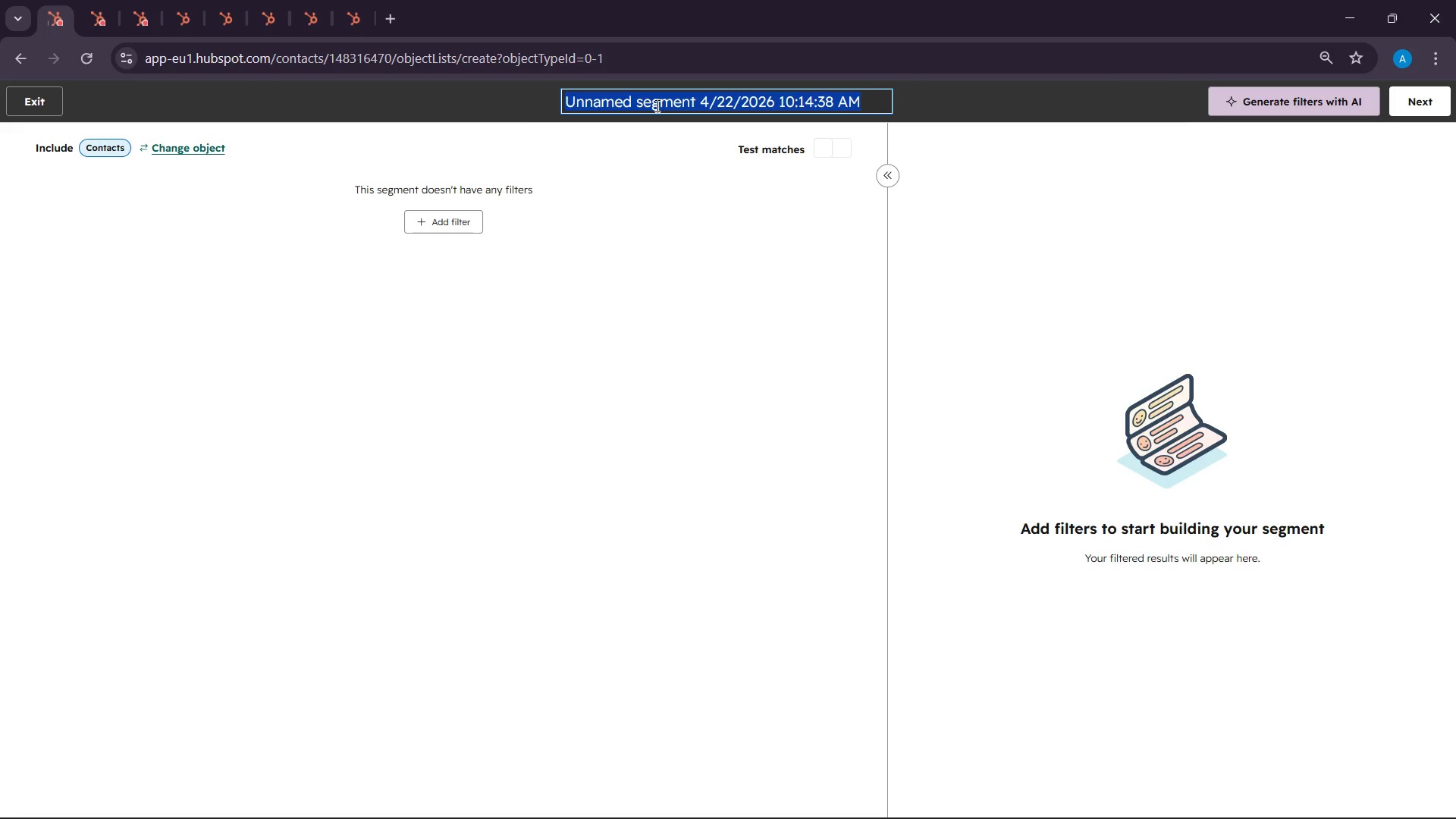 
type(Weeding f)
key(Backspace)
type(gala List)
 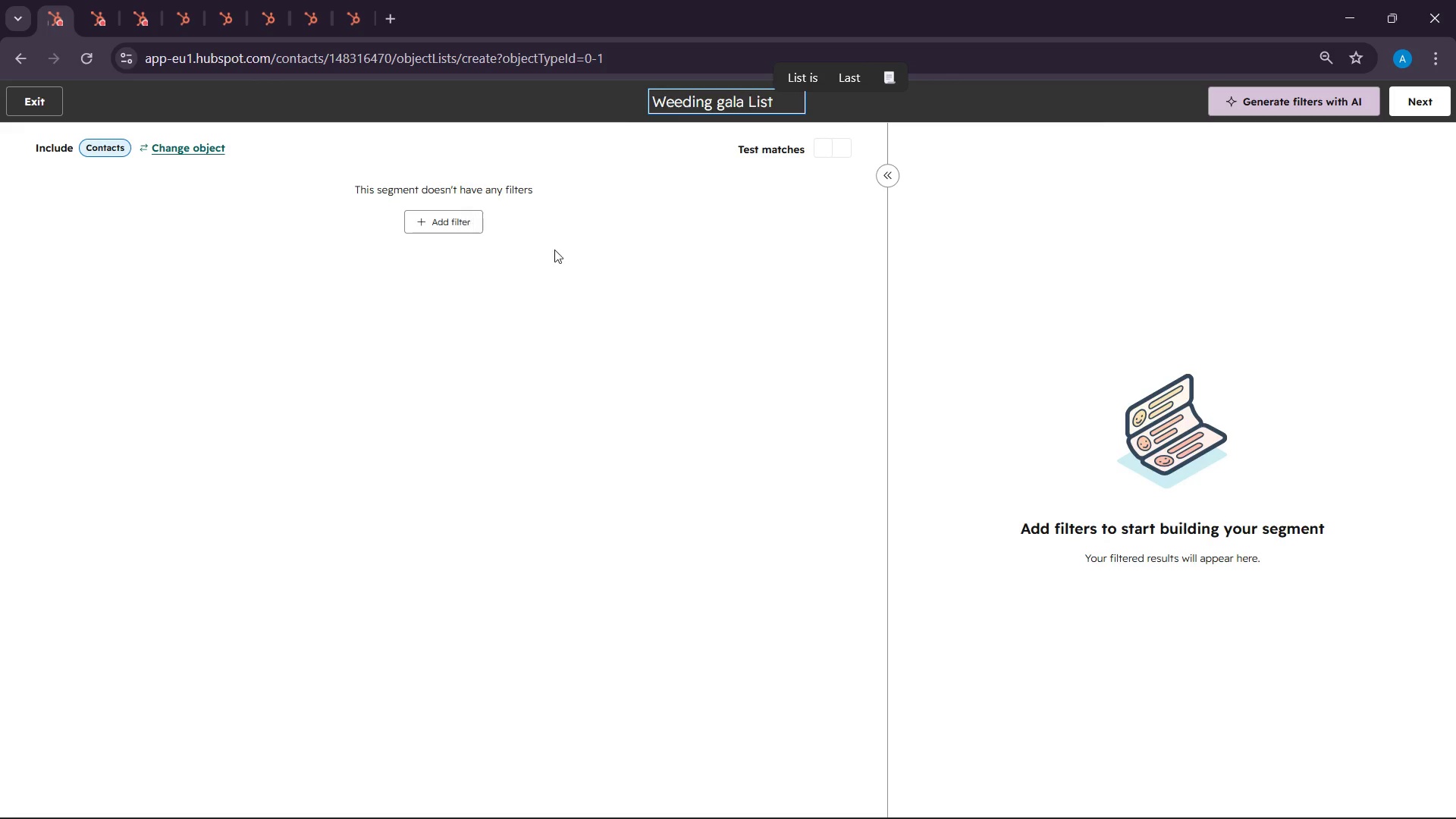 
left_click([634, 180])
 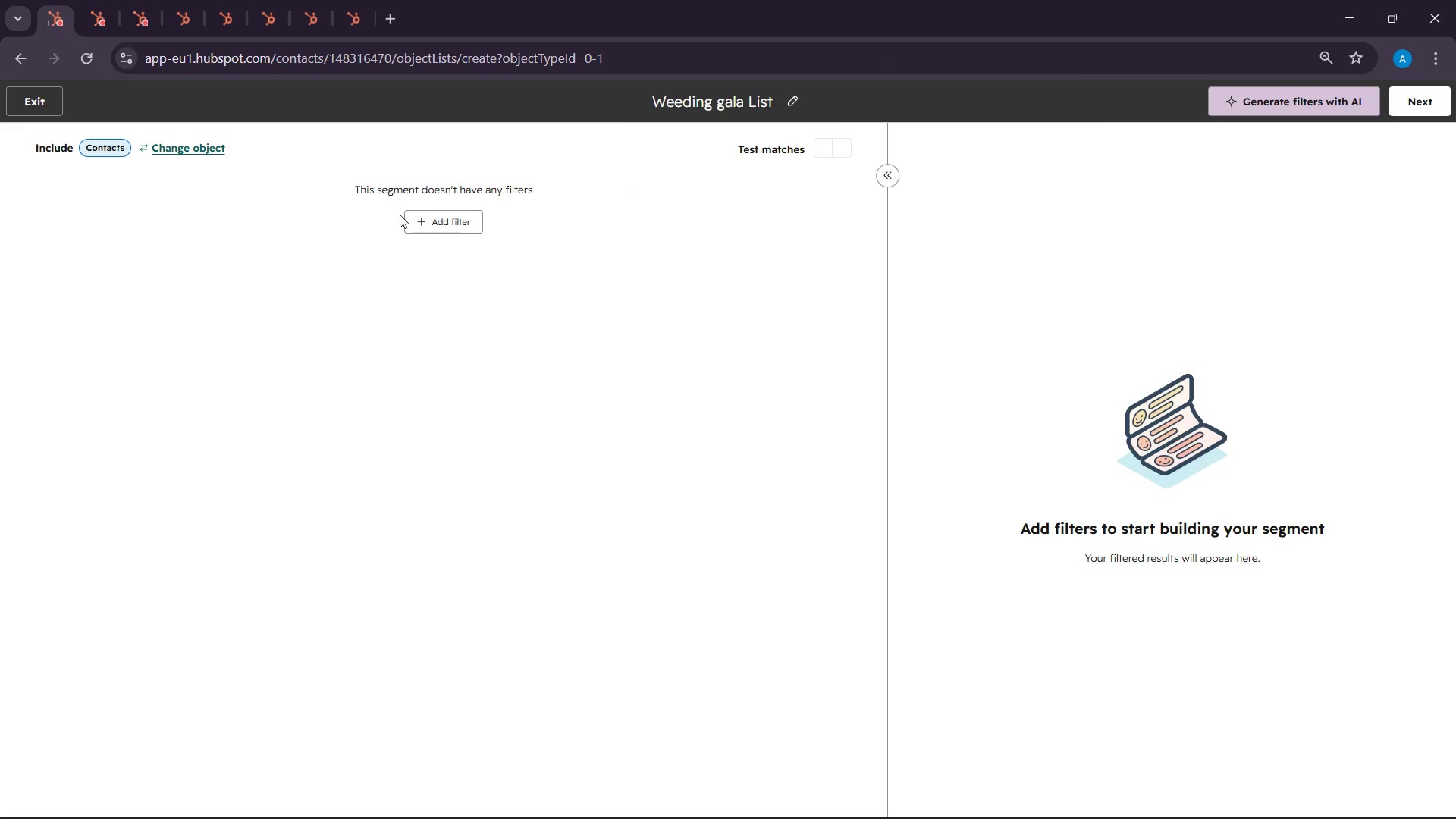 
left_click([443, 226])
 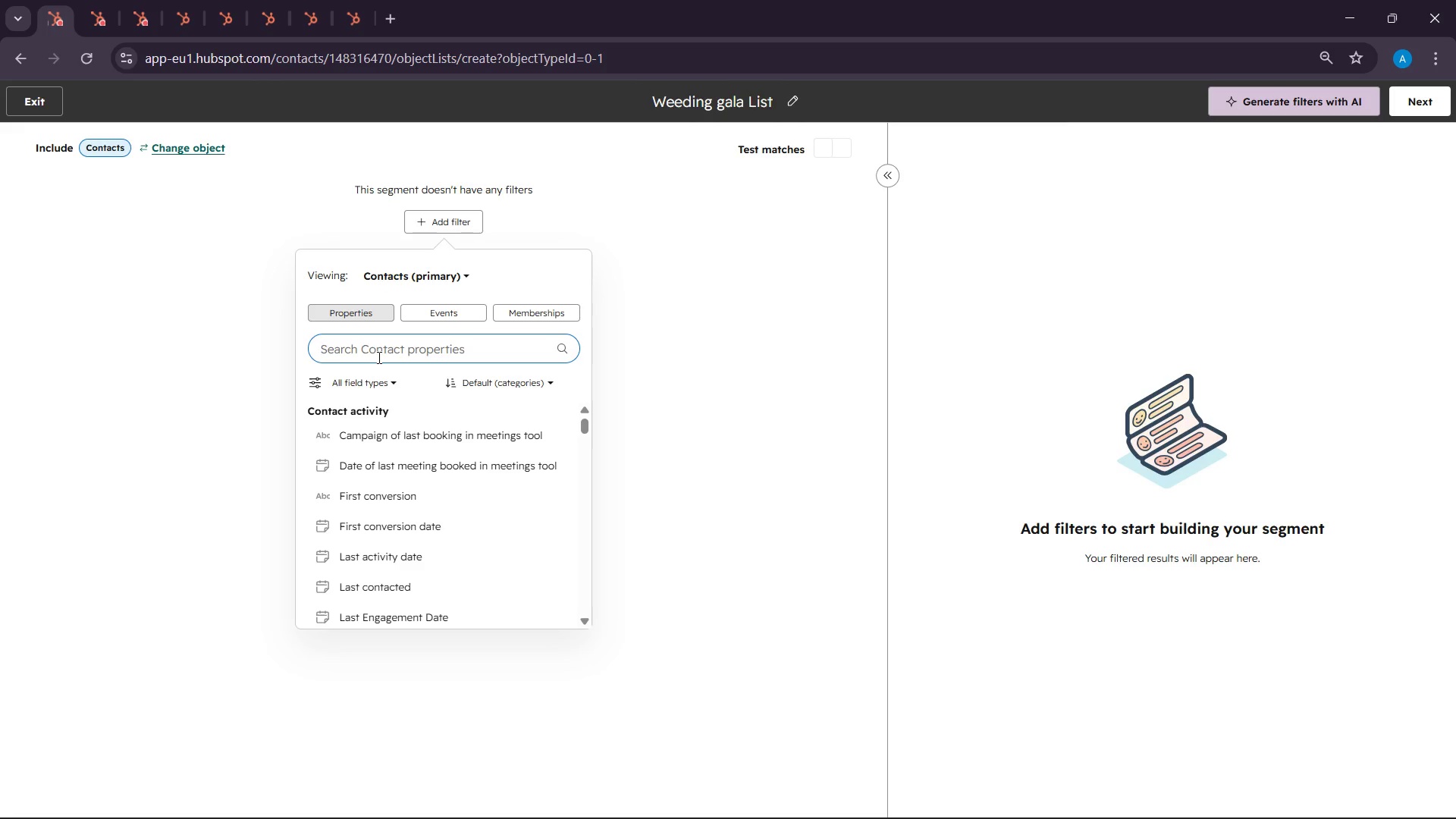 
wait(73.72)
 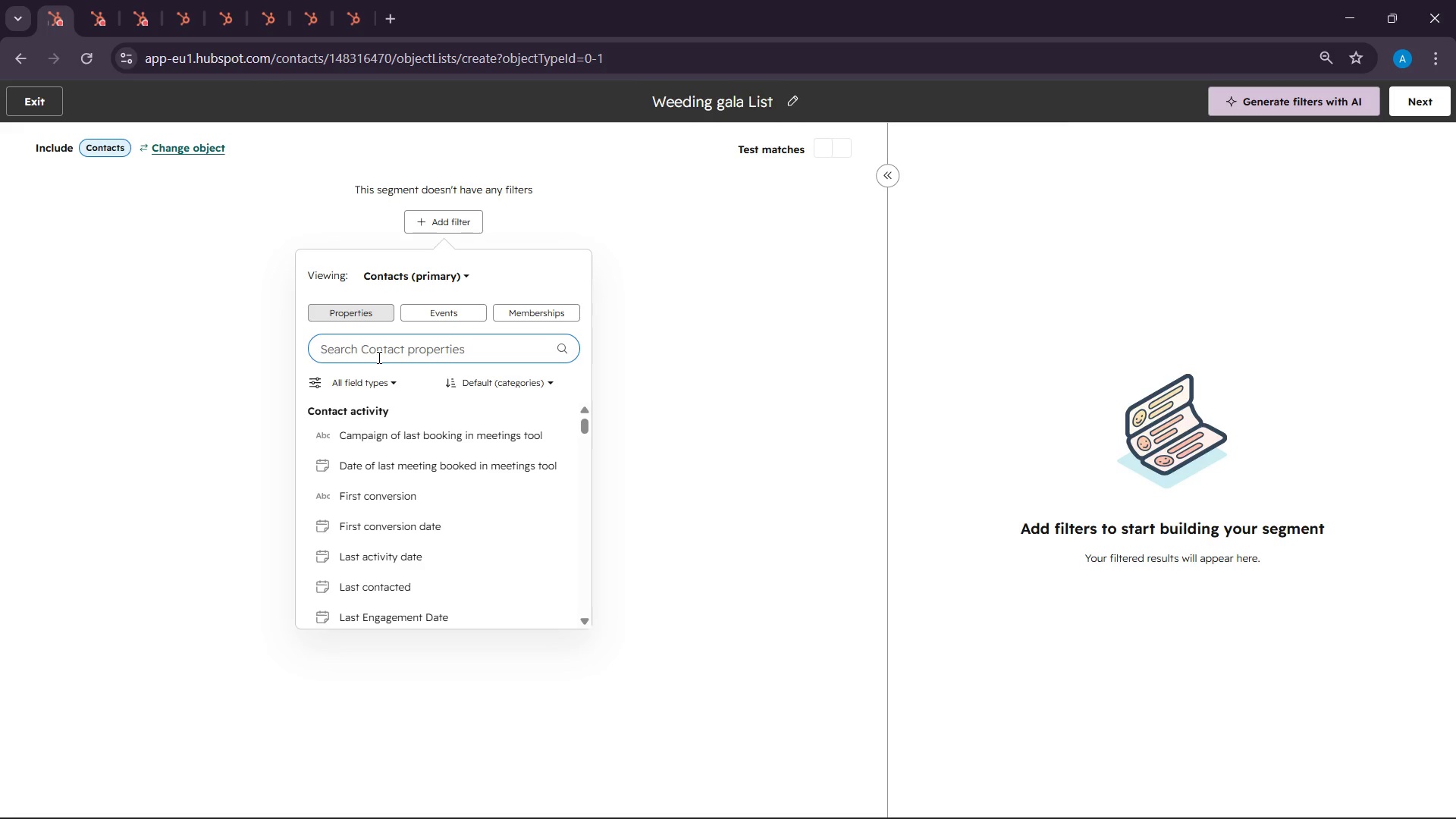 
type(plann)
 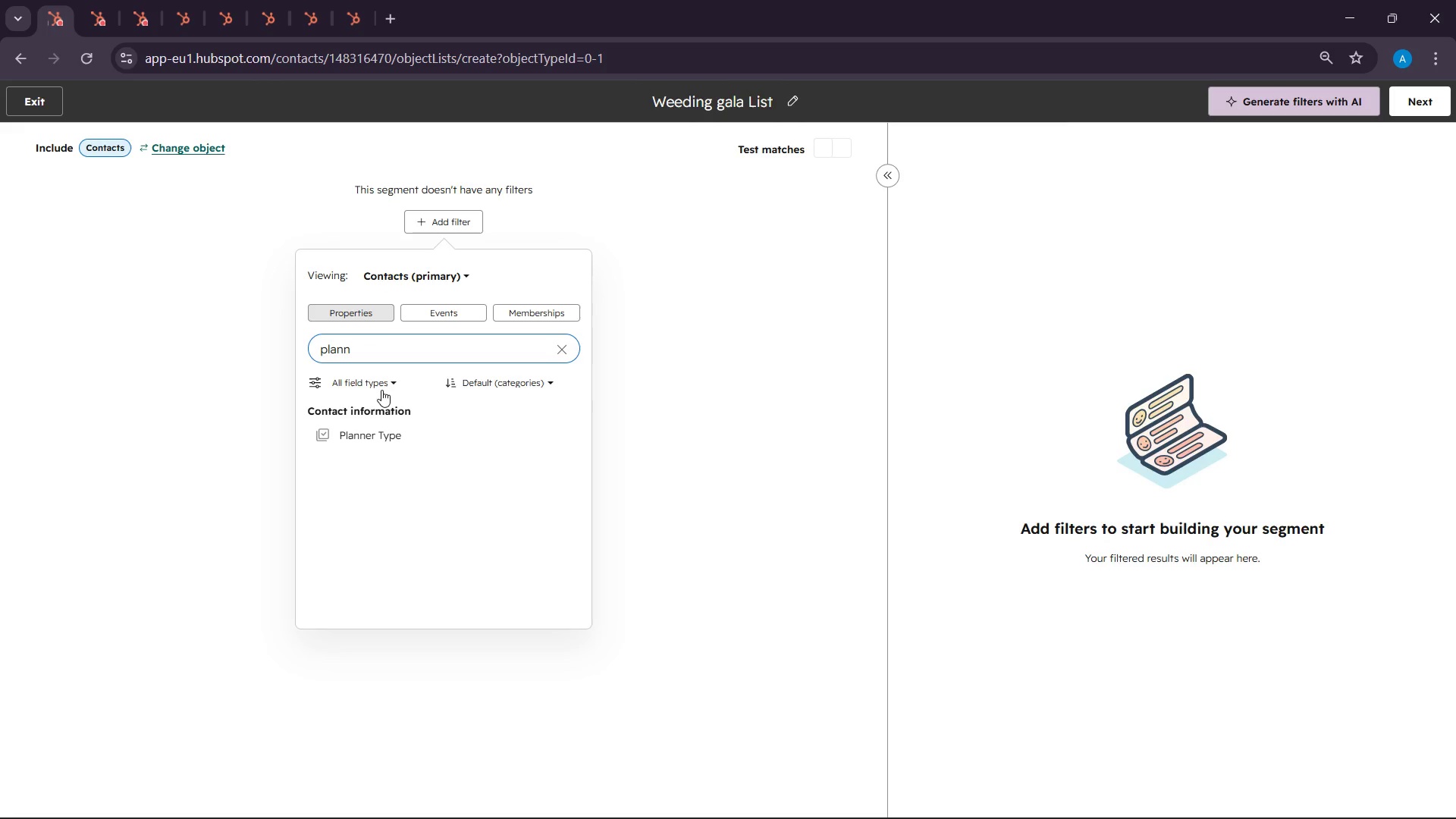 
left_click([381, 425])
 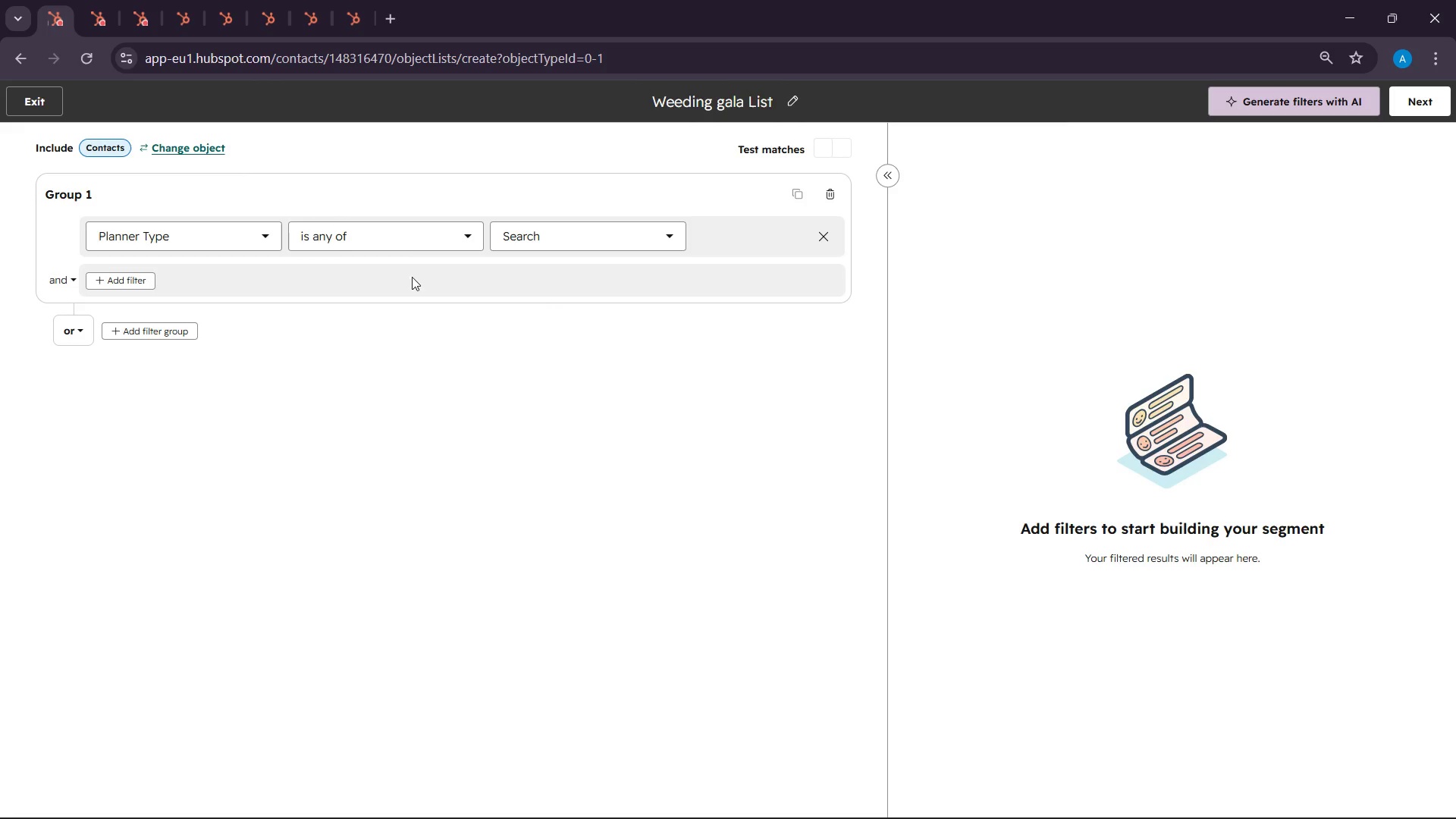 
left_click([578, 228])
 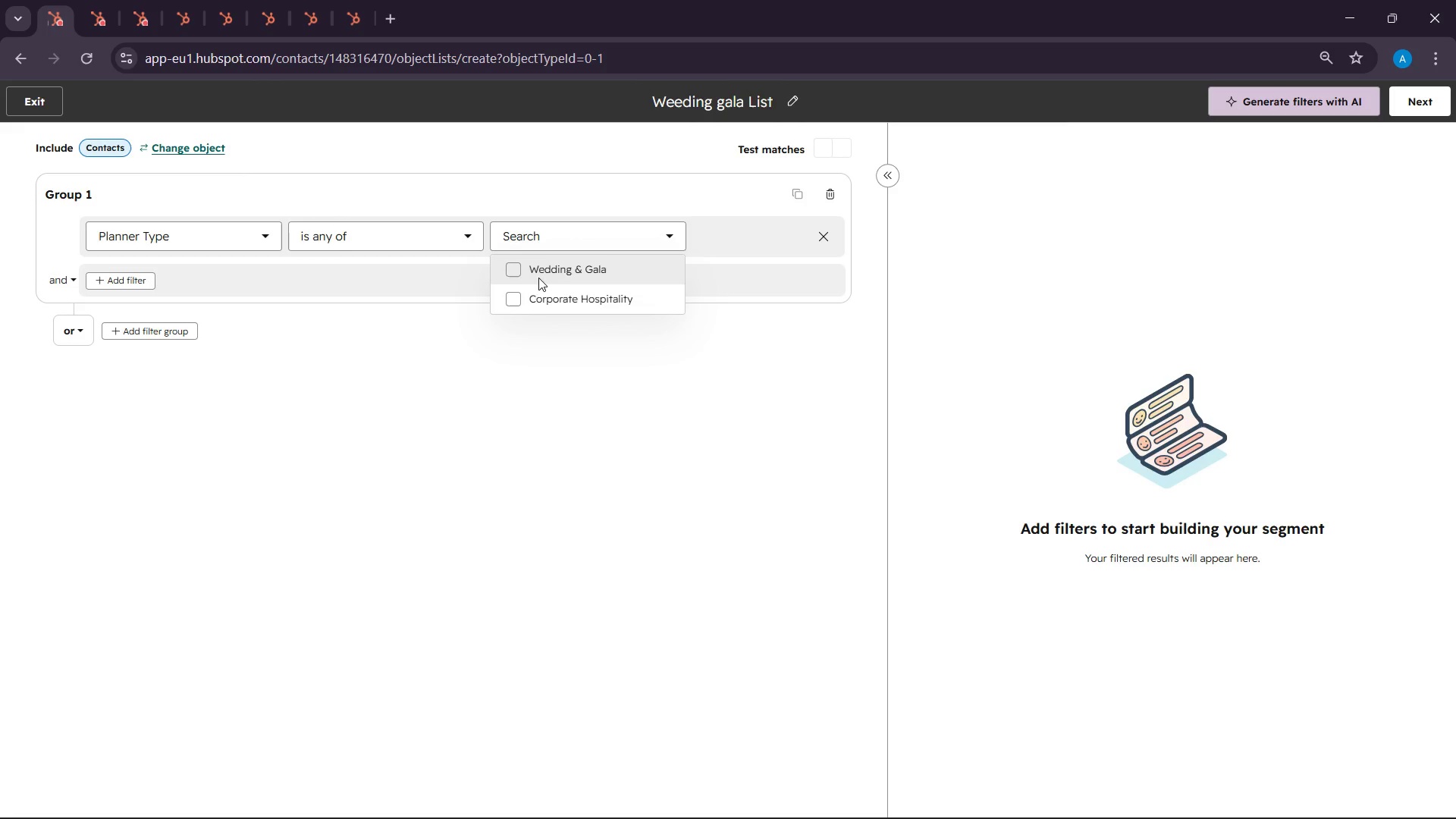 
left_click([505, 267])
 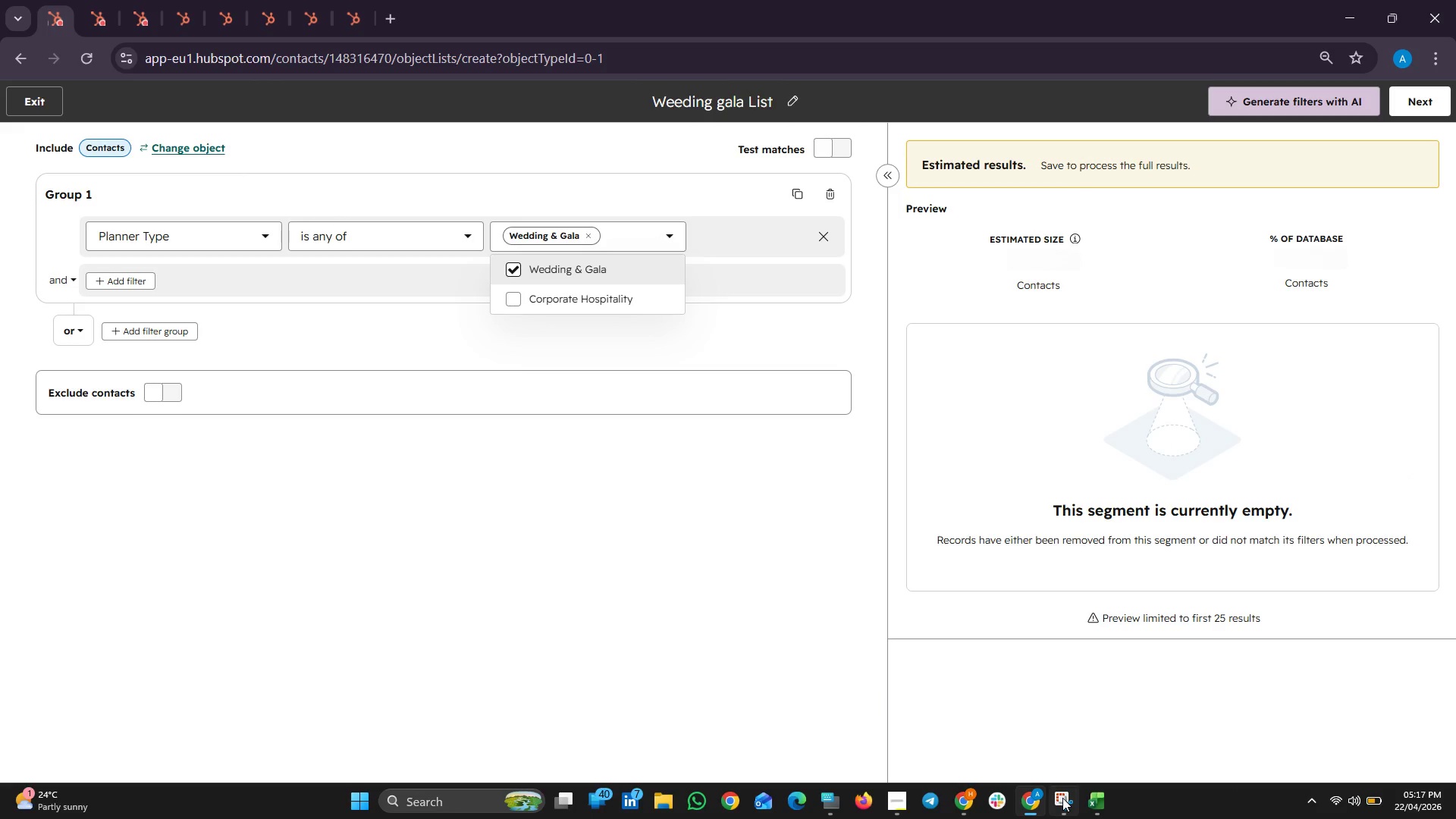 
wait(6.19)
 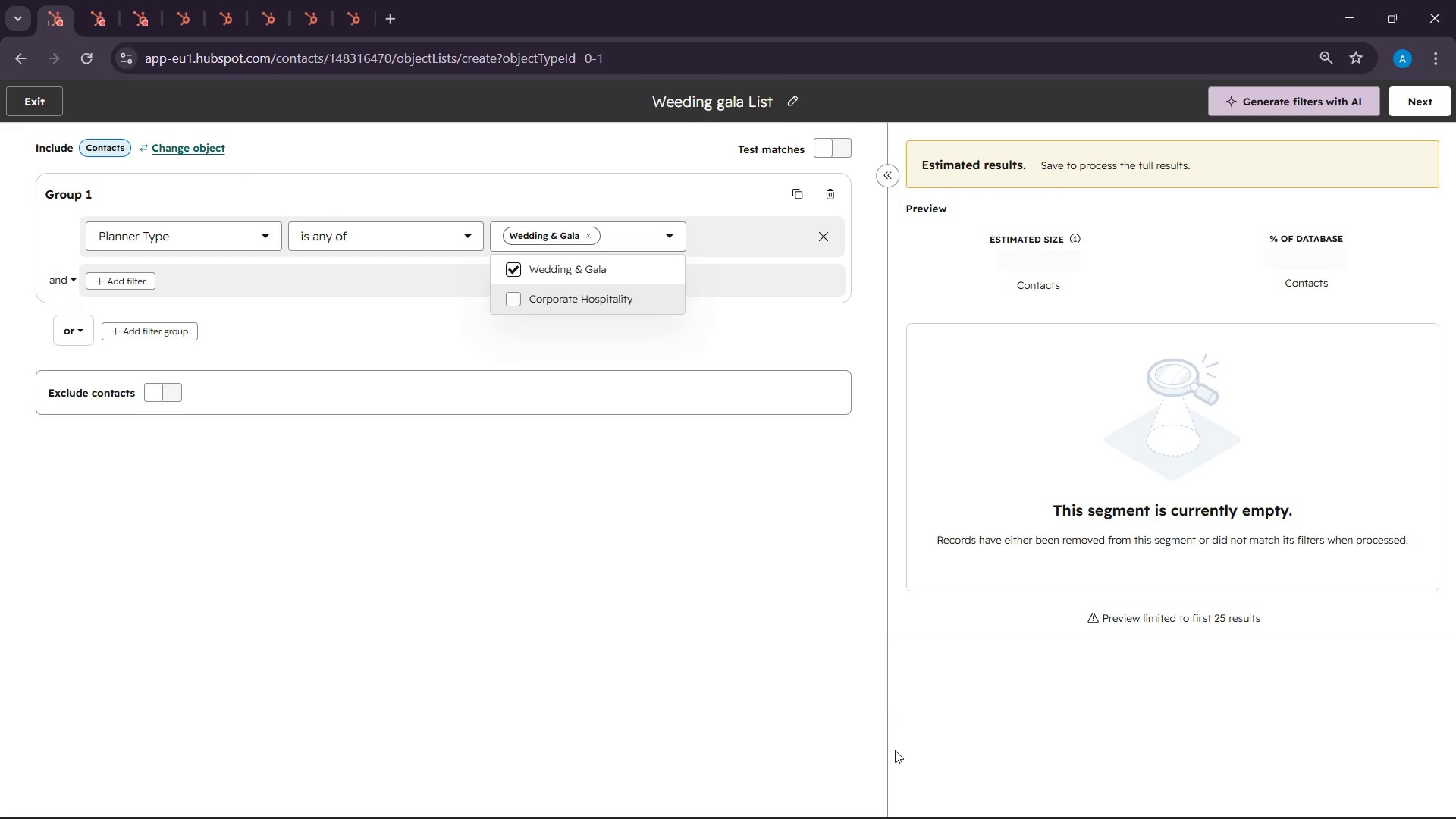 
left_click([354, 808])
 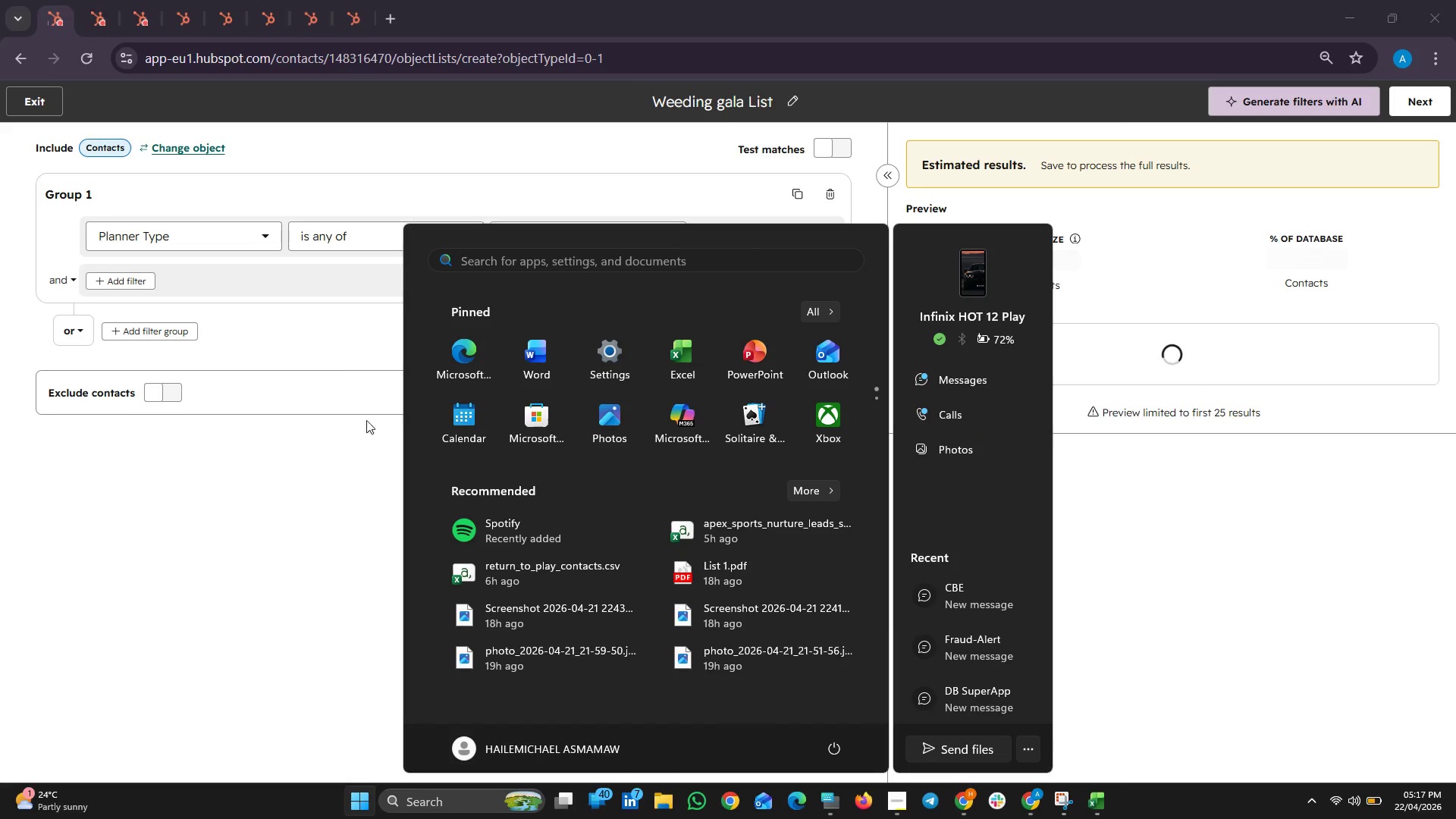 
left_click([552, 358])
 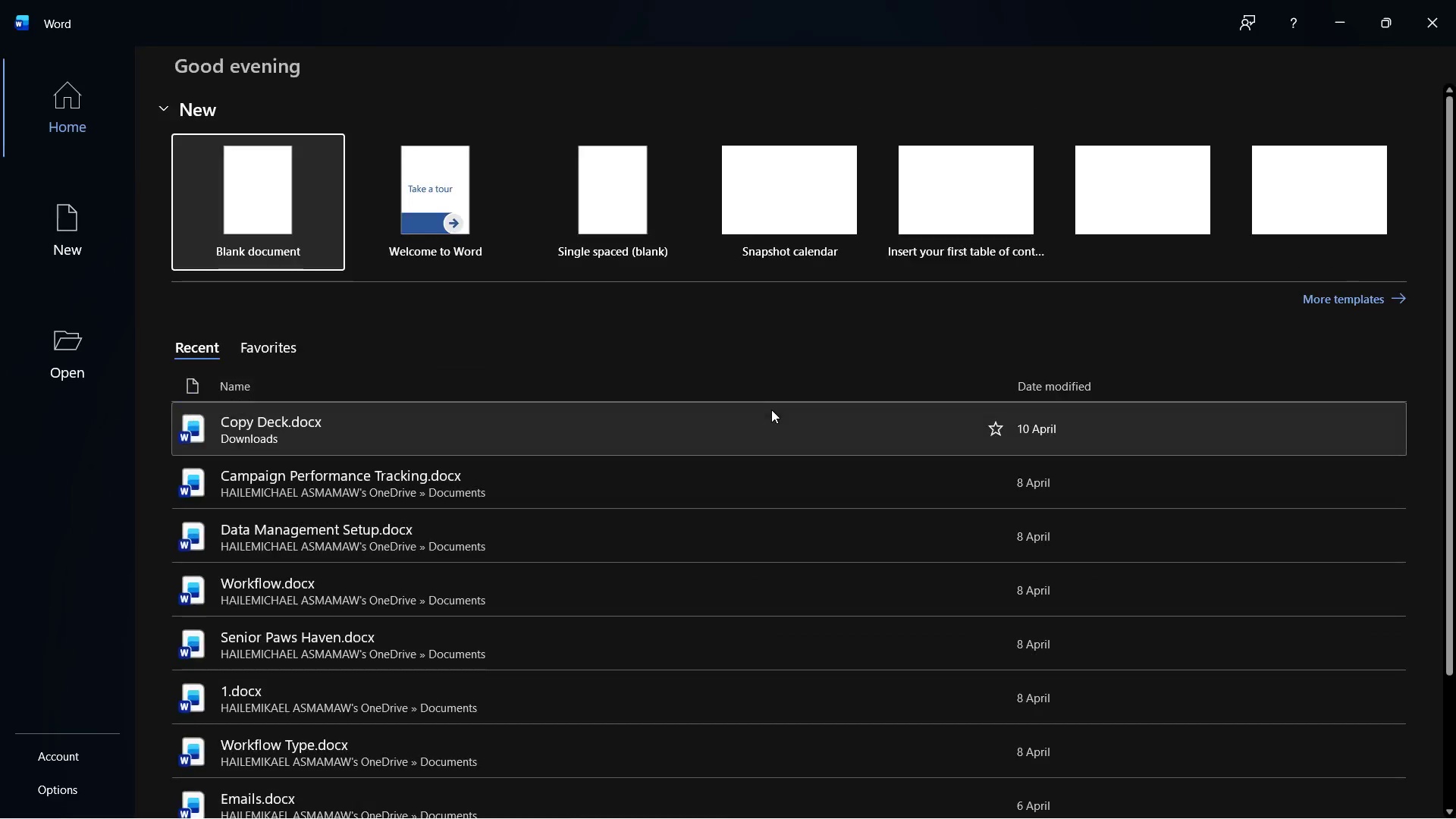 
left_click([247, 217])
 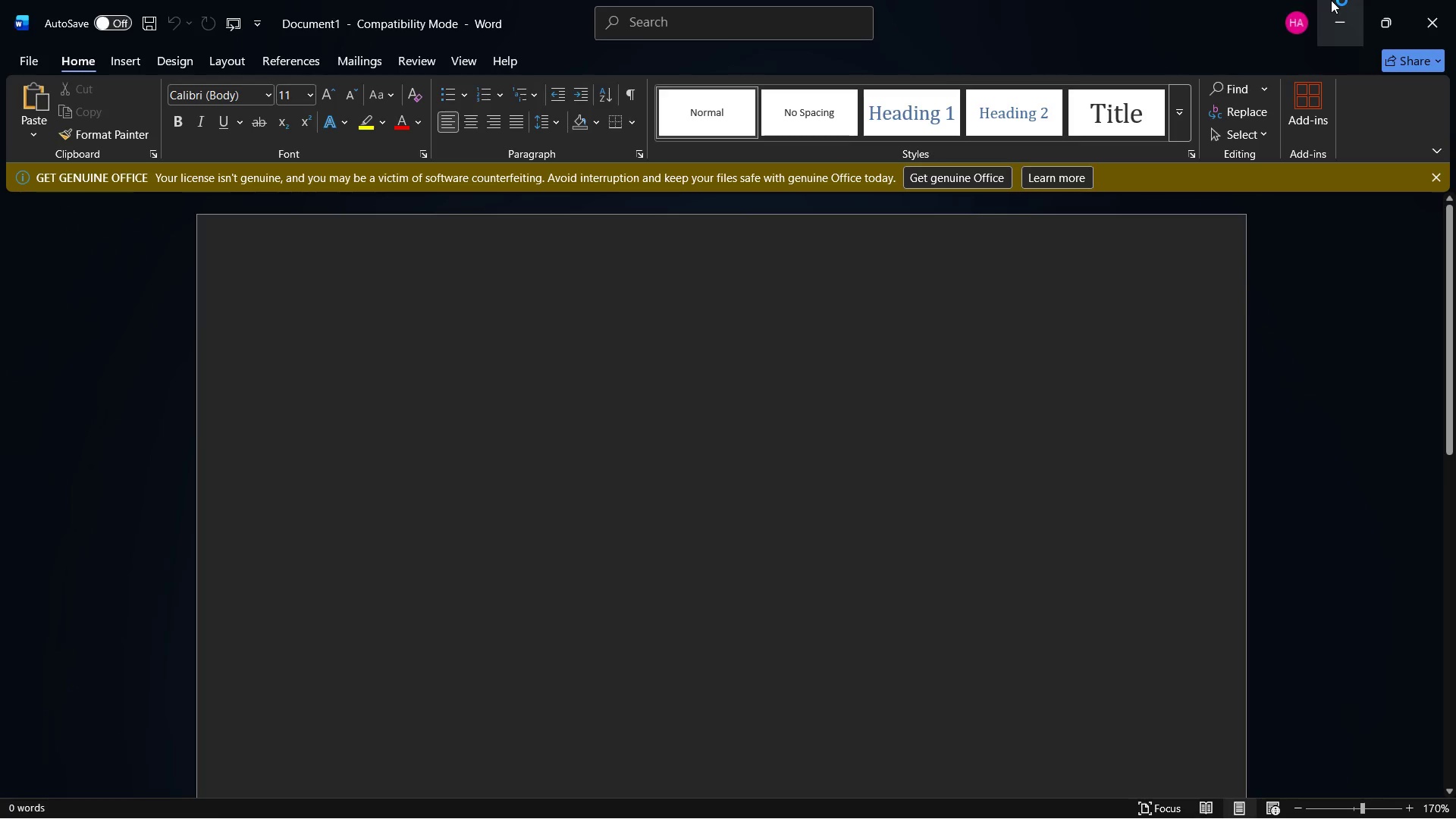 
scroll: coordinate [1146, 165], scroll_direction: down, amount: 2.0
 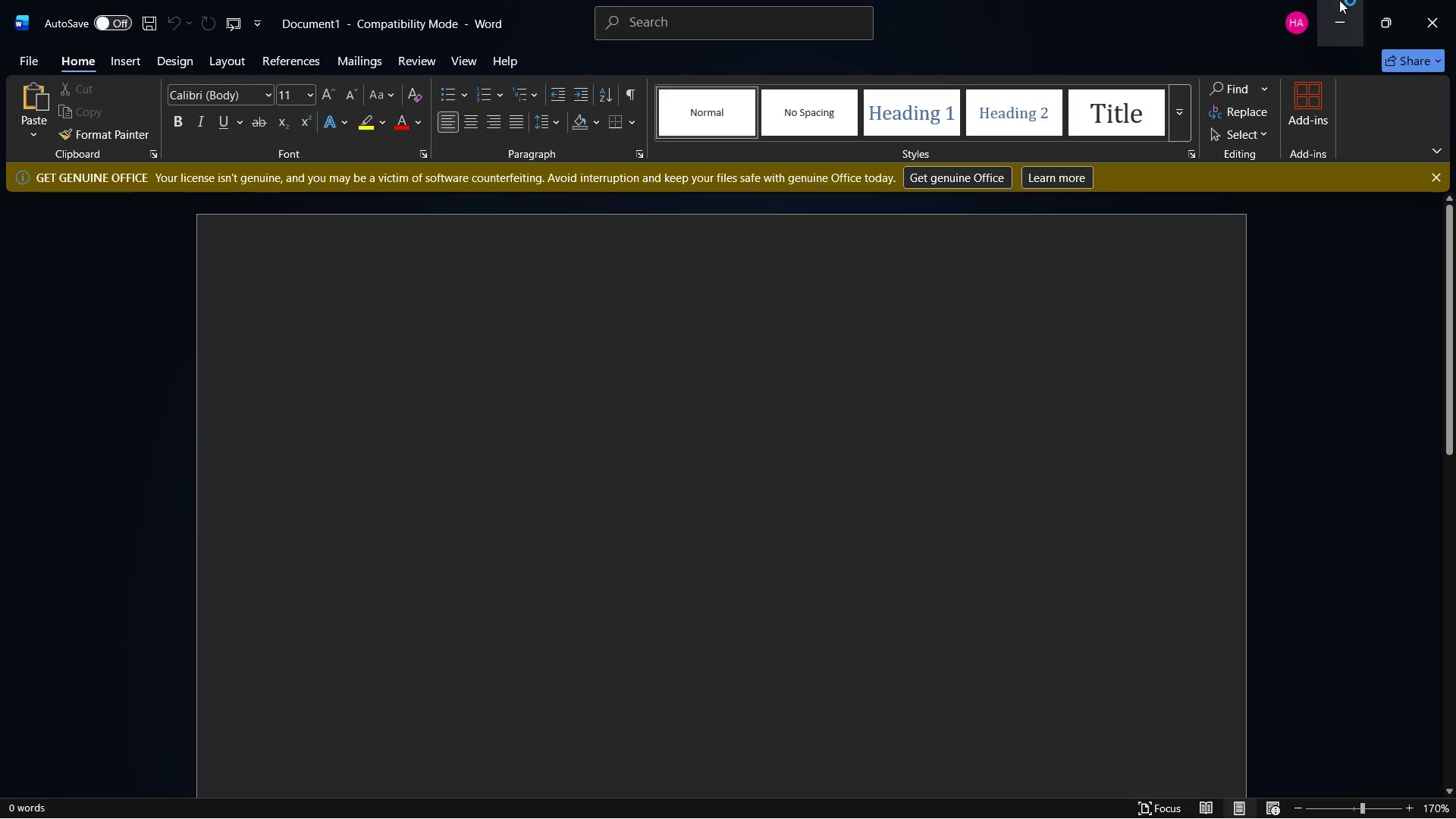 
left_click([1340, 0])
 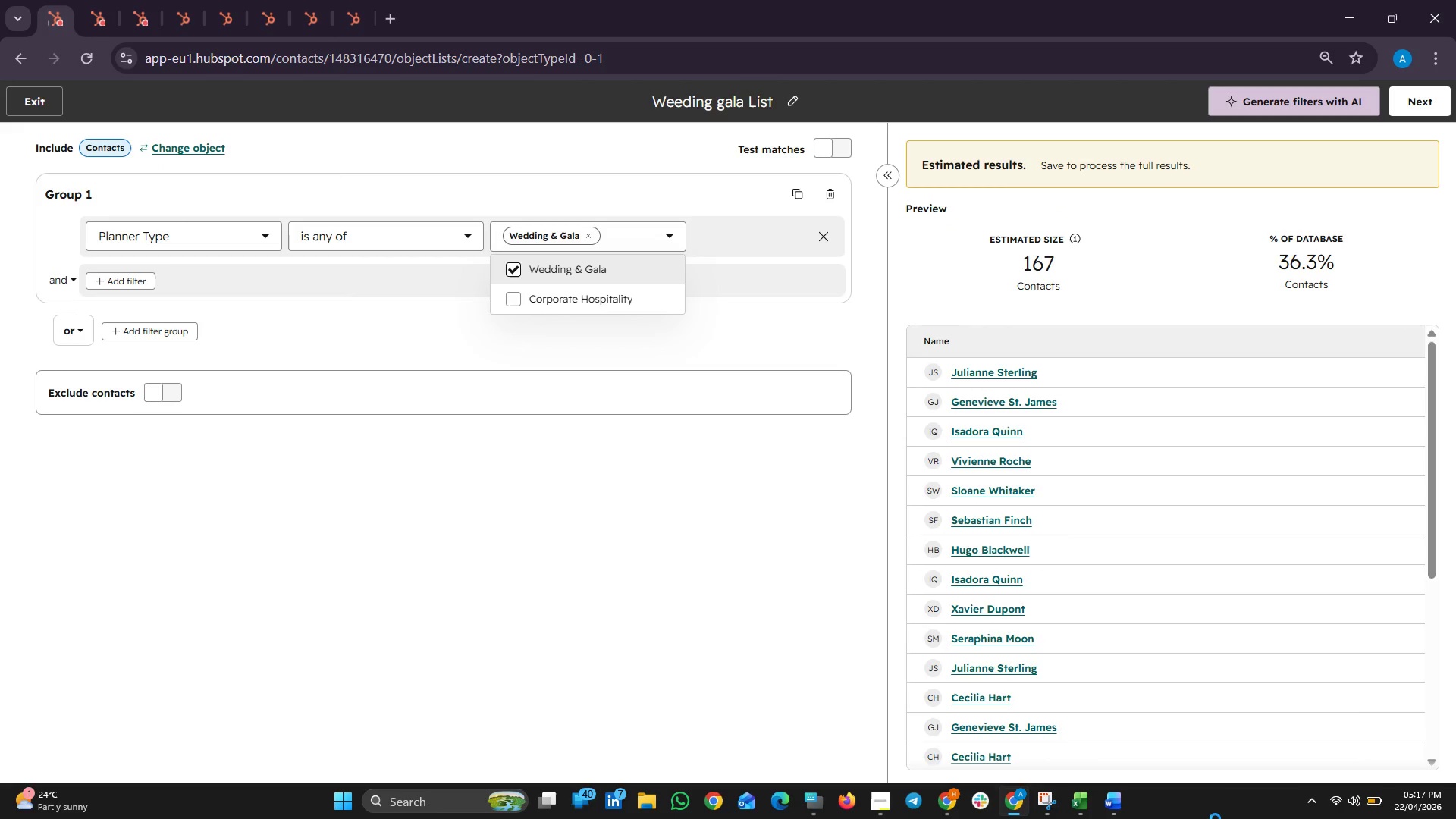 
left_click([1118, 813])
 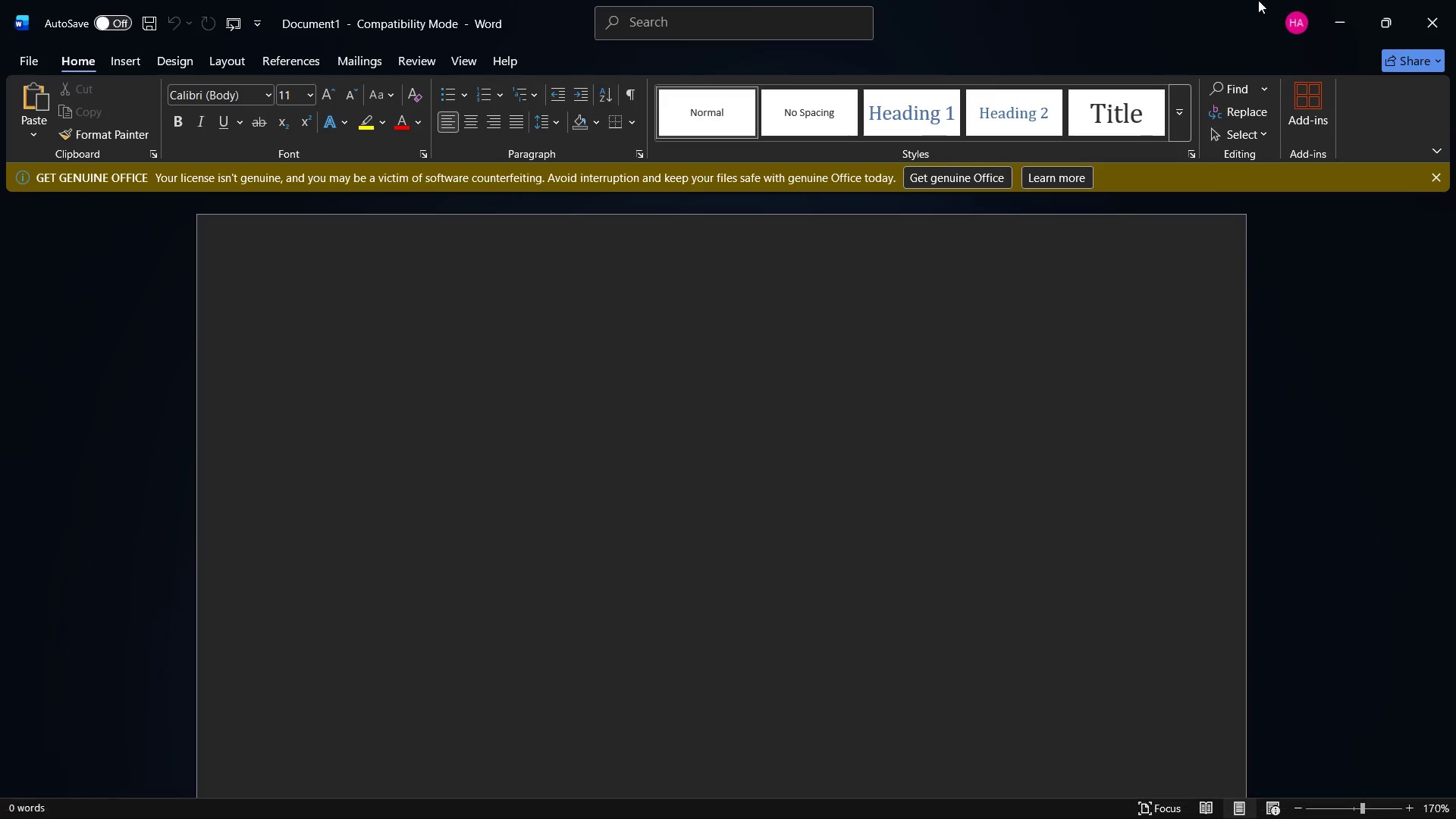 
left_click([1342, 0])
 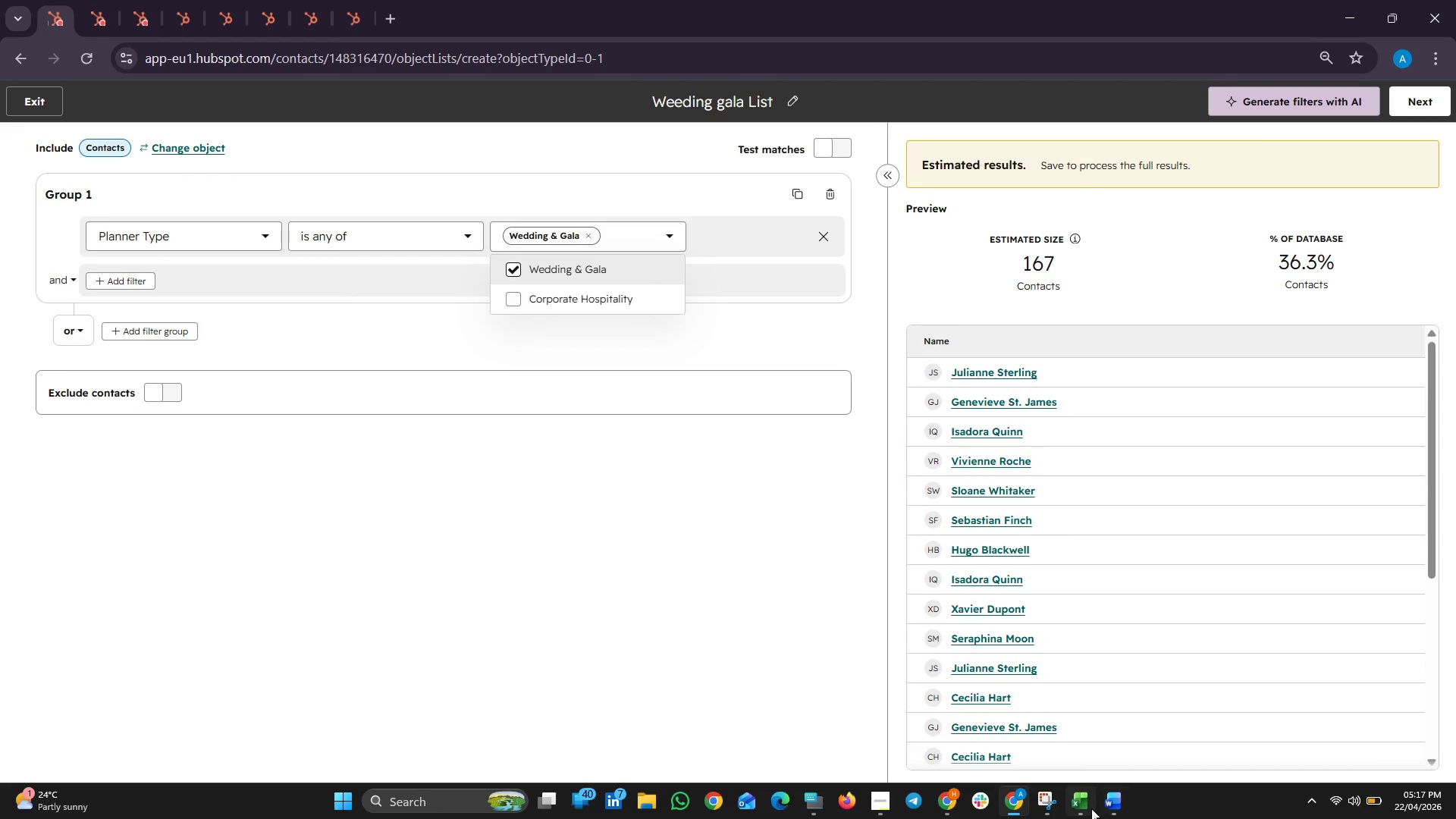 
left_click([1047, 803])
 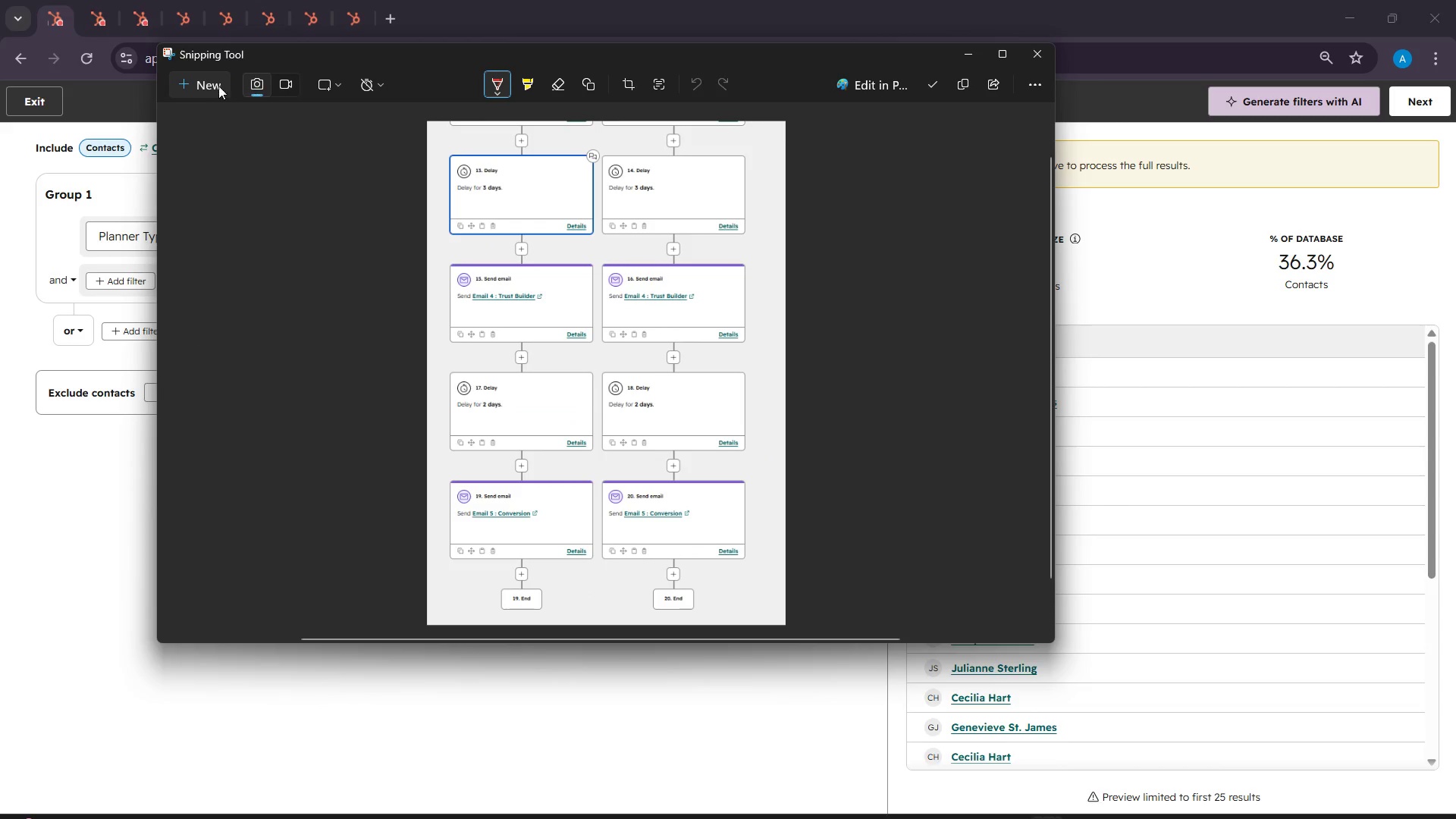 
left_click([193, 85])
 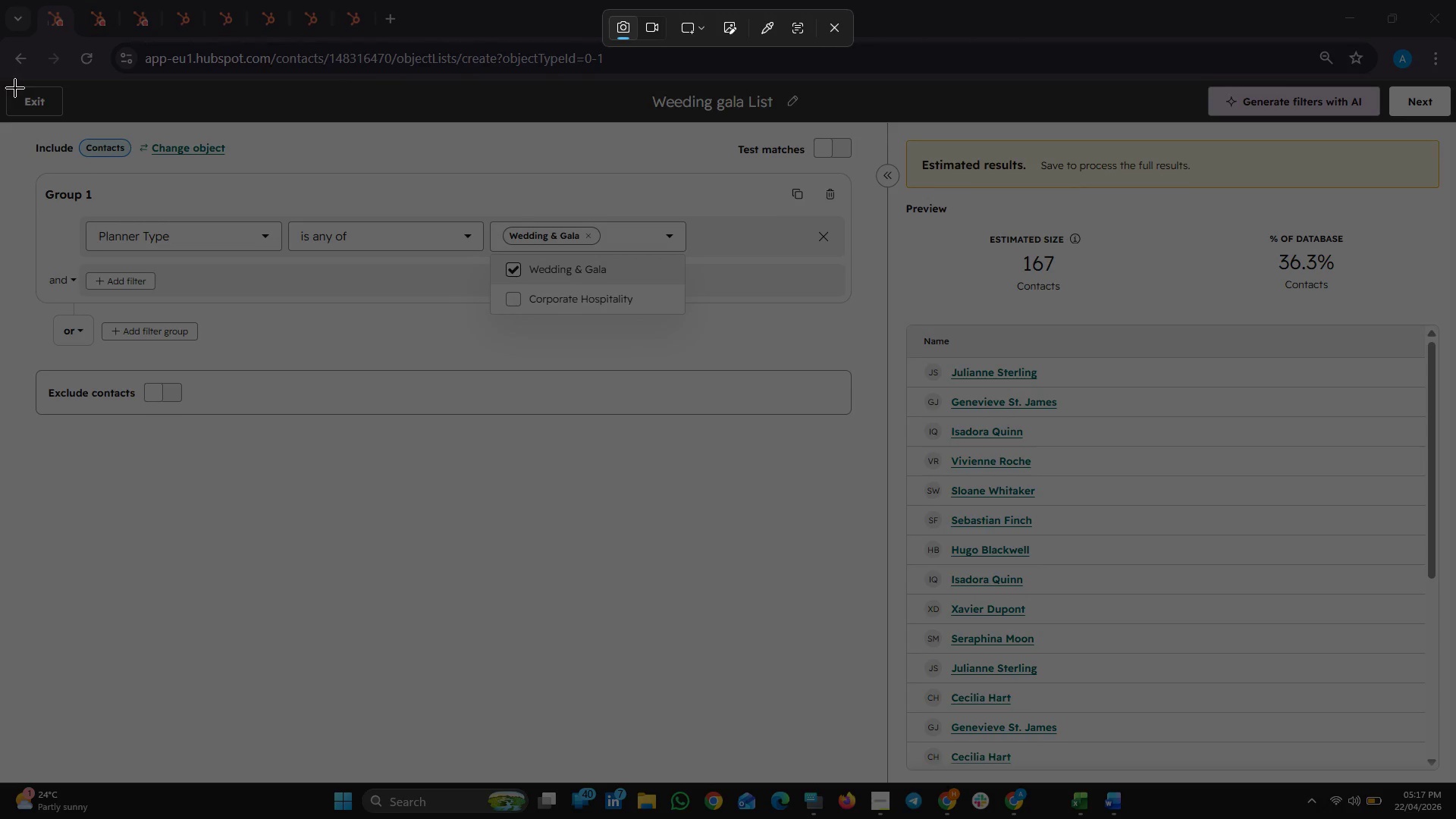 
left_click_drag(start_coordinate=[0, 70], to_coordinate=[1455, 772])
 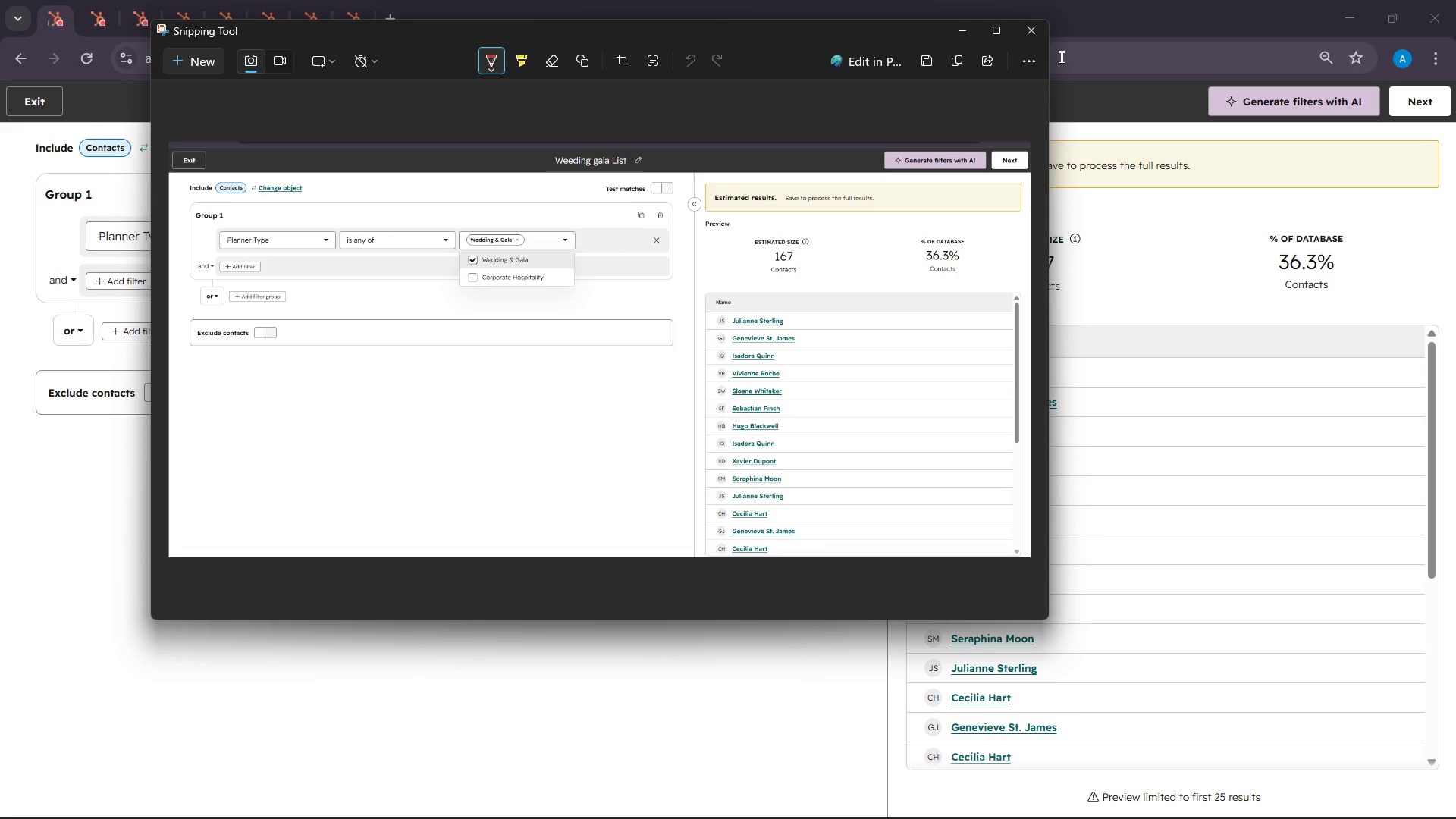 
wait(5.44)
 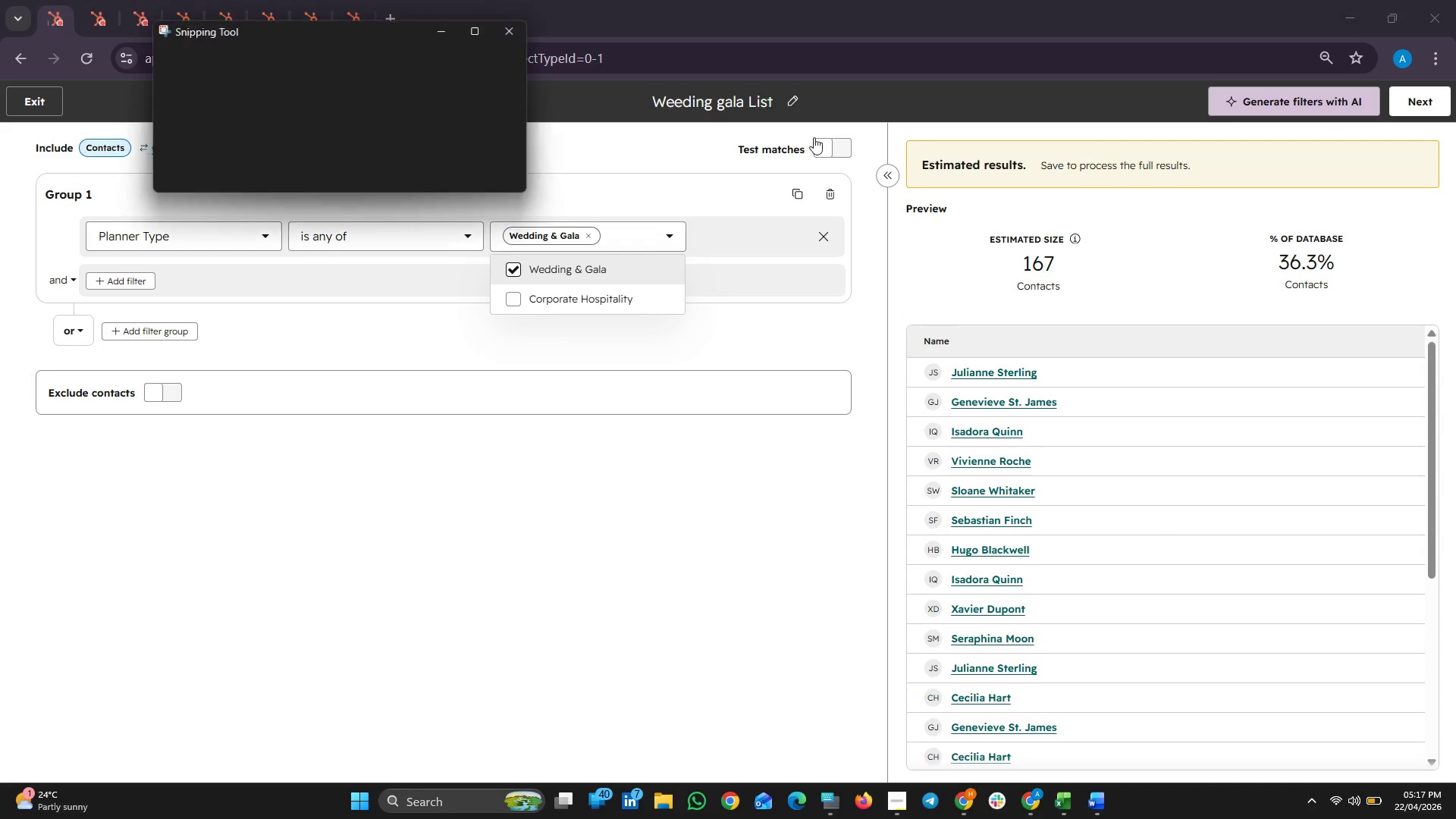 
left_click([965, 65])
 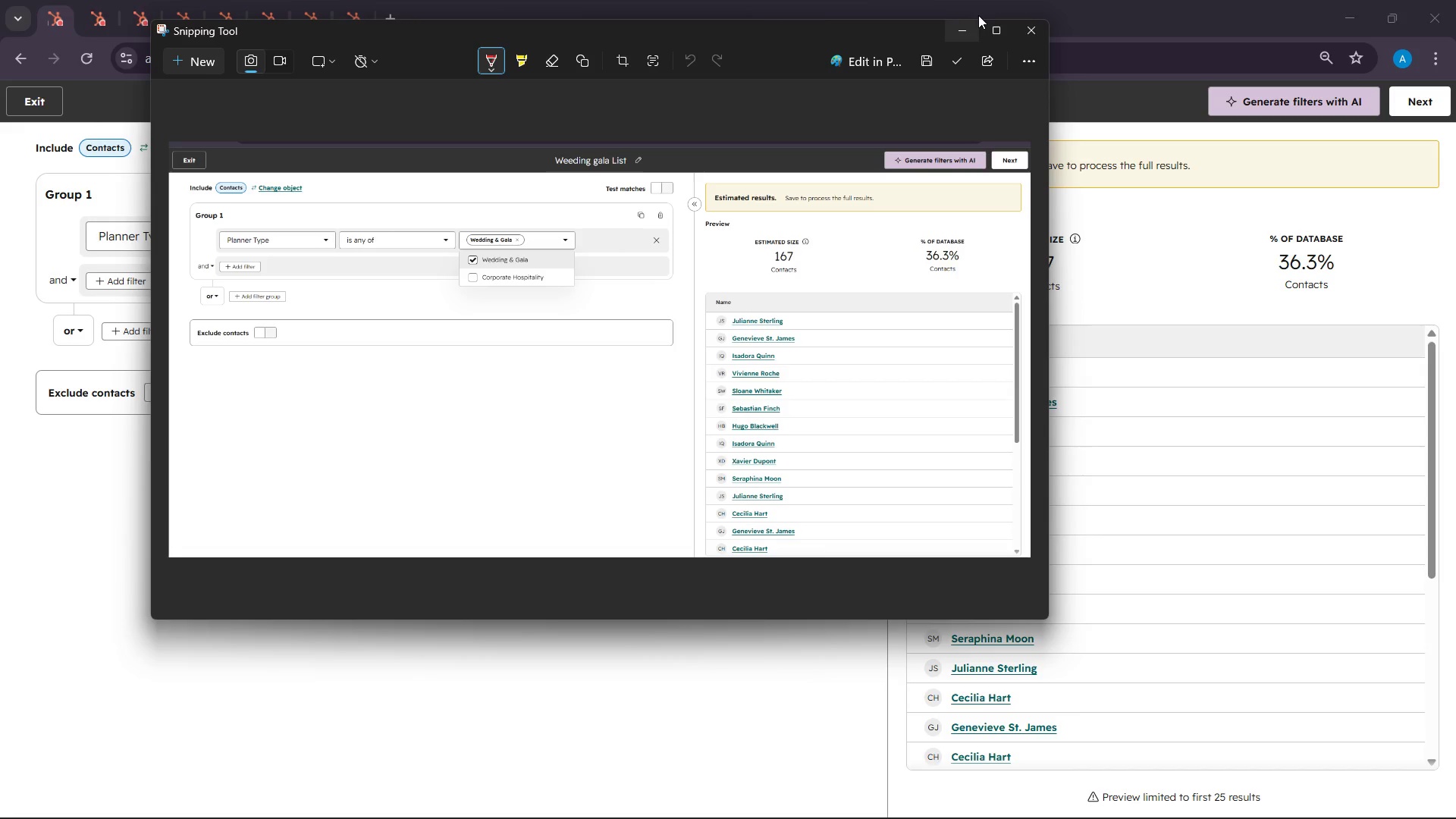 
left_click([965, 33])
 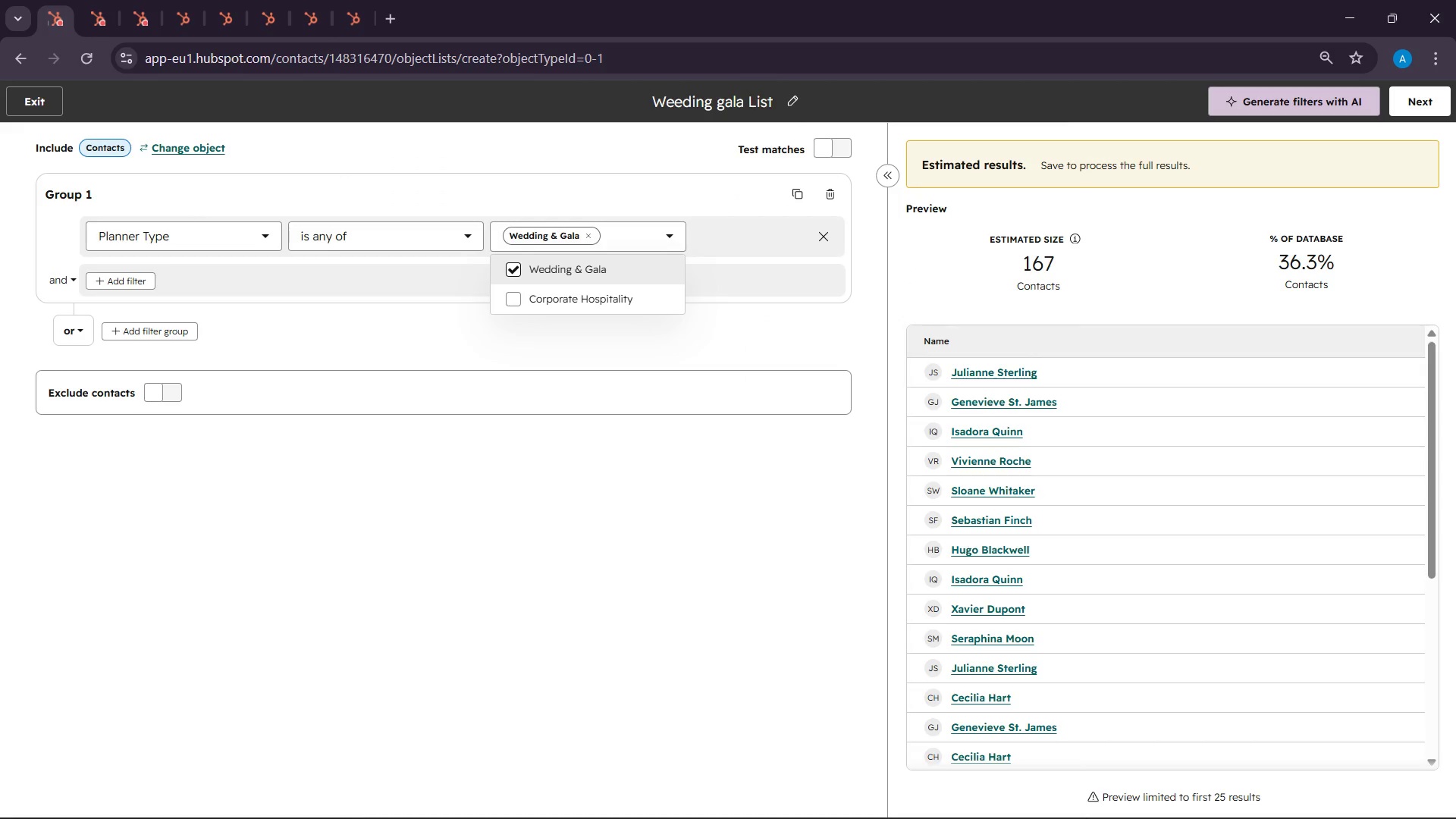 
left_click([1097, 805])
 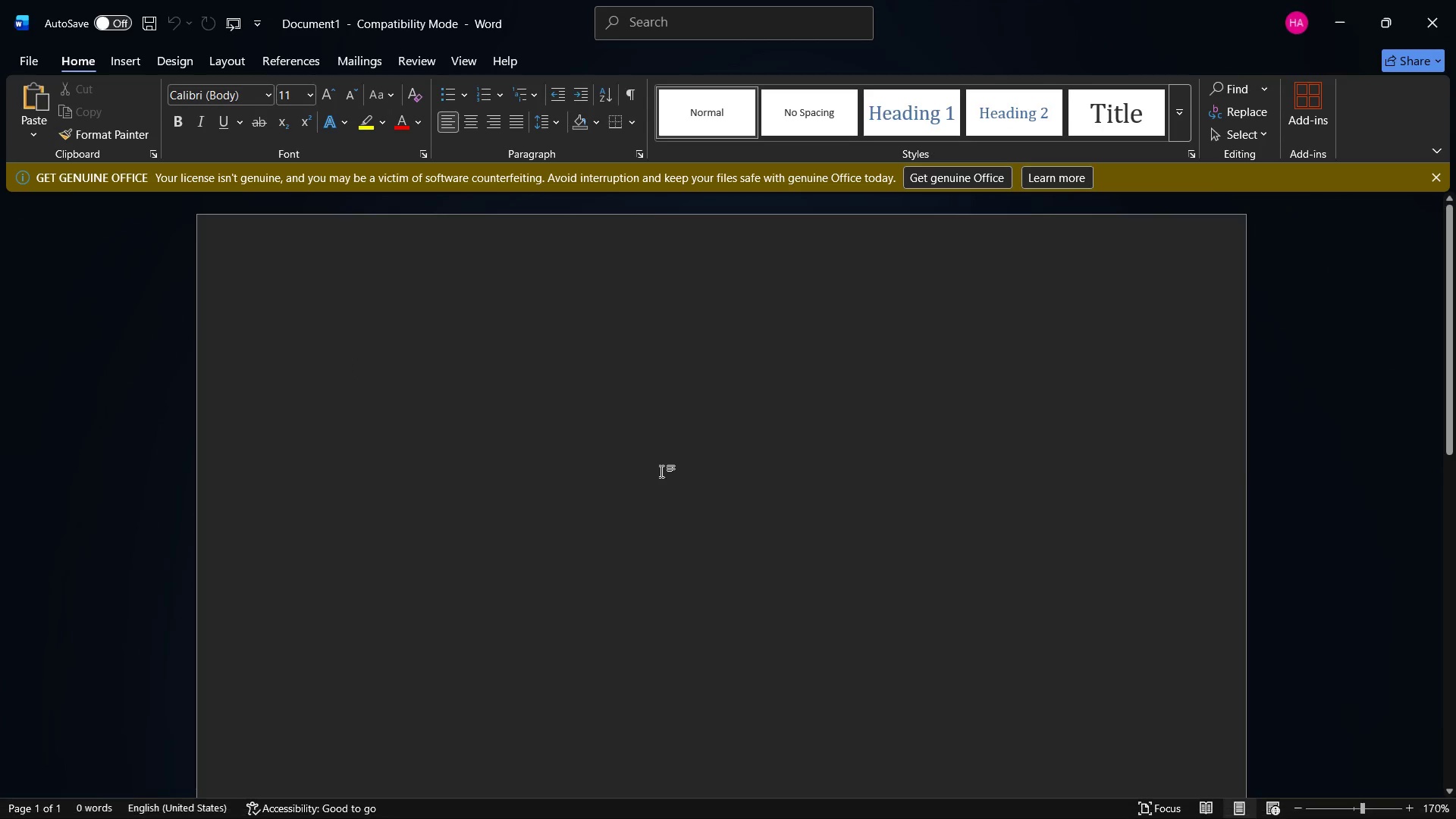 
key(Enter)
 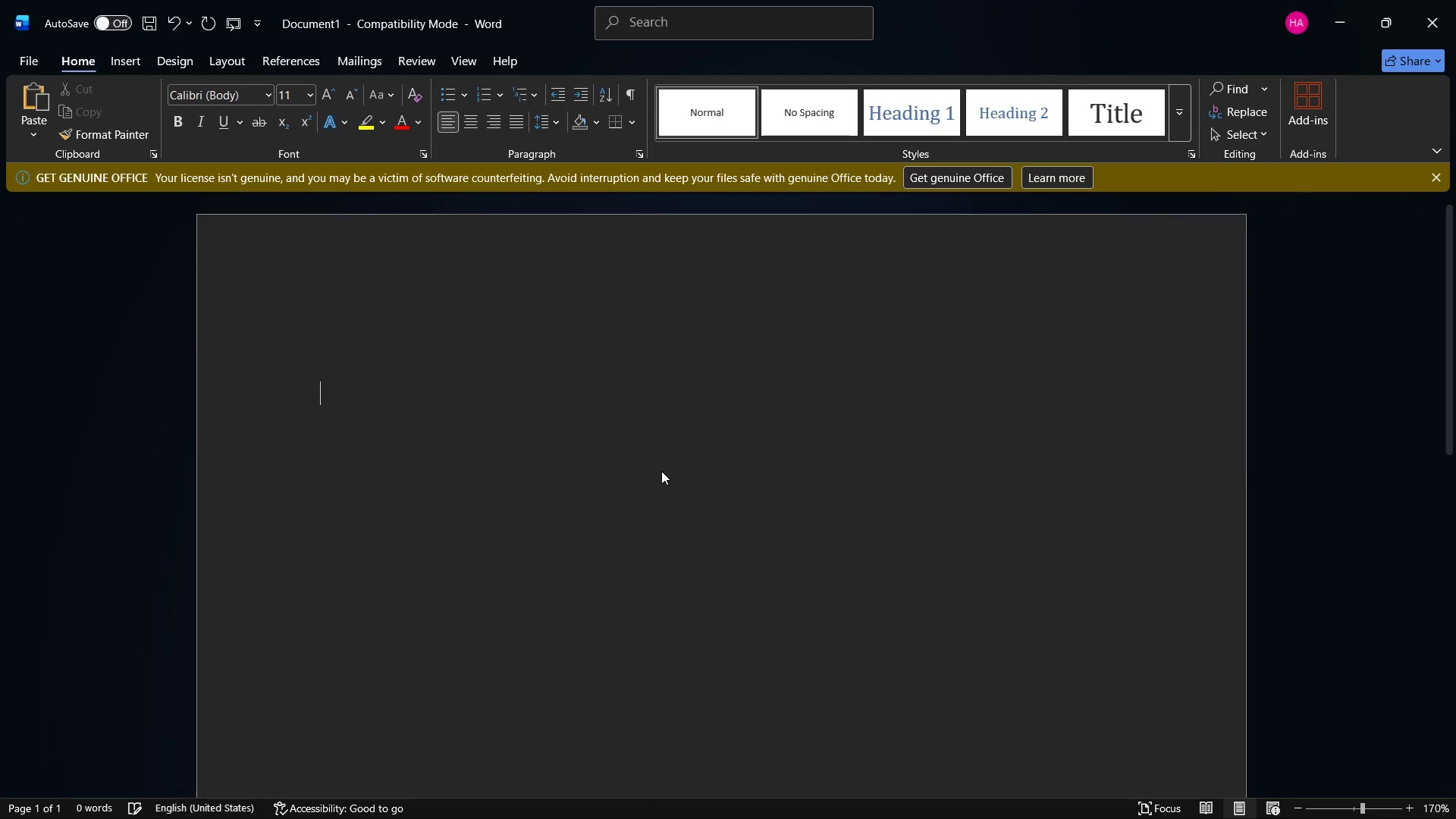 
key(Enter)
 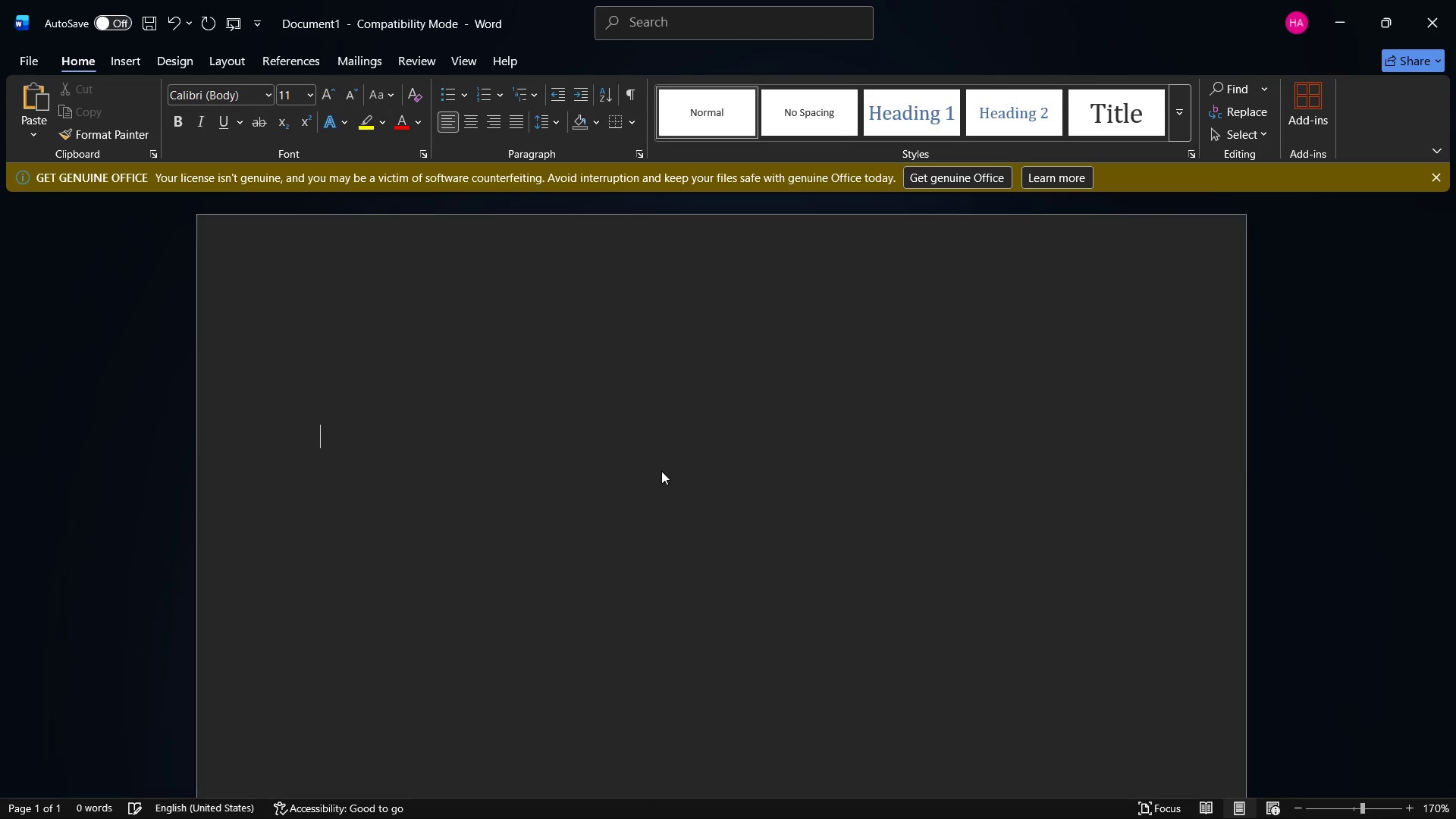 
key(Control+V)
 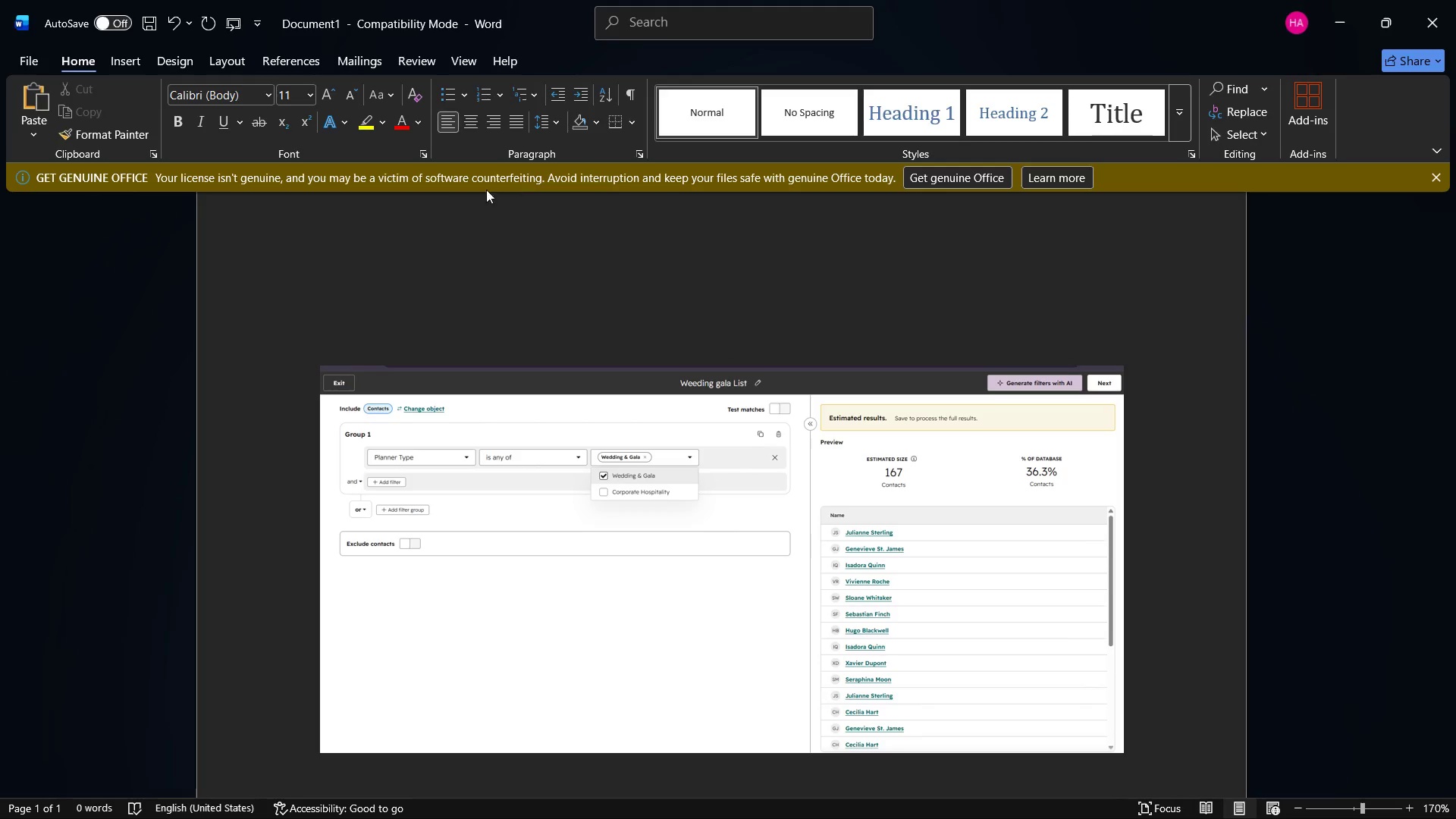 
left_click([384, 290])
 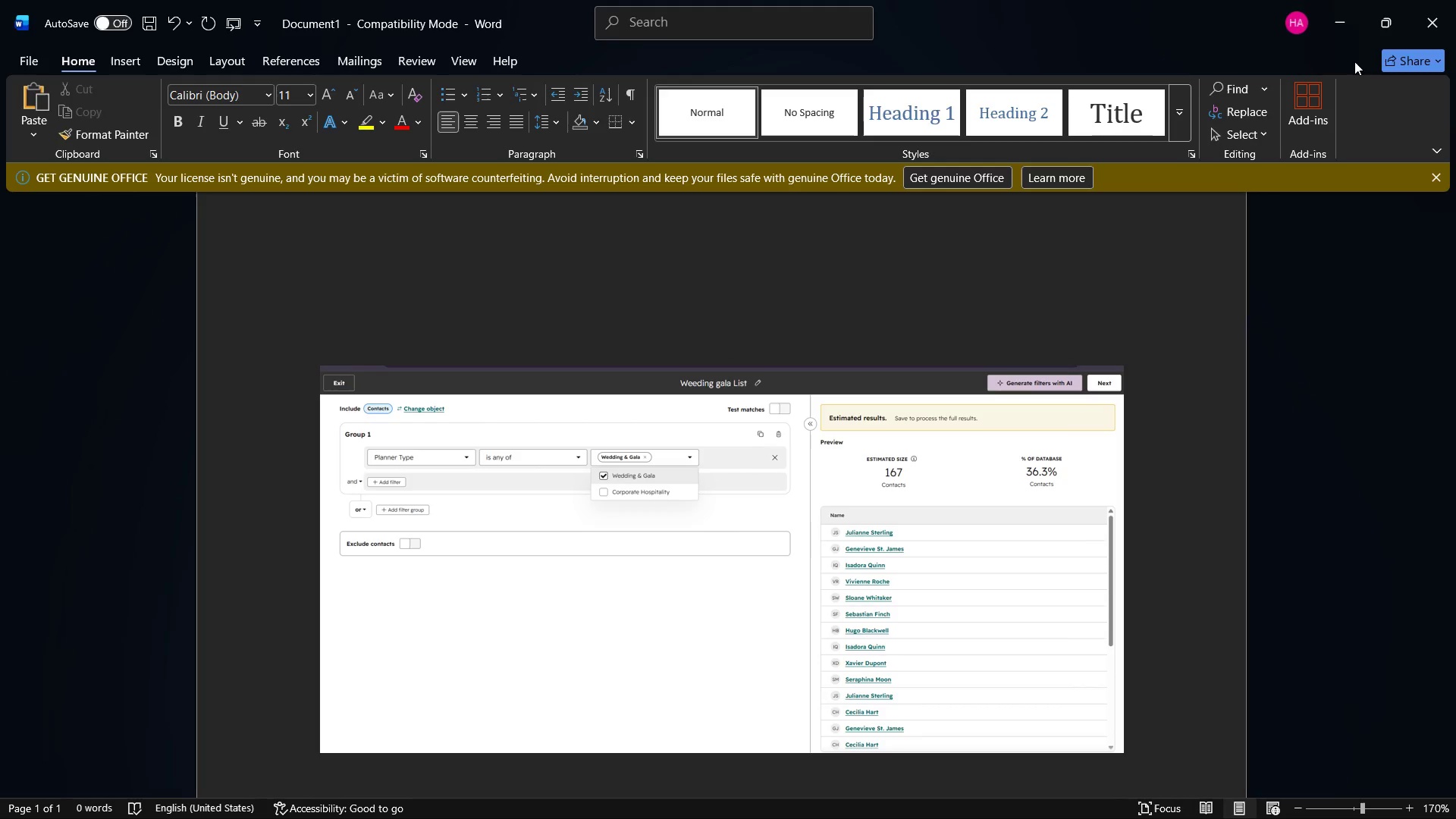 
left_click([1345, 0])
 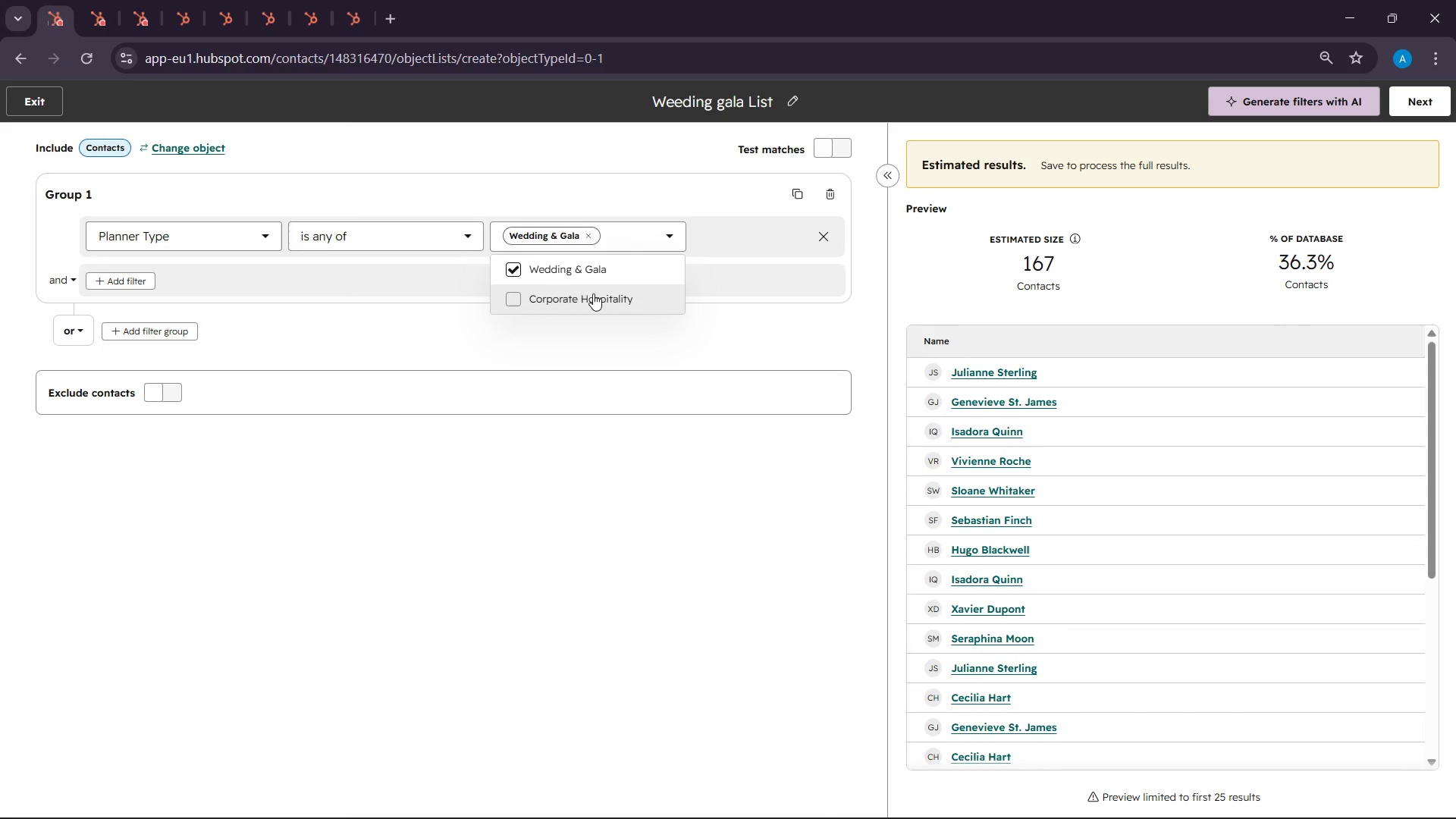 
left_click([672, 183])
 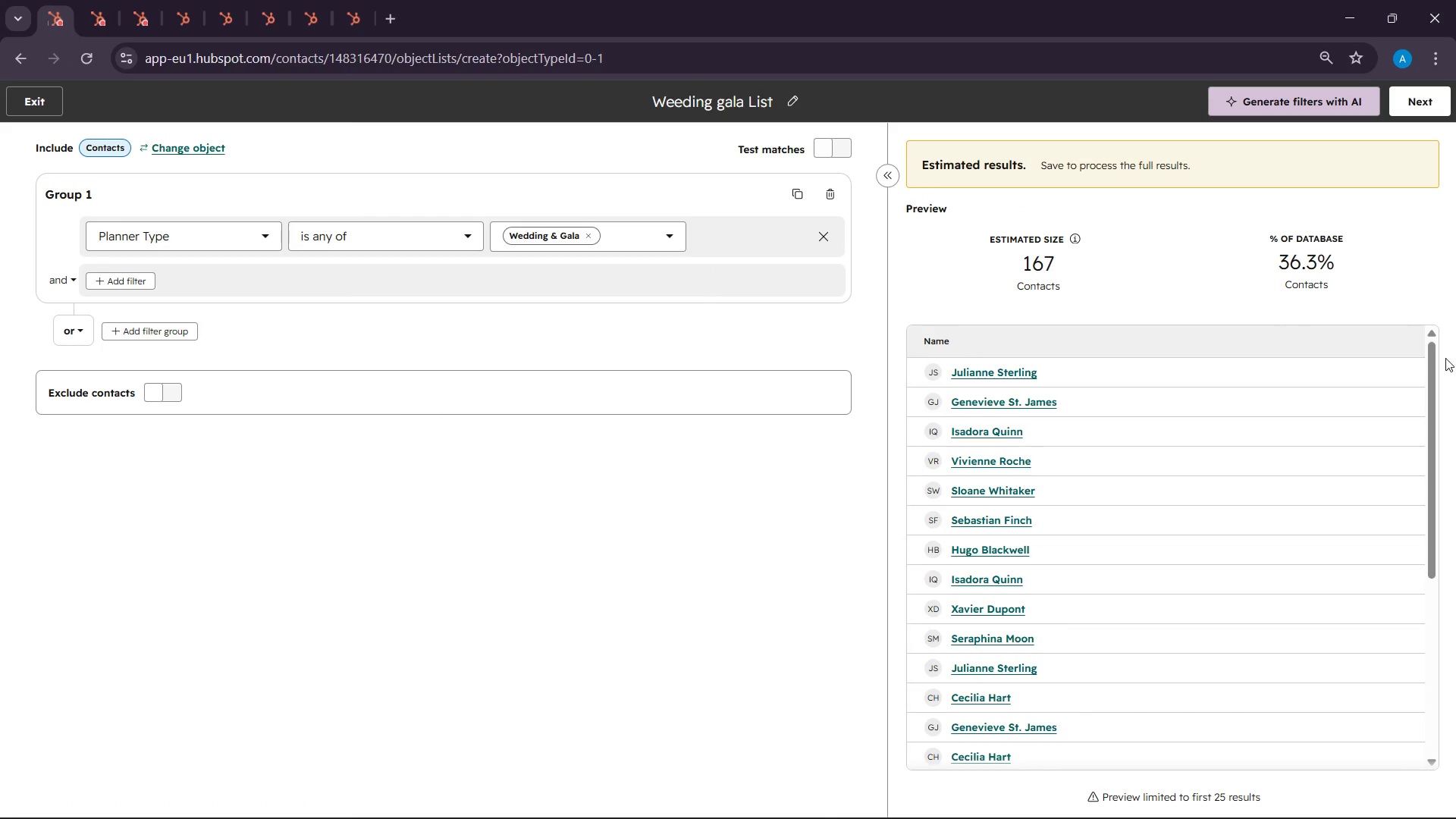 
left_click([1424, 101])
 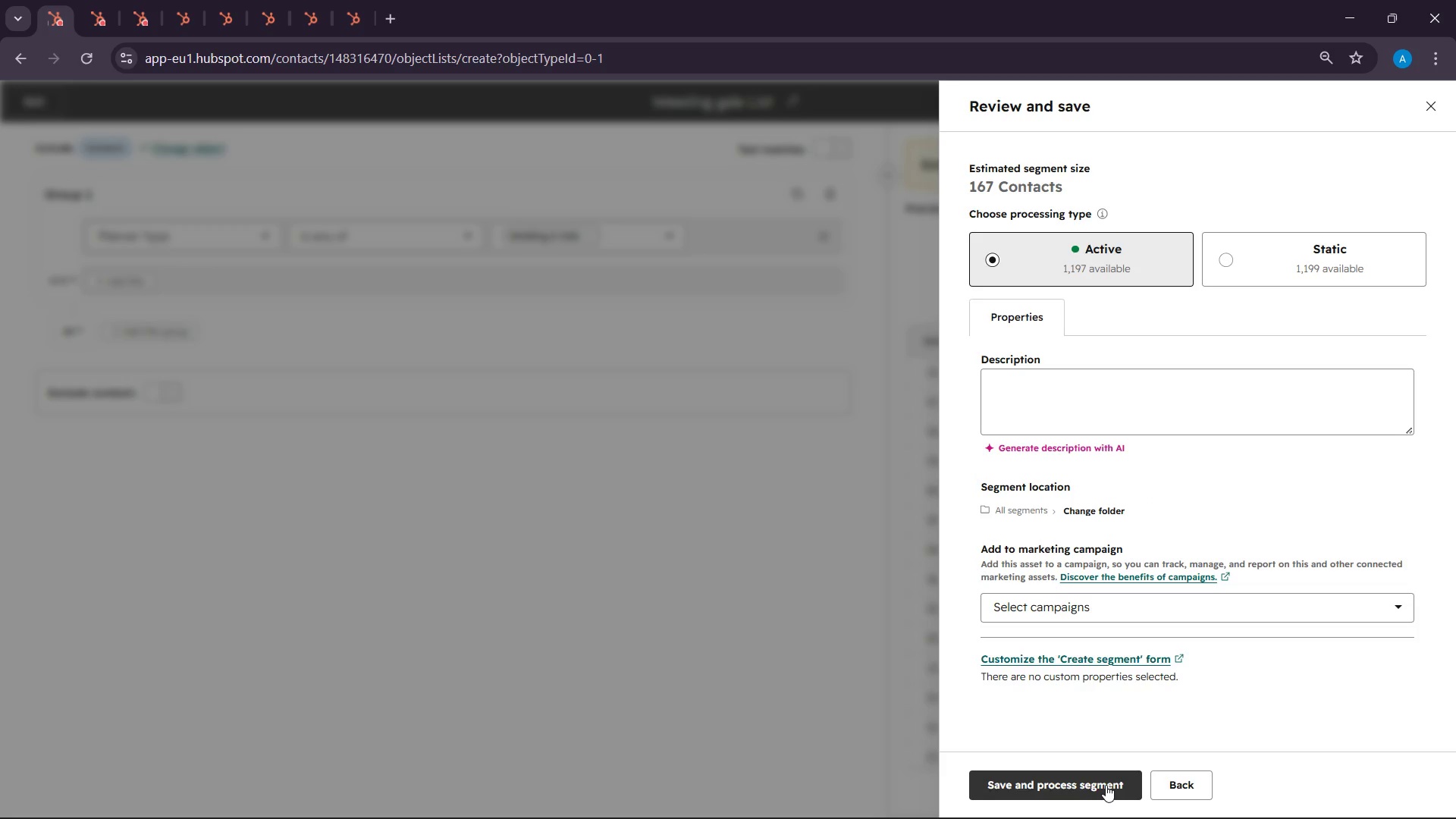 
left_click([1106, 785])
 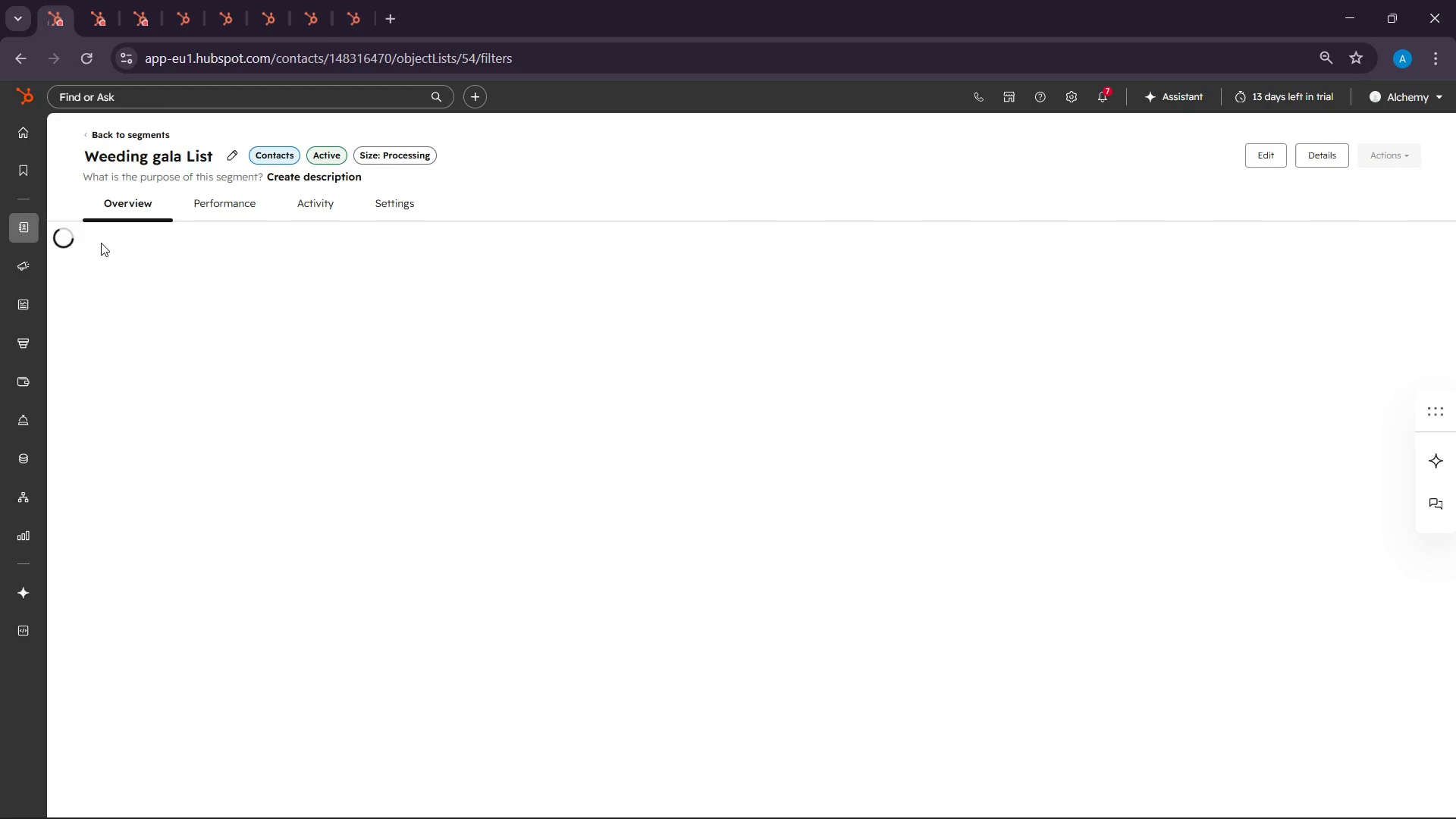 
wait(7.28)
 